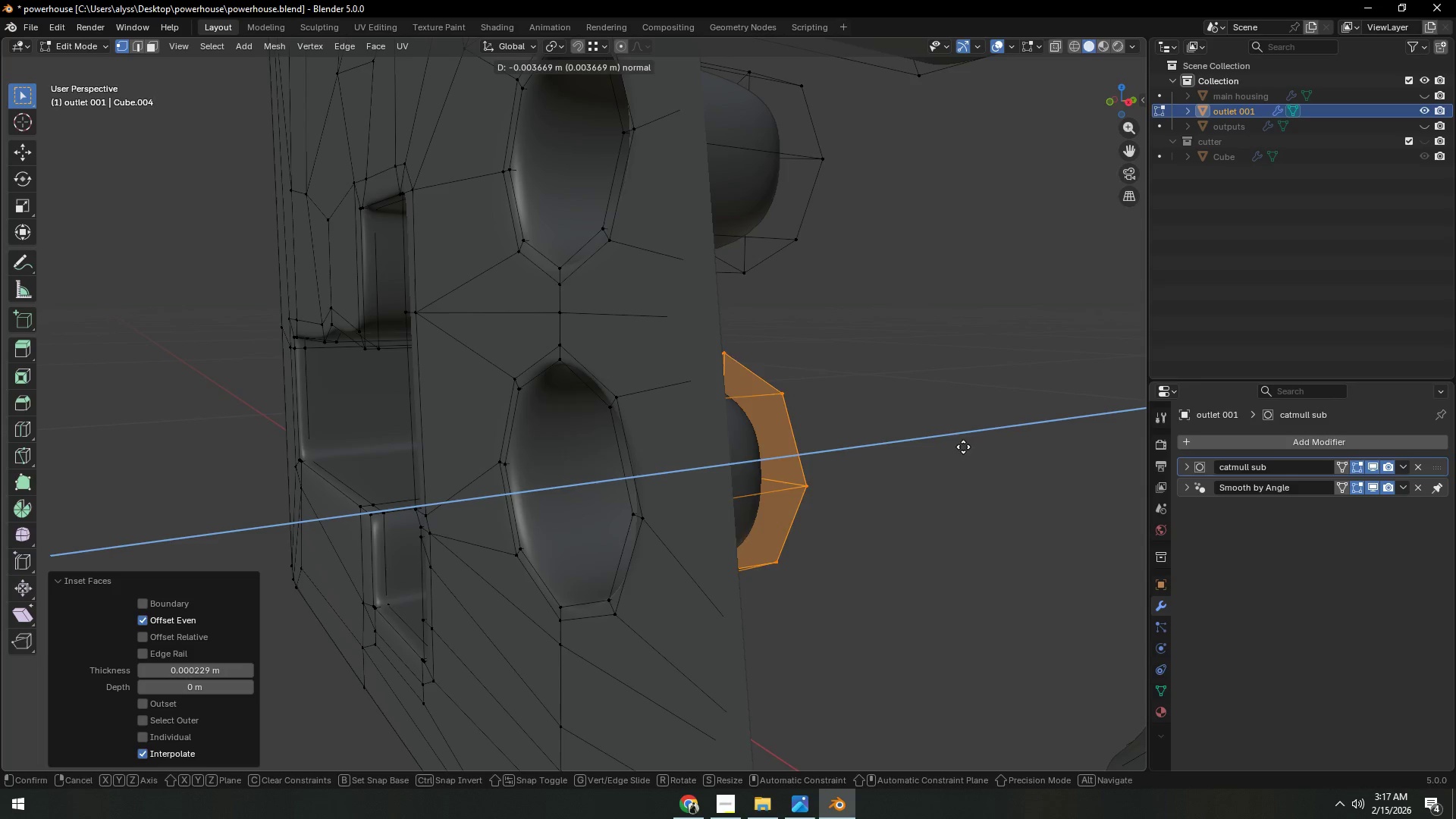 
hold_key(key=ControlLeft, duration=0.5)
left_click([796, 242])
 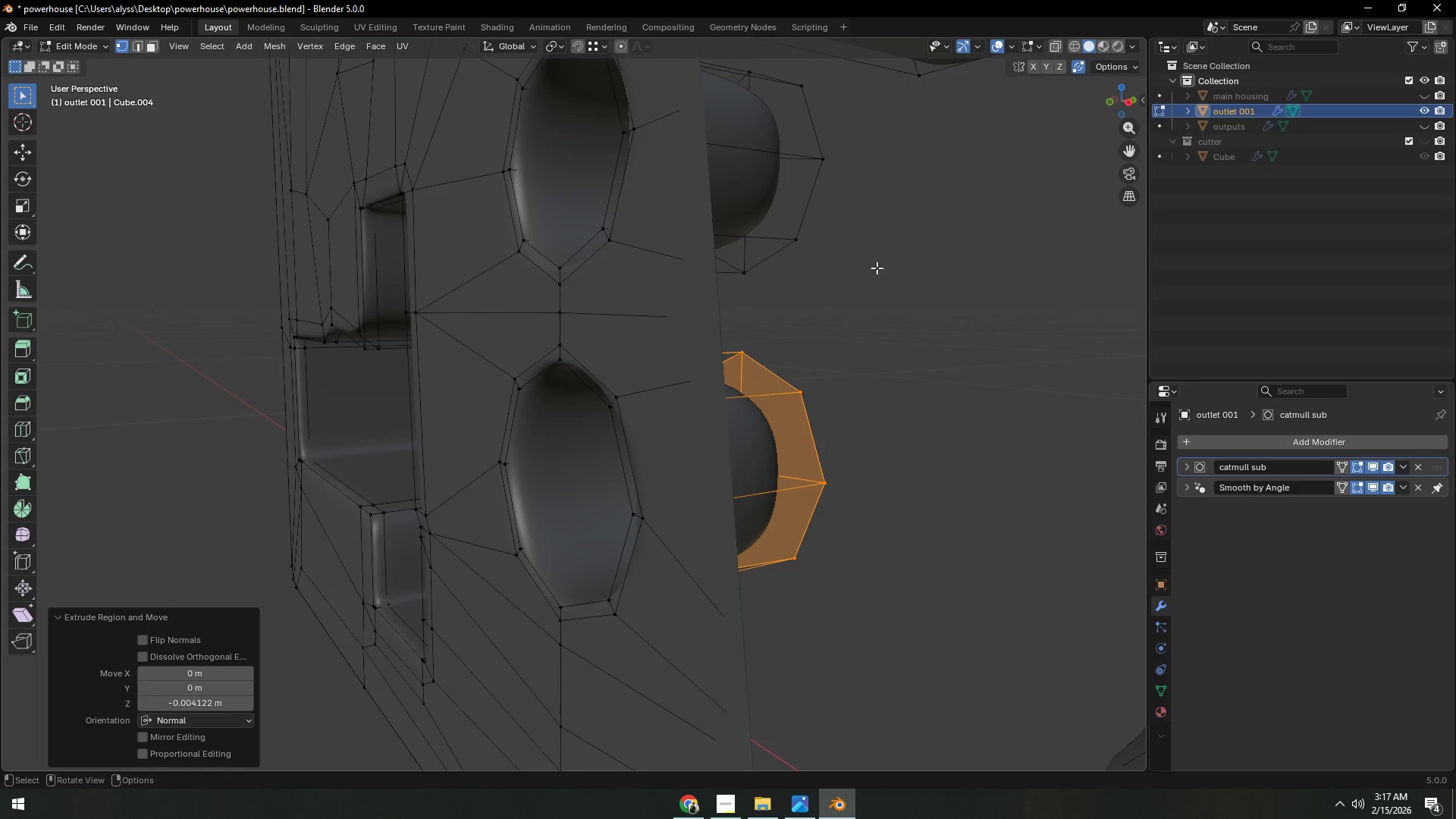 
double_click([902, 271])
 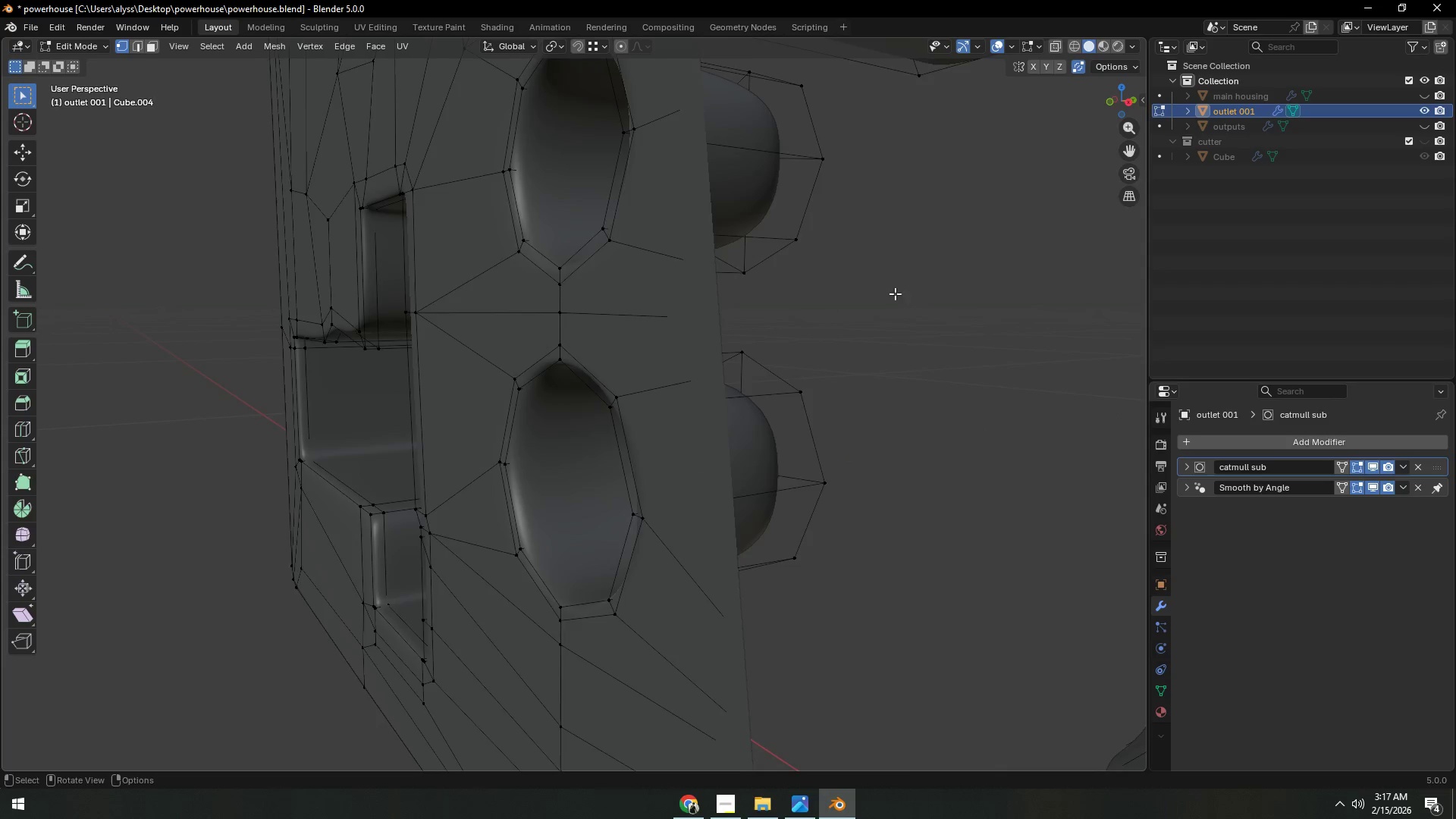 
scroll: coordinate [886, 315], scroll_direction: down, amount: 4.0
 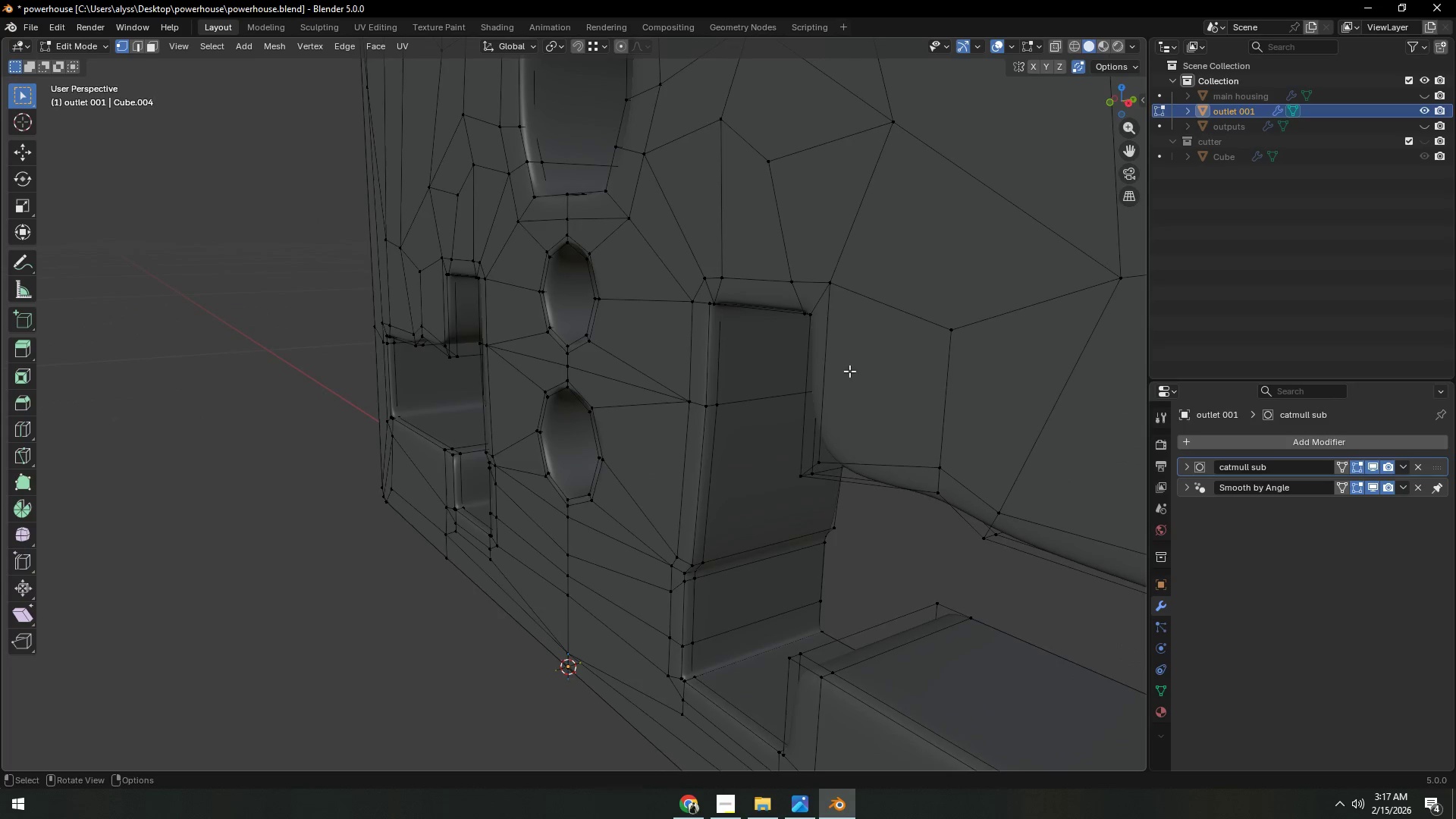 
key(Tab)
 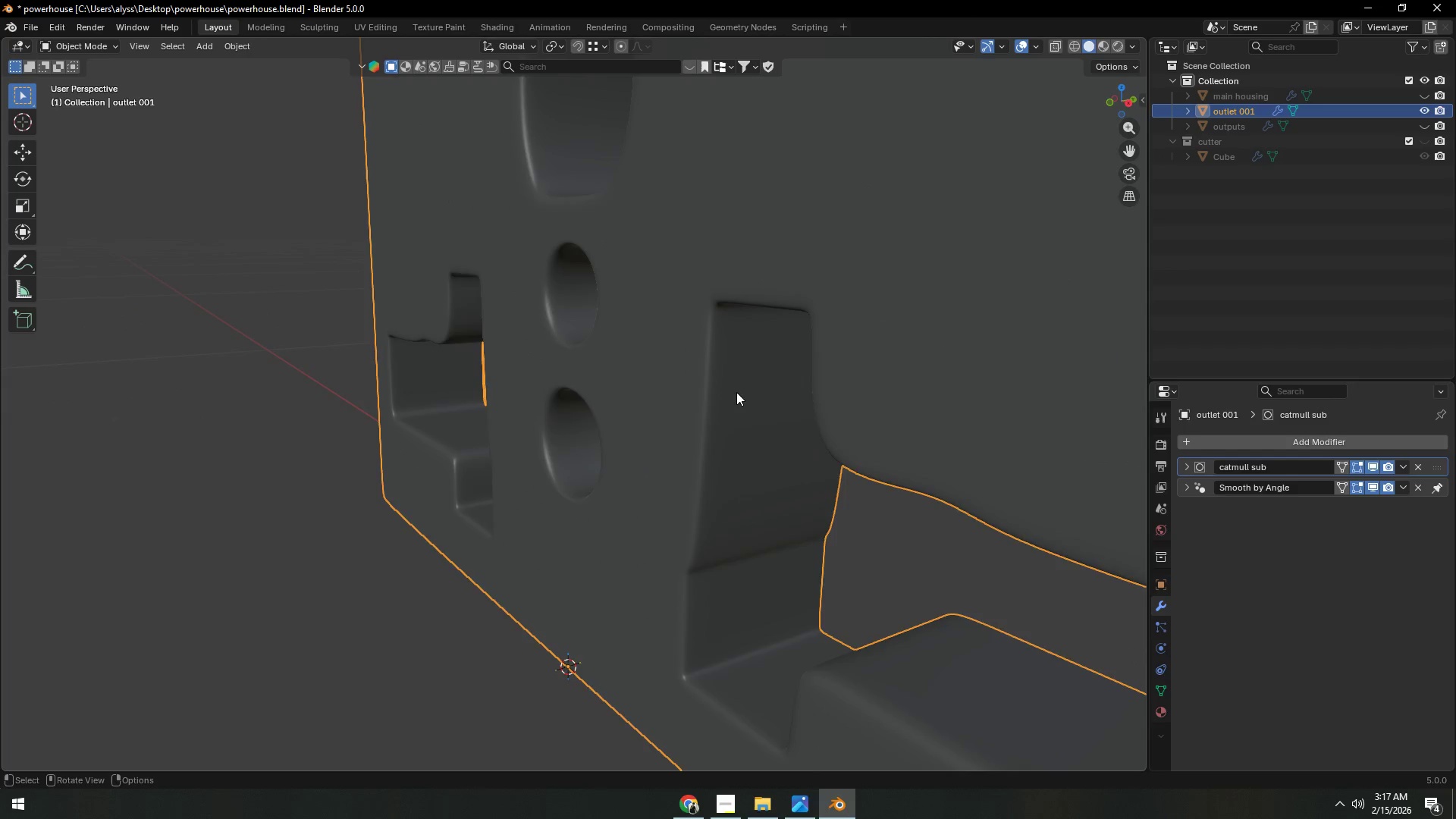 
scroll: coordinate [735, 395], scroll_direction: down, amount: 2.0
 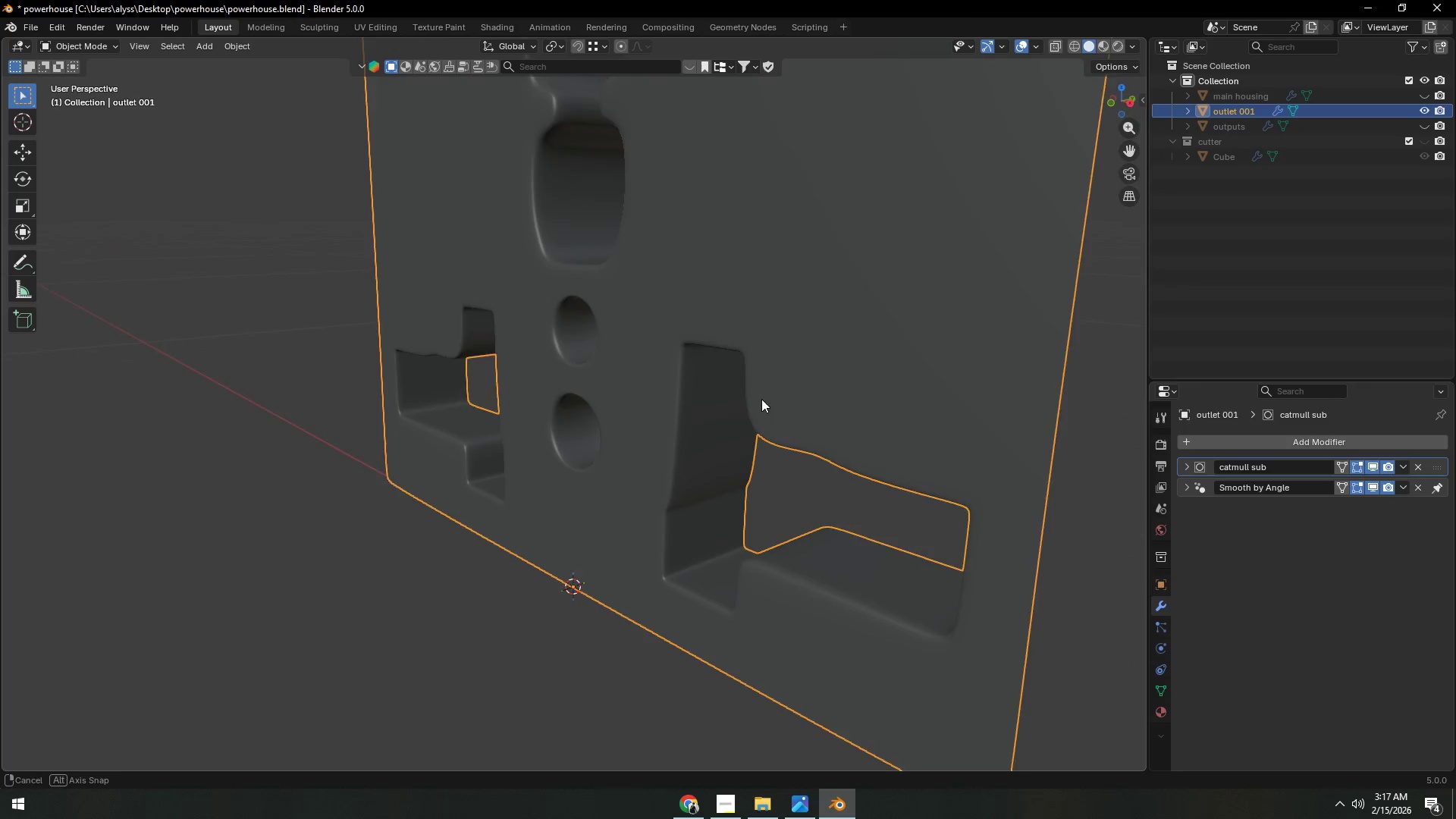 
key(Control+S)
 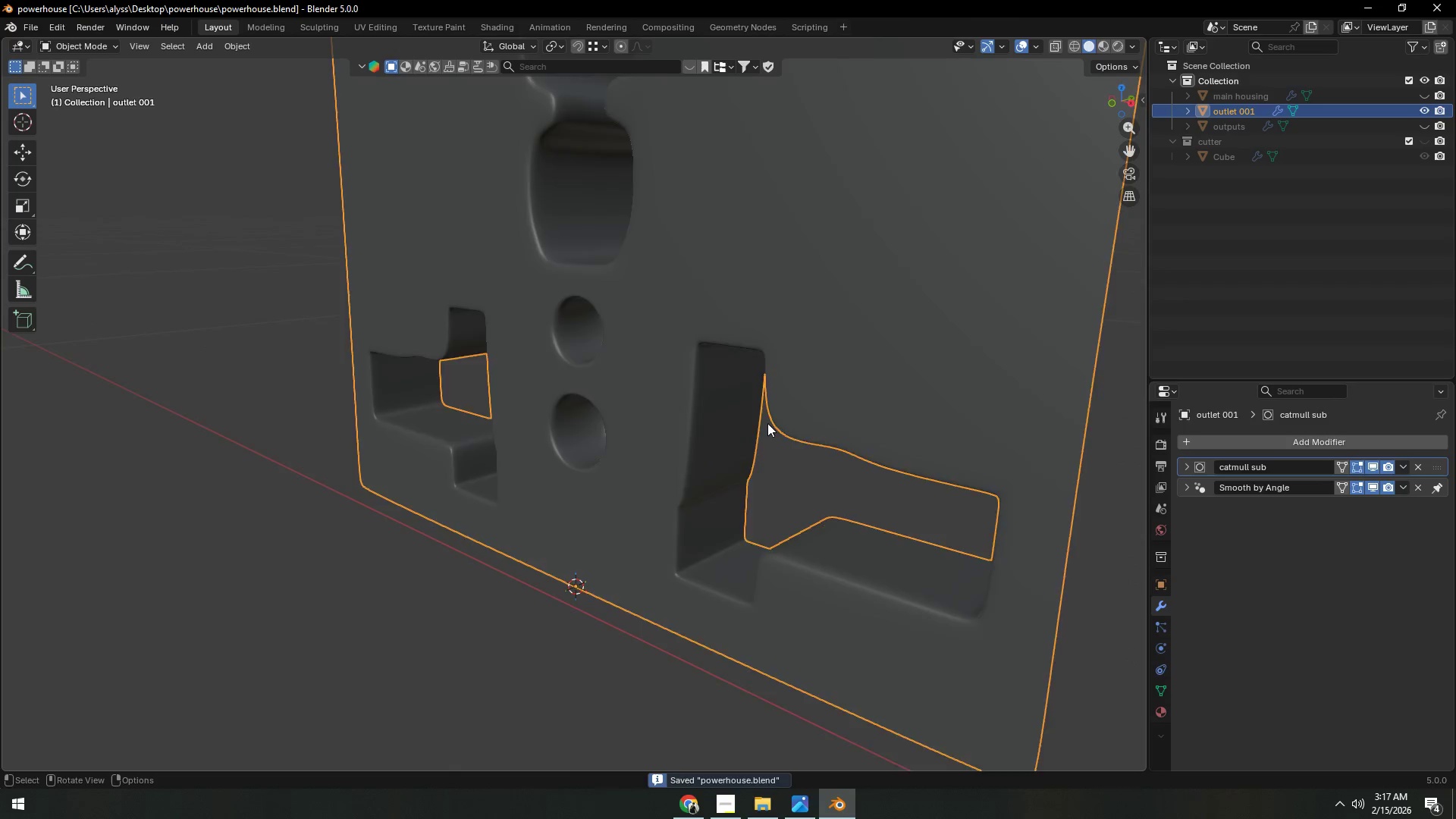 
scroll: coordinate [854, 406], scroll_direction: down, amount: 5.0
 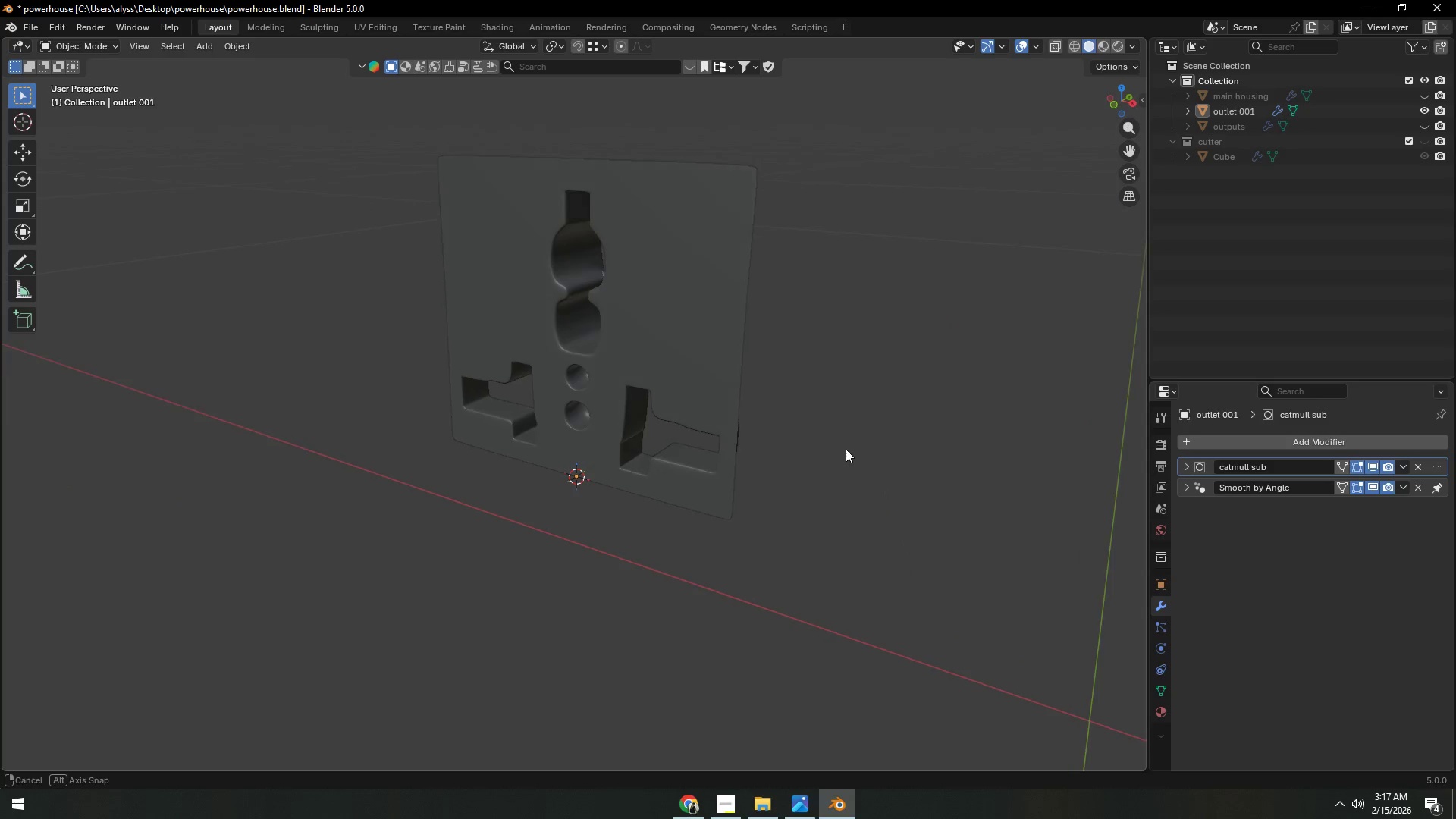 
wait(5.45)
 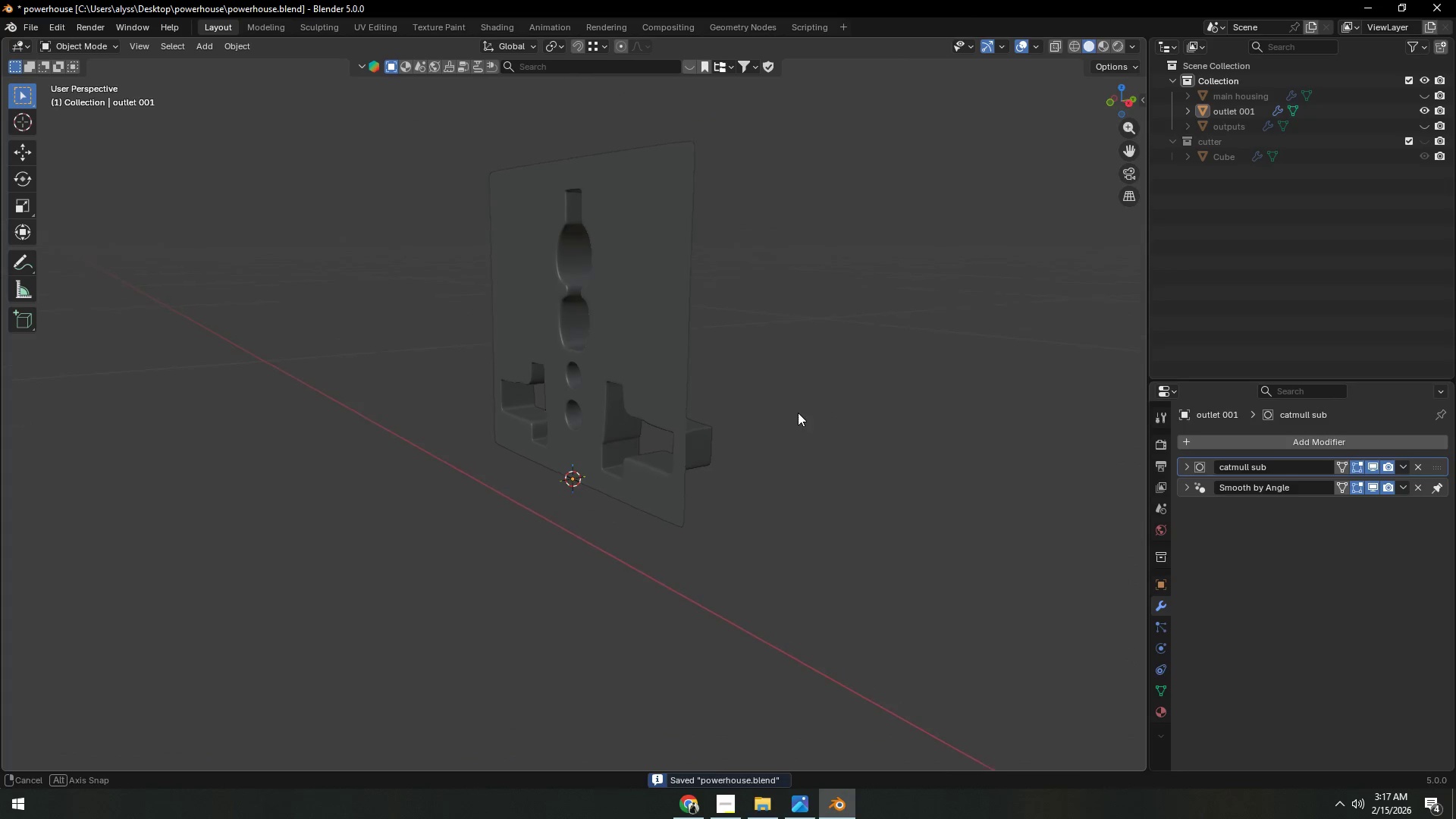 
key(Control+ControlLeft)
 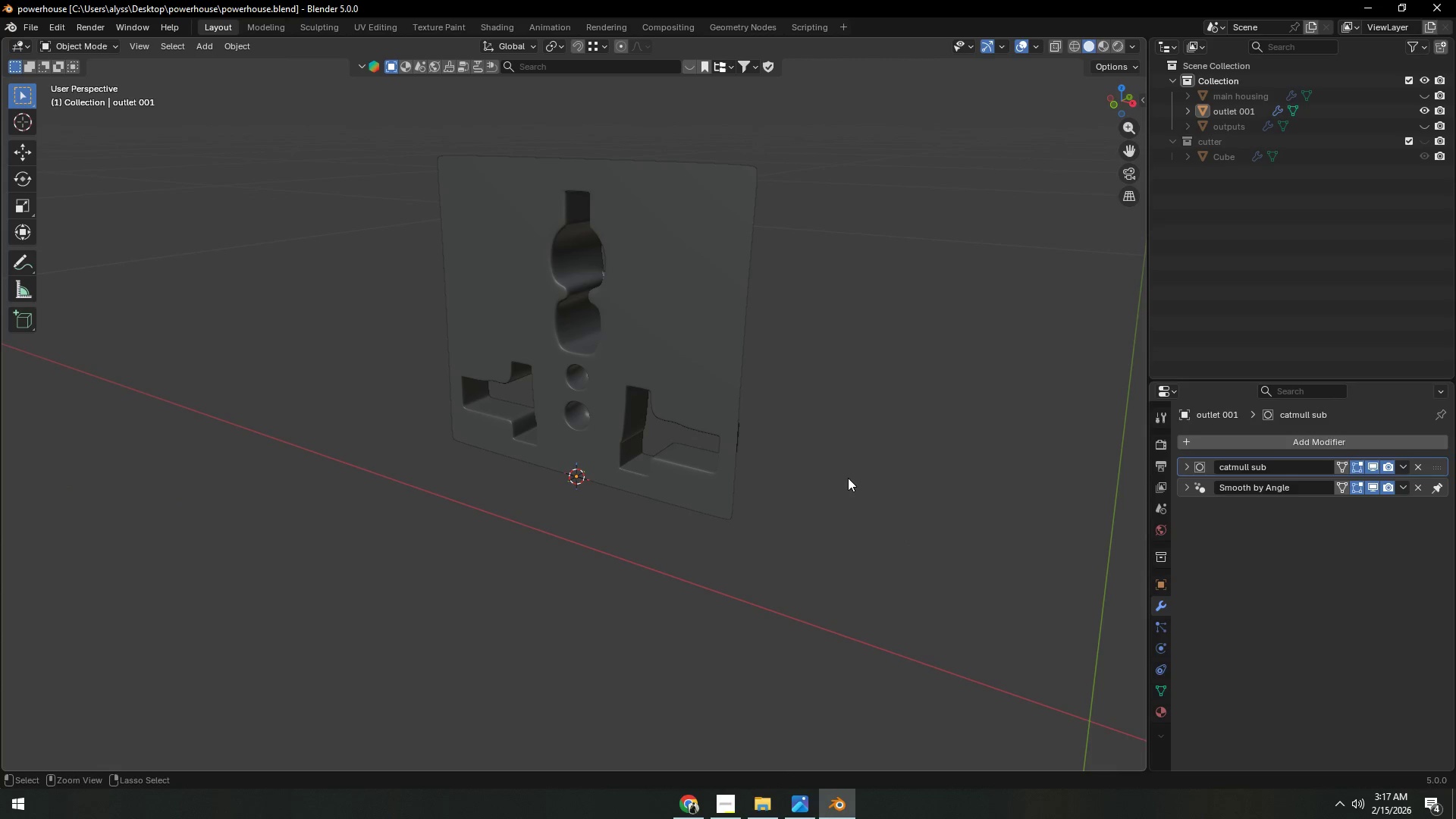 
key(Control+S)
 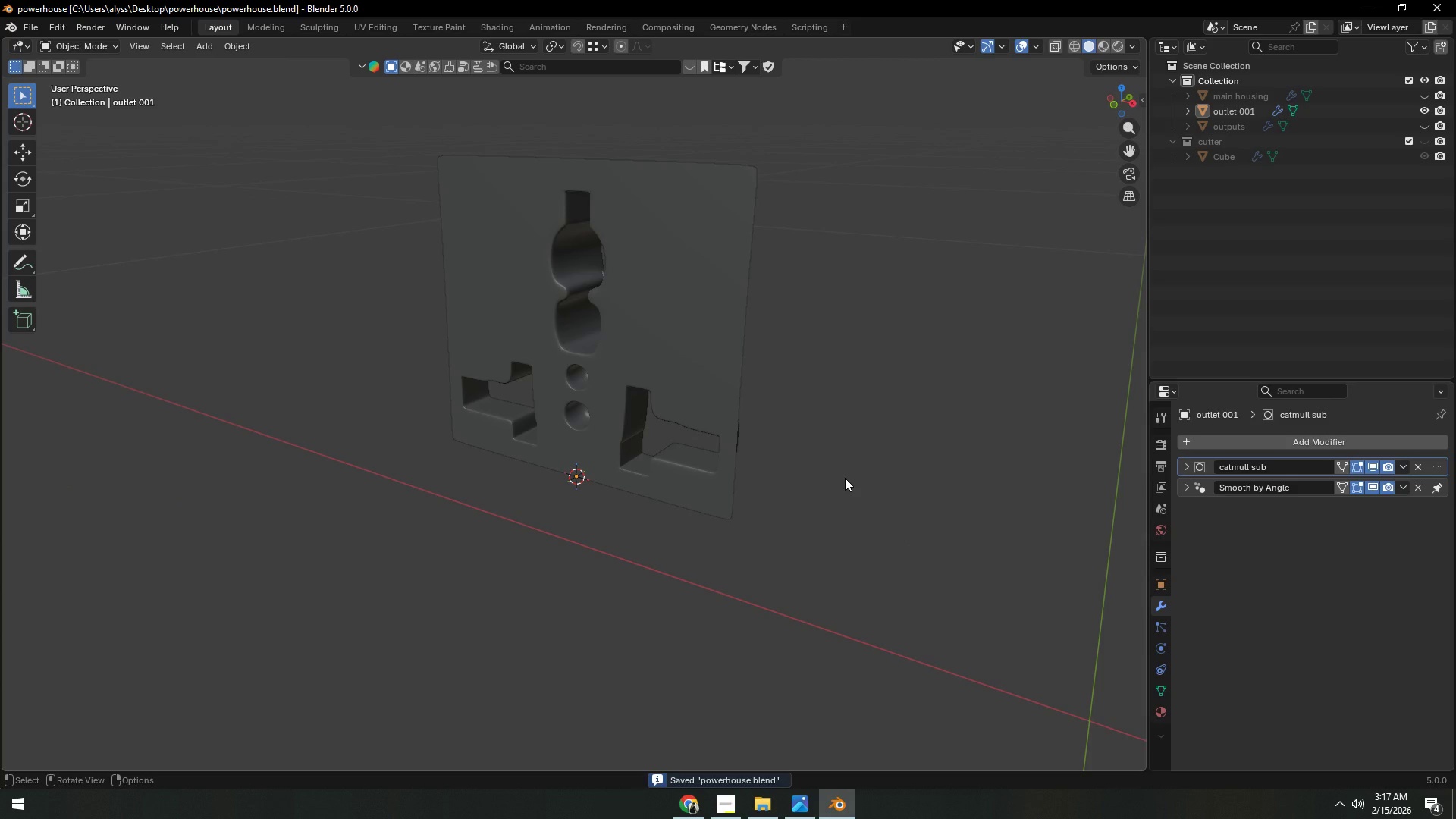 
wait(8.16)
 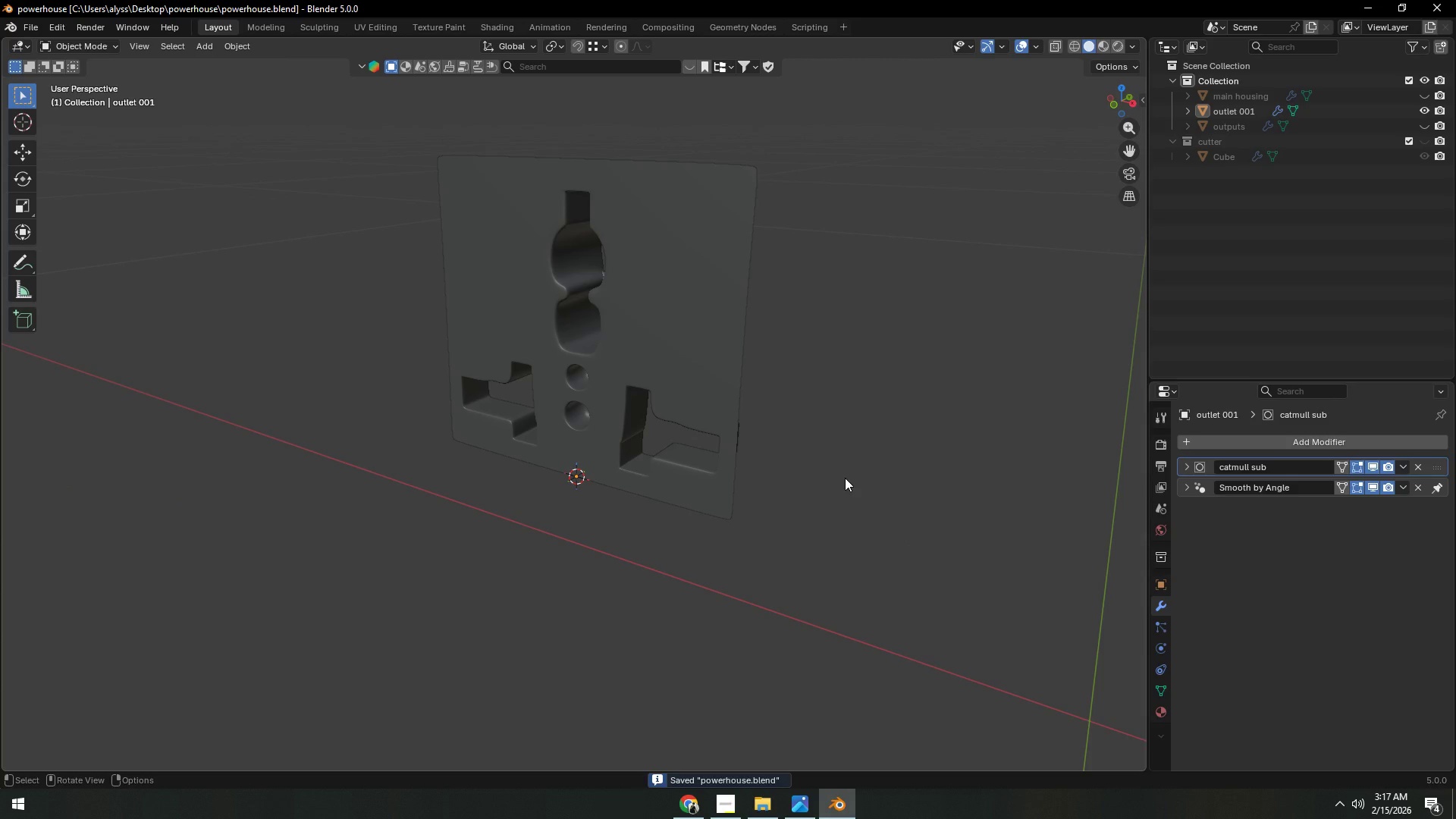 
mouse_move([698, 797])
 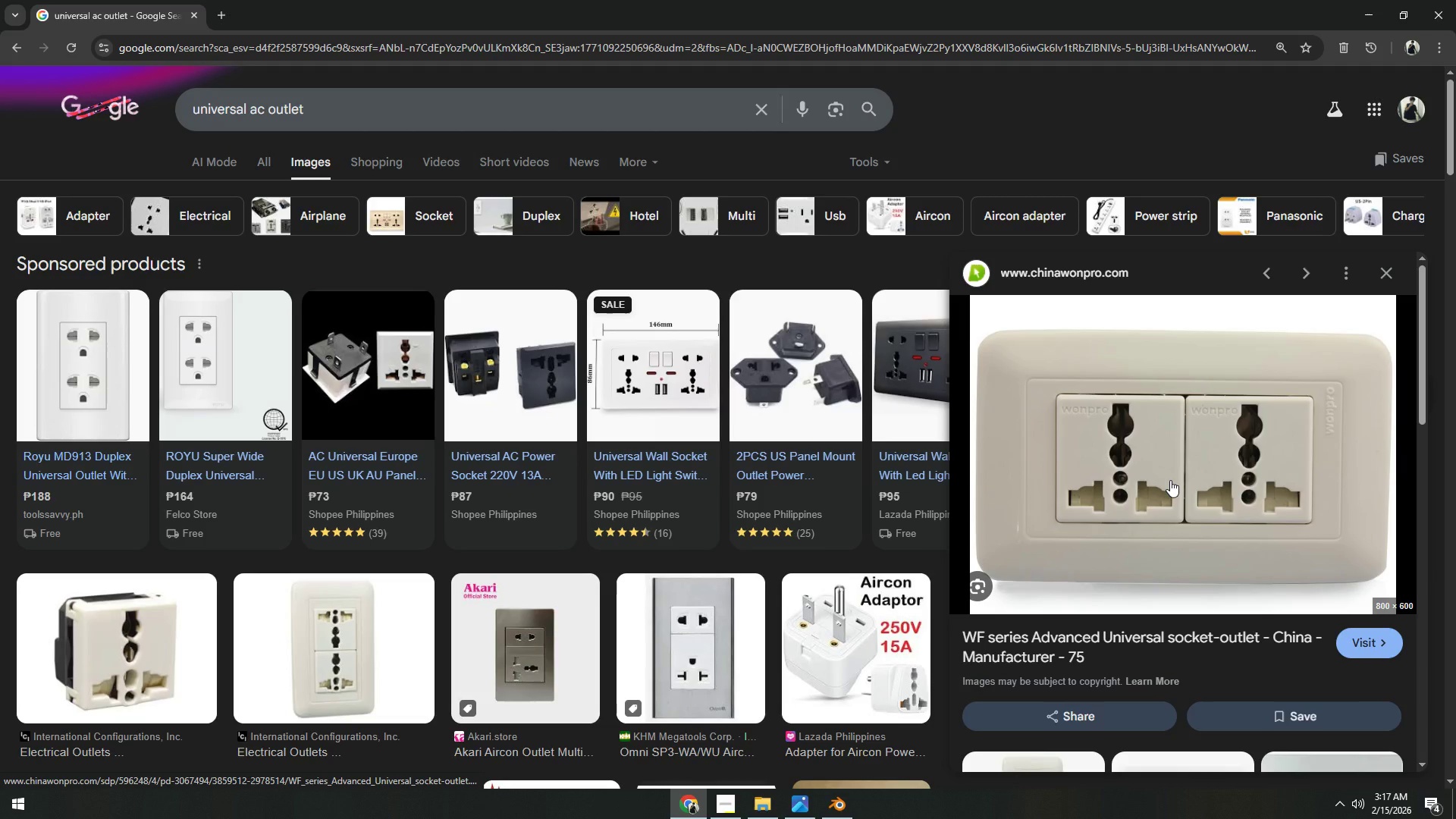 
left_click([1170, 480])
 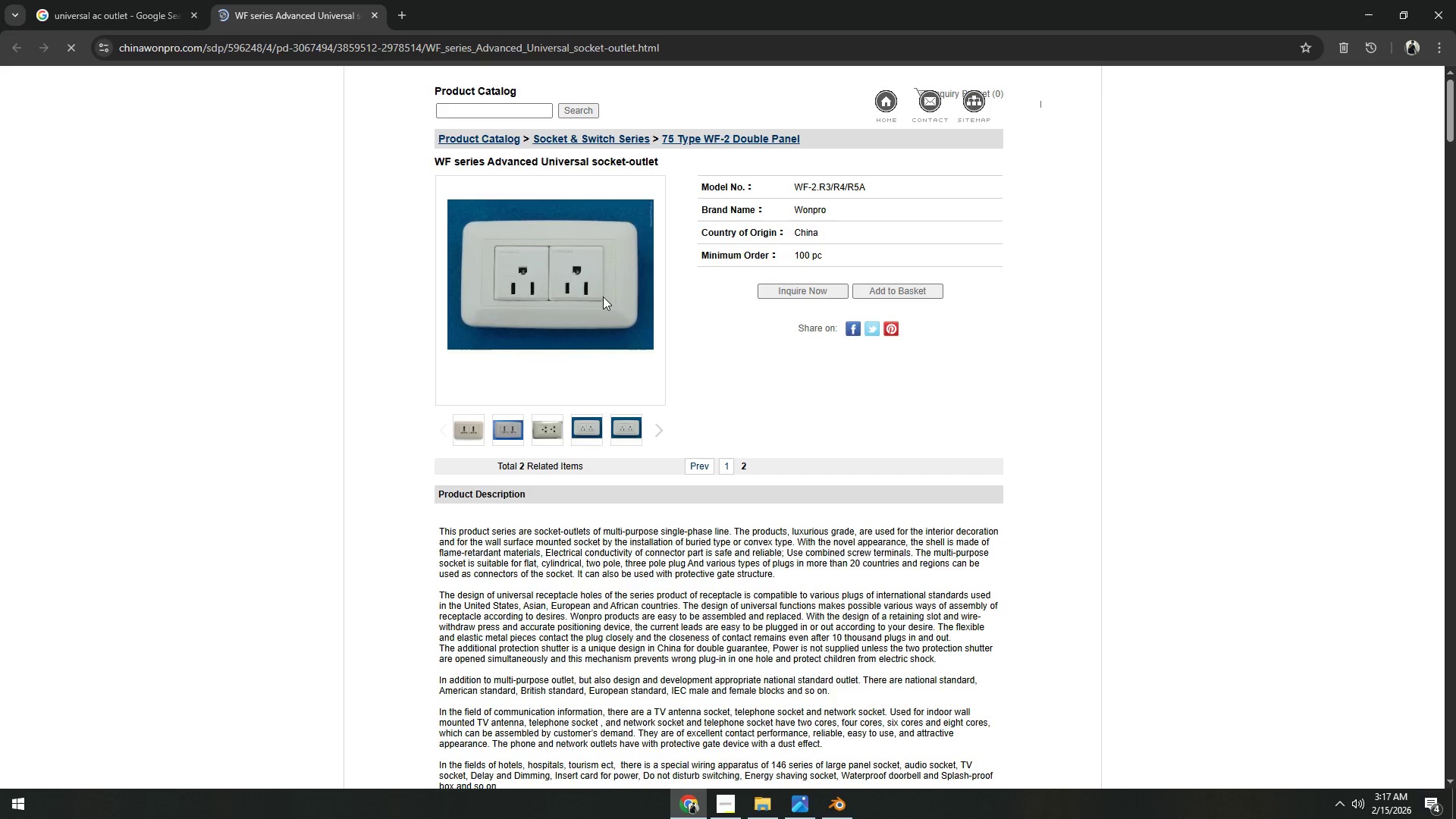 
 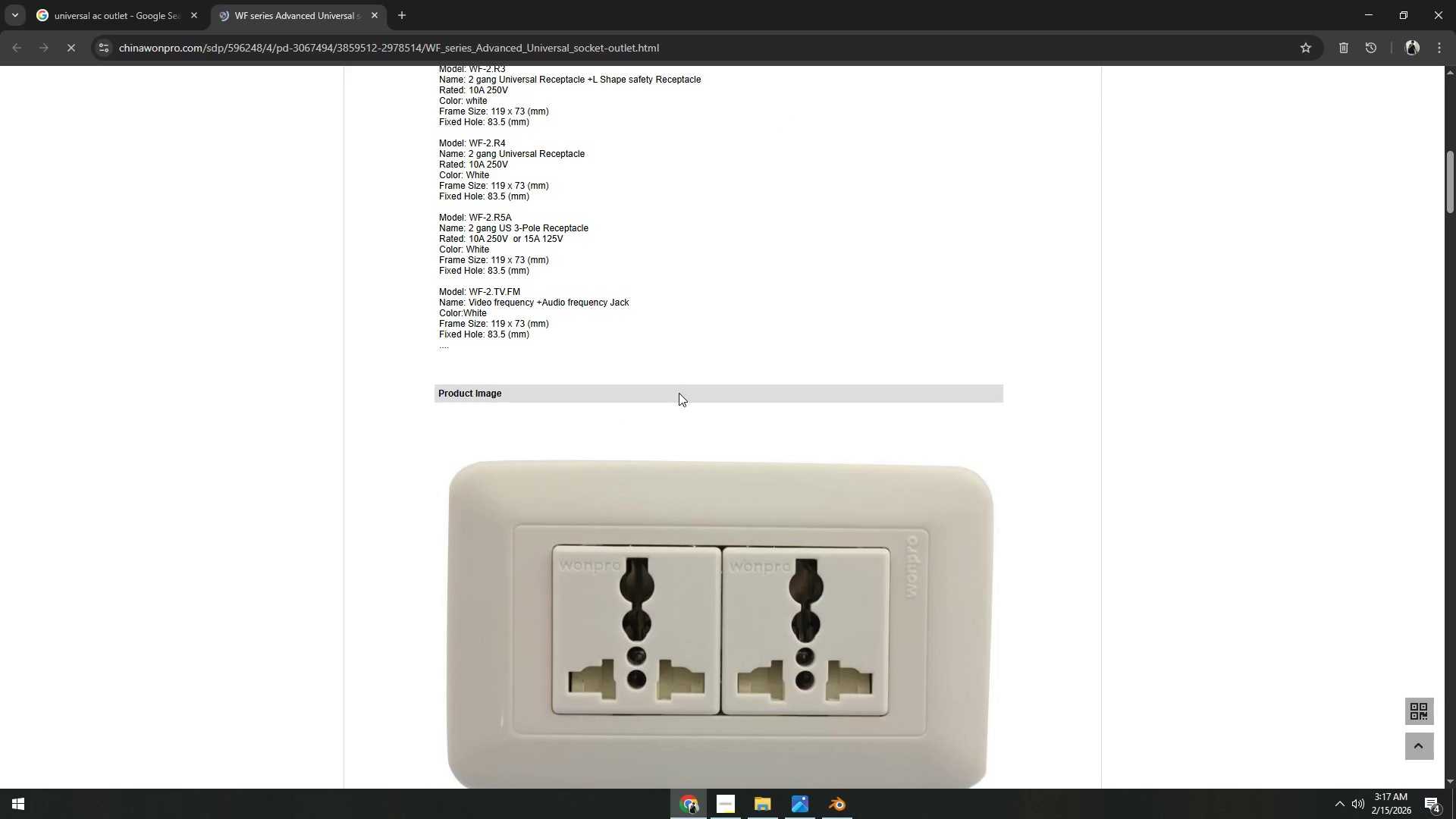 
scroll: coordinate [798, 550], scroll_direction: down, amount: 14.0
 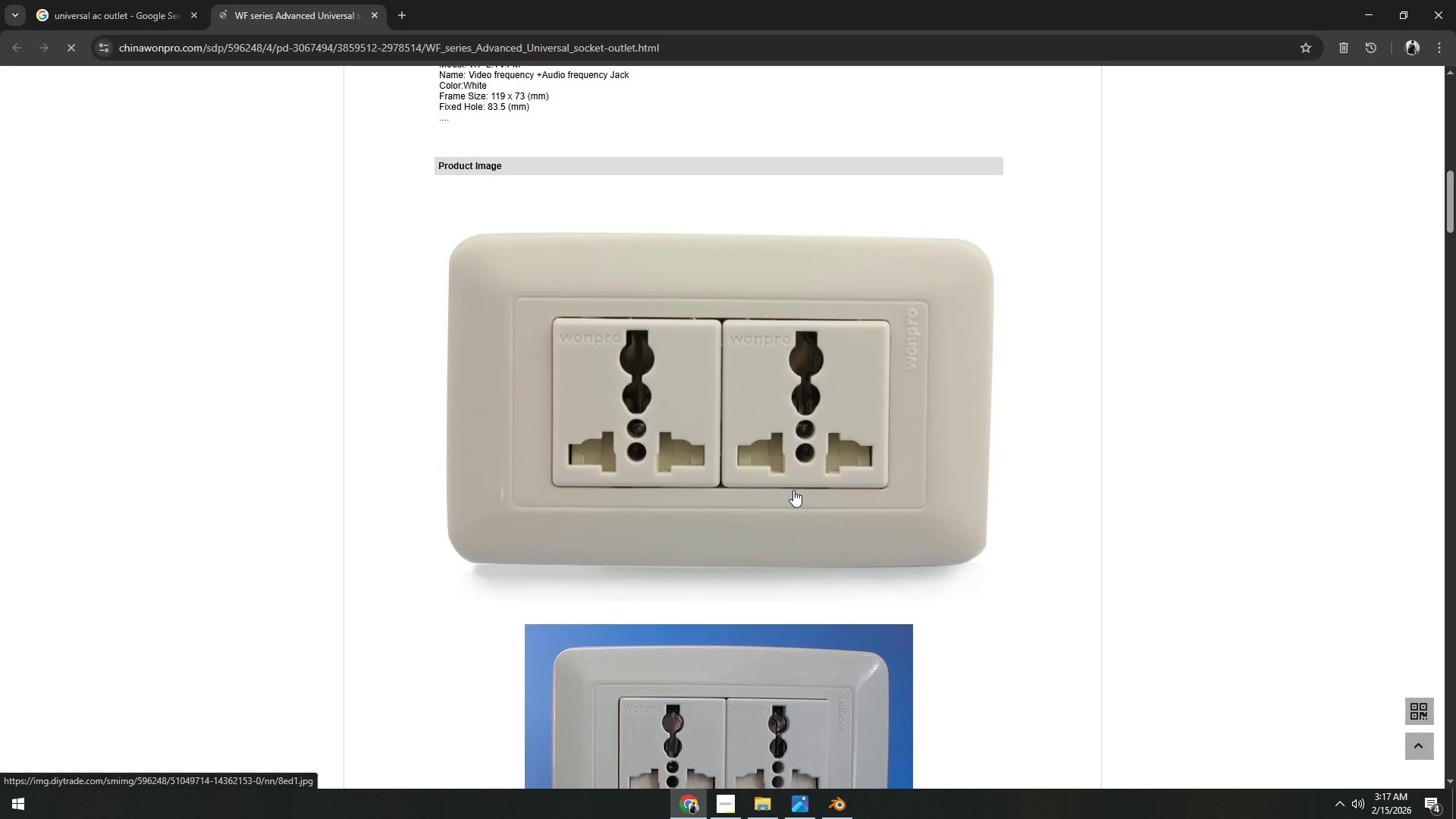 
wait(6.62)
 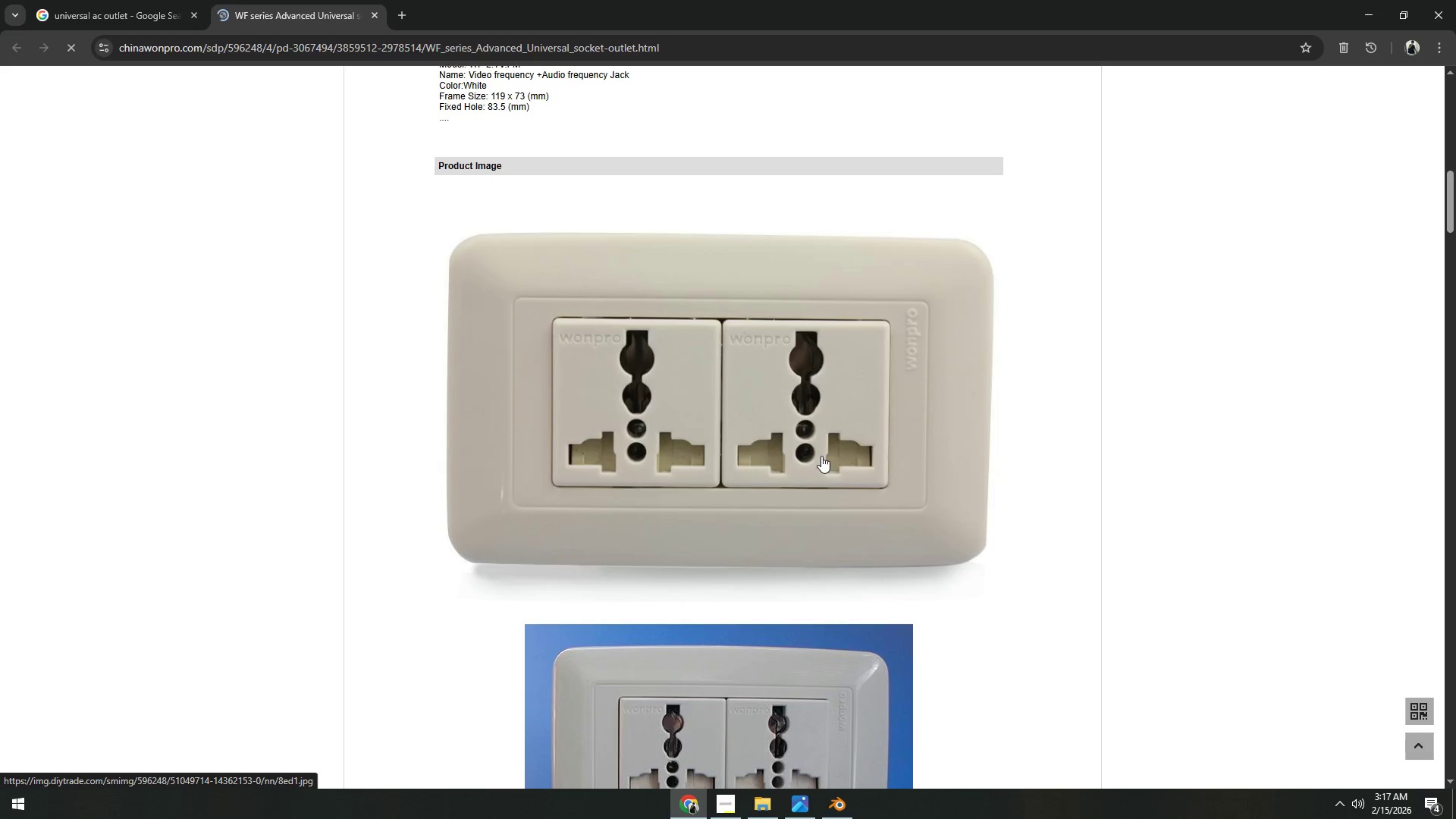 
key(Alt+AltLeft)
 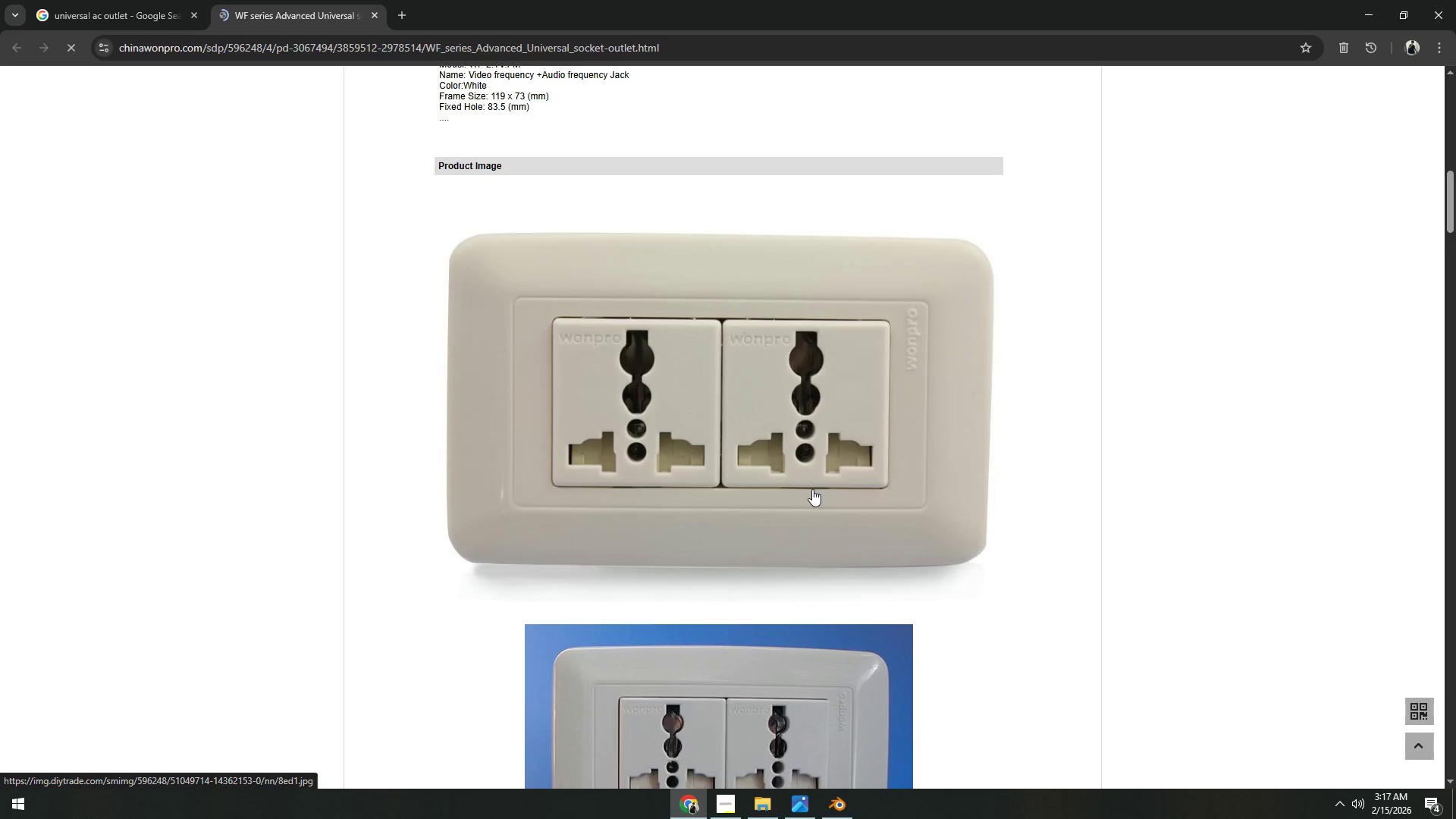 
key(Alt+Tab)
 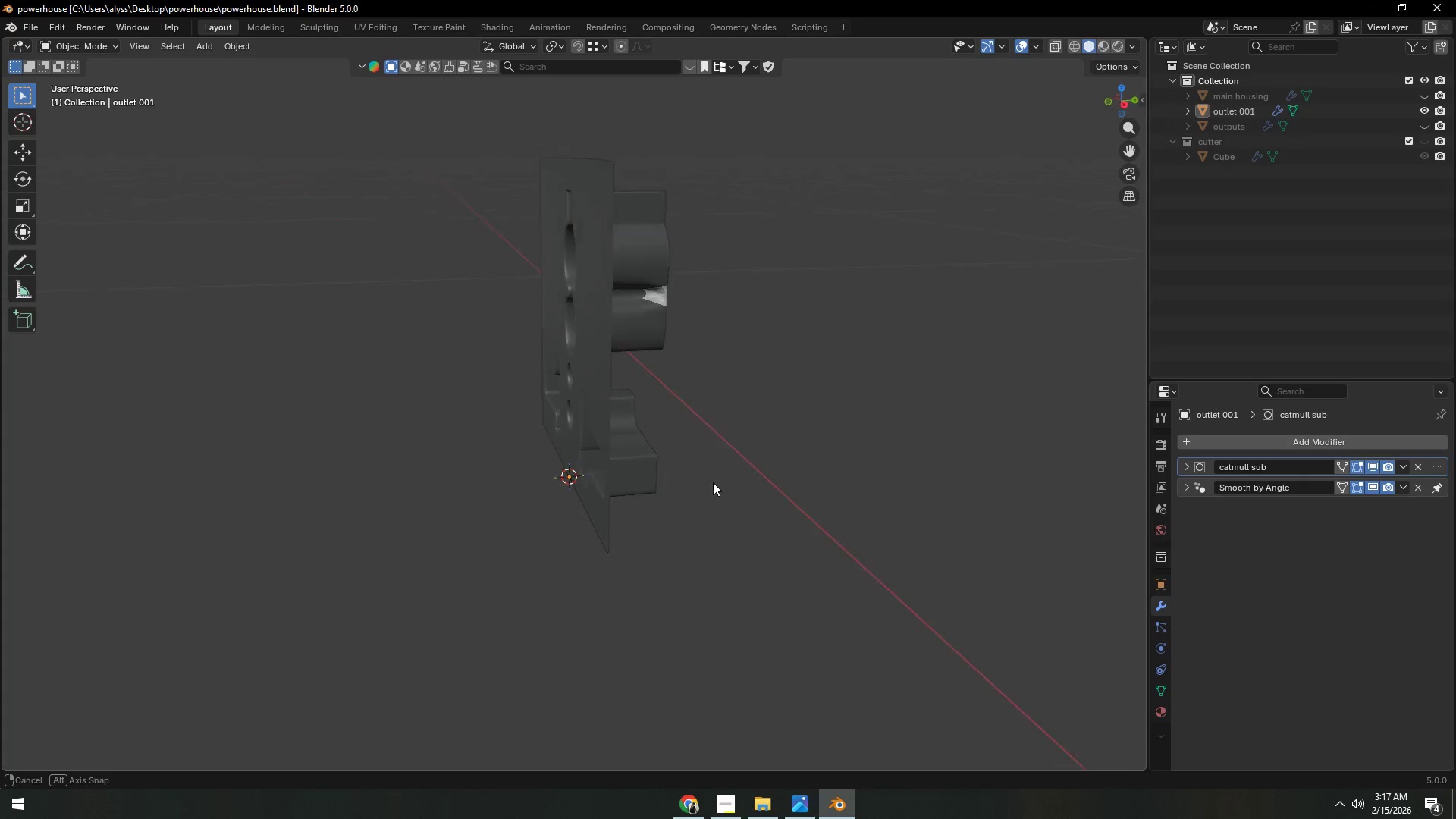 
key(Shift+ShiftLeft)
 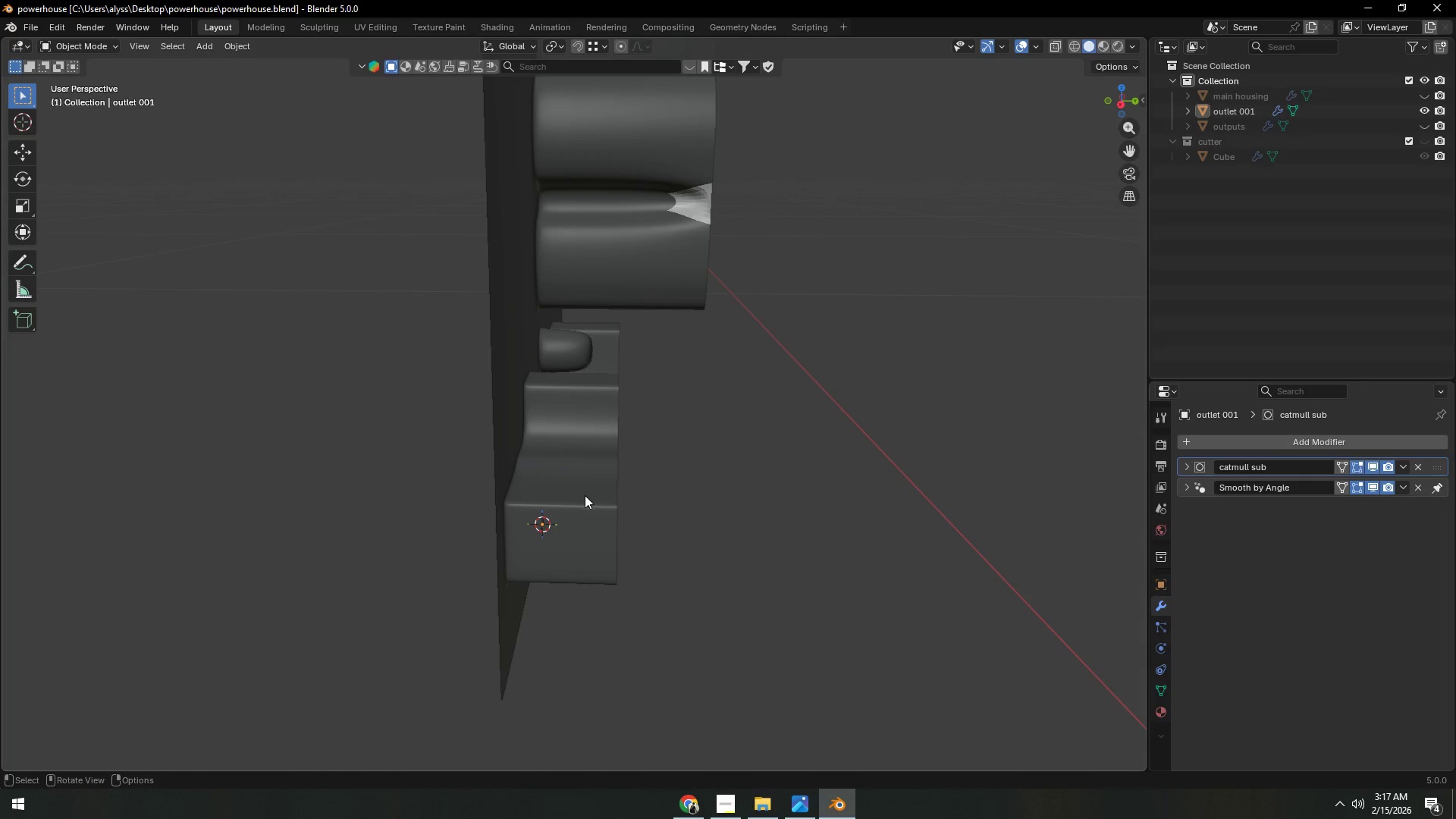 
scroll: coordinate [686, 484], scroll_direction: up, amount: 3.0
 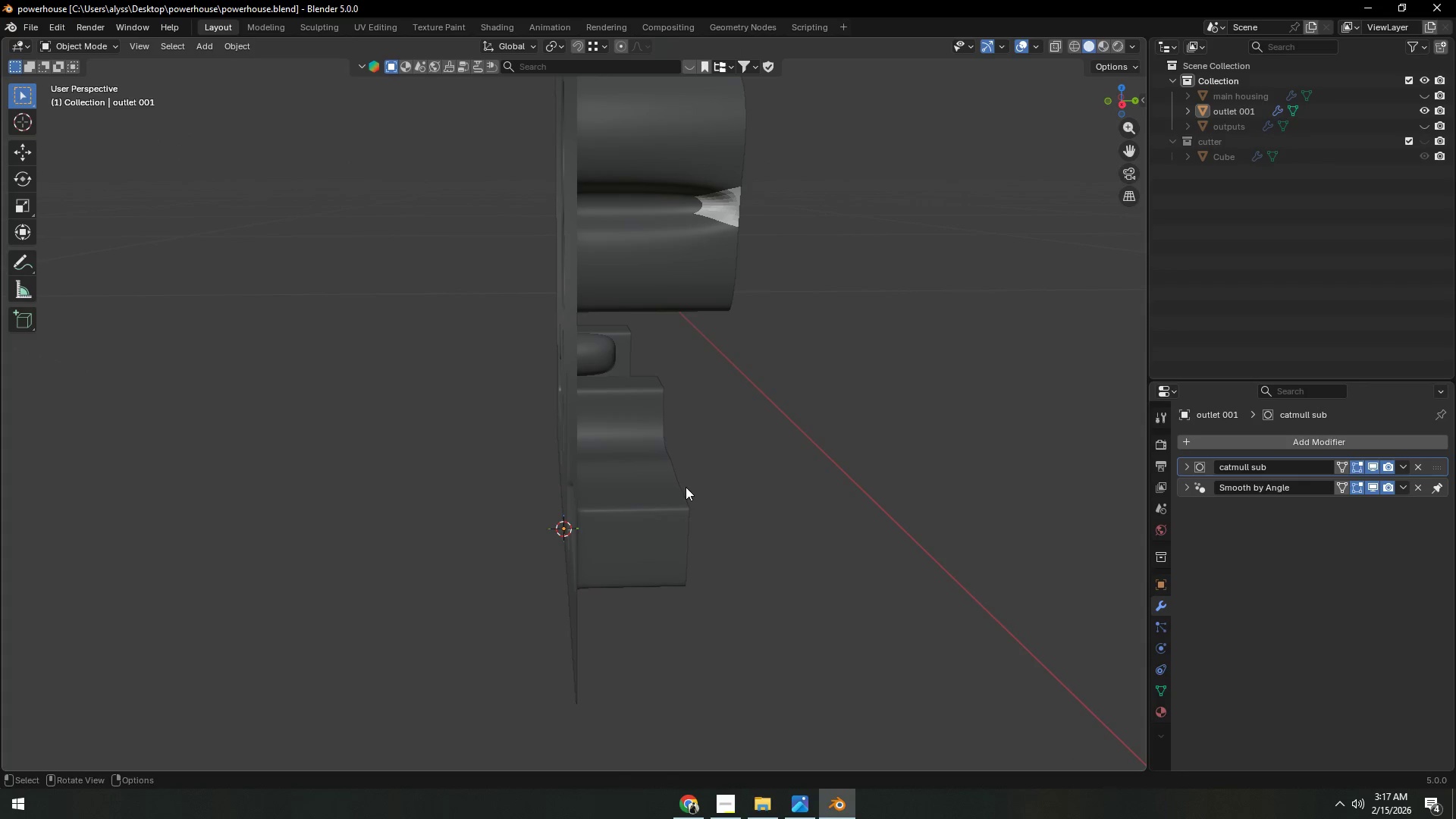 
left_click([582, 496])
 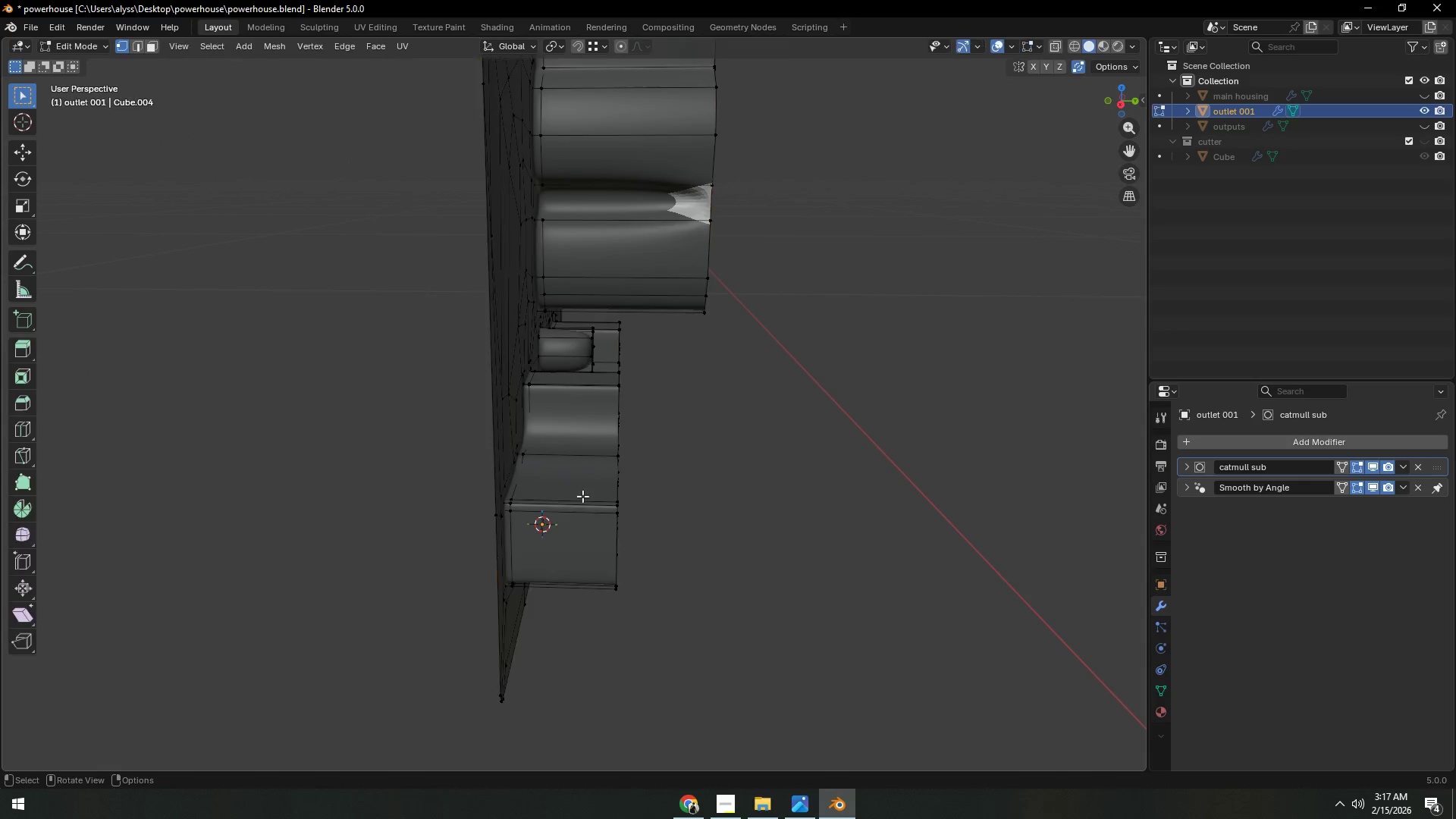 
key(Tab)
 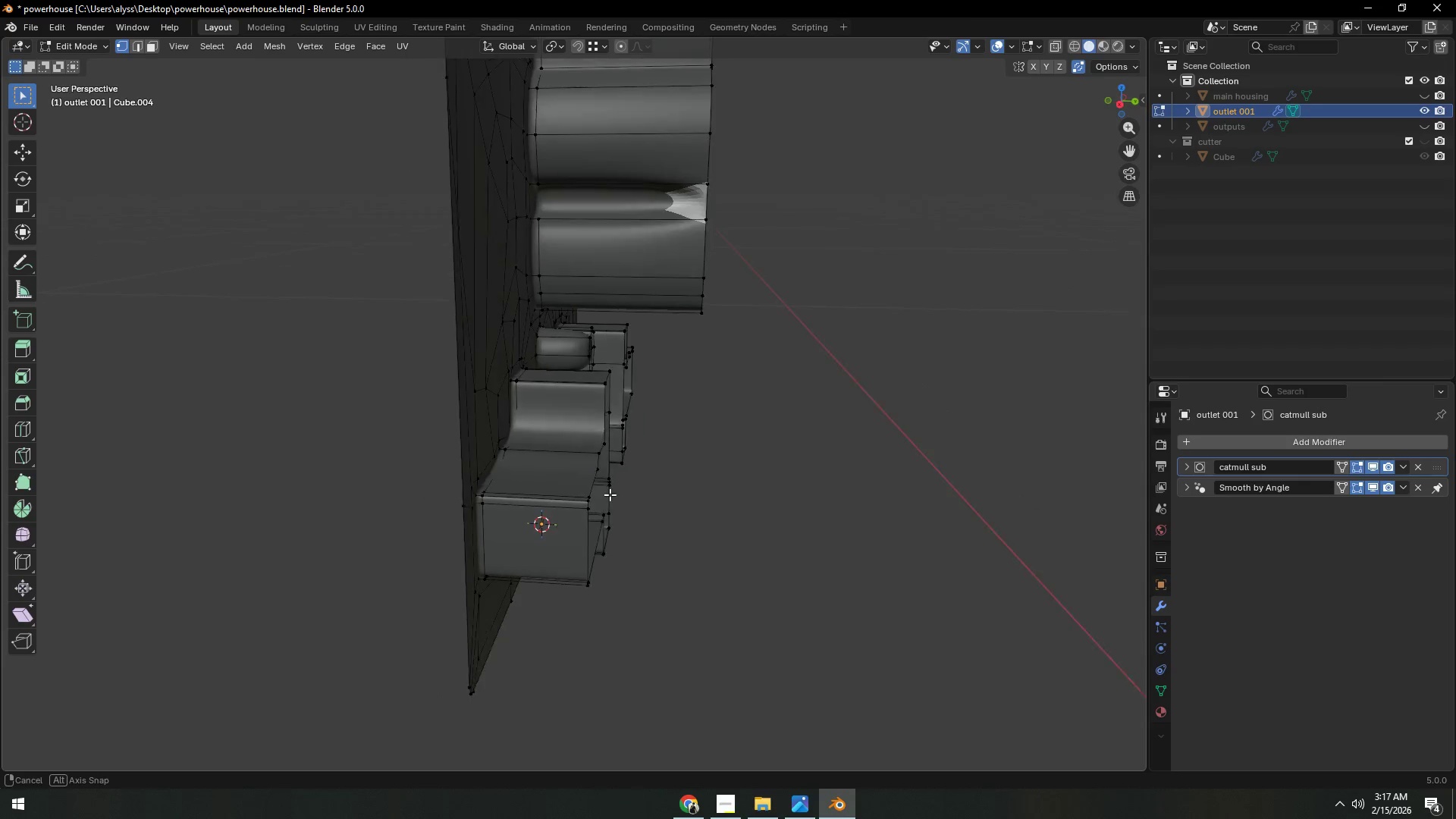 
key(Control+ControlLeft)
 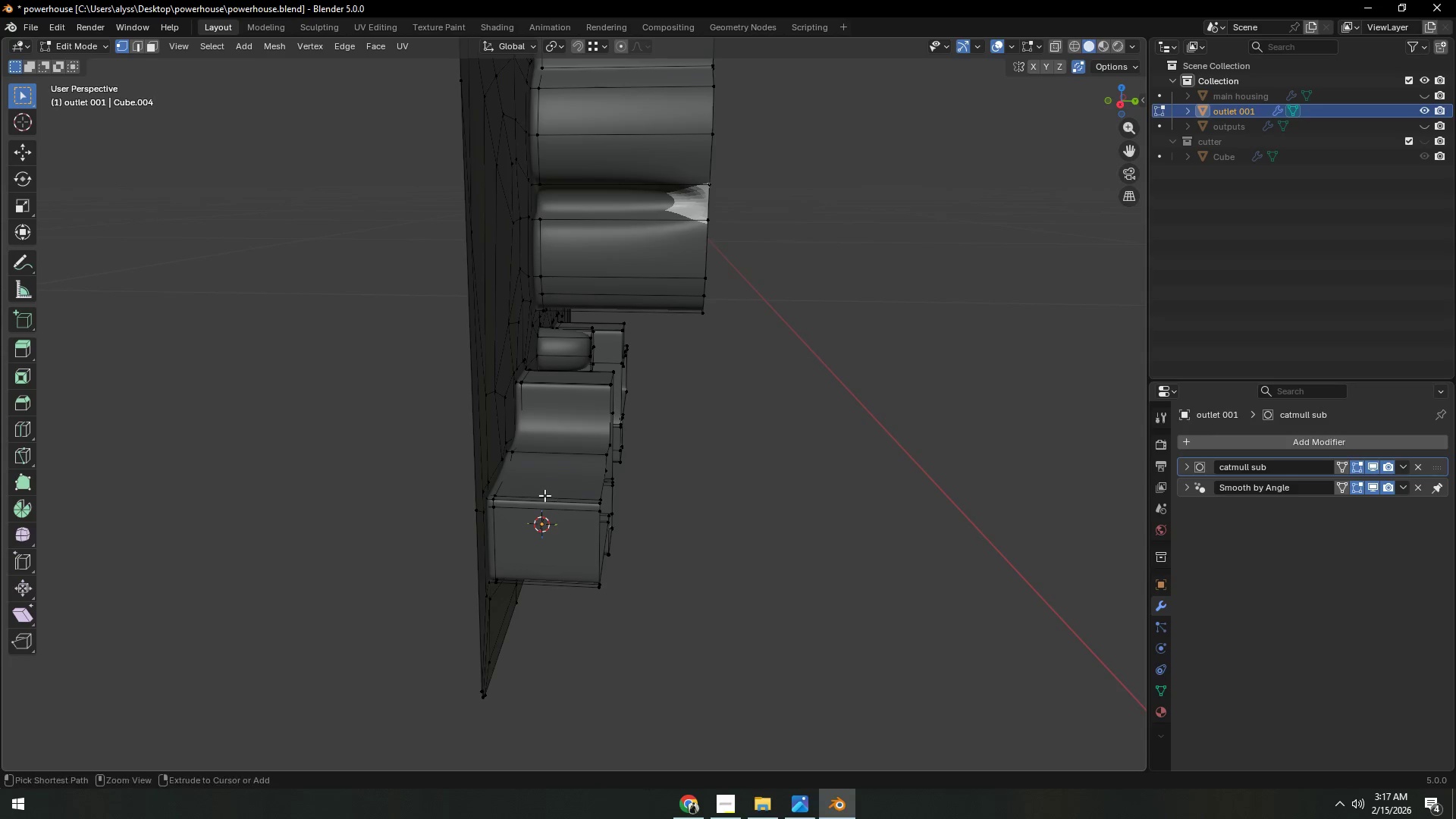 
key(Control+R)
 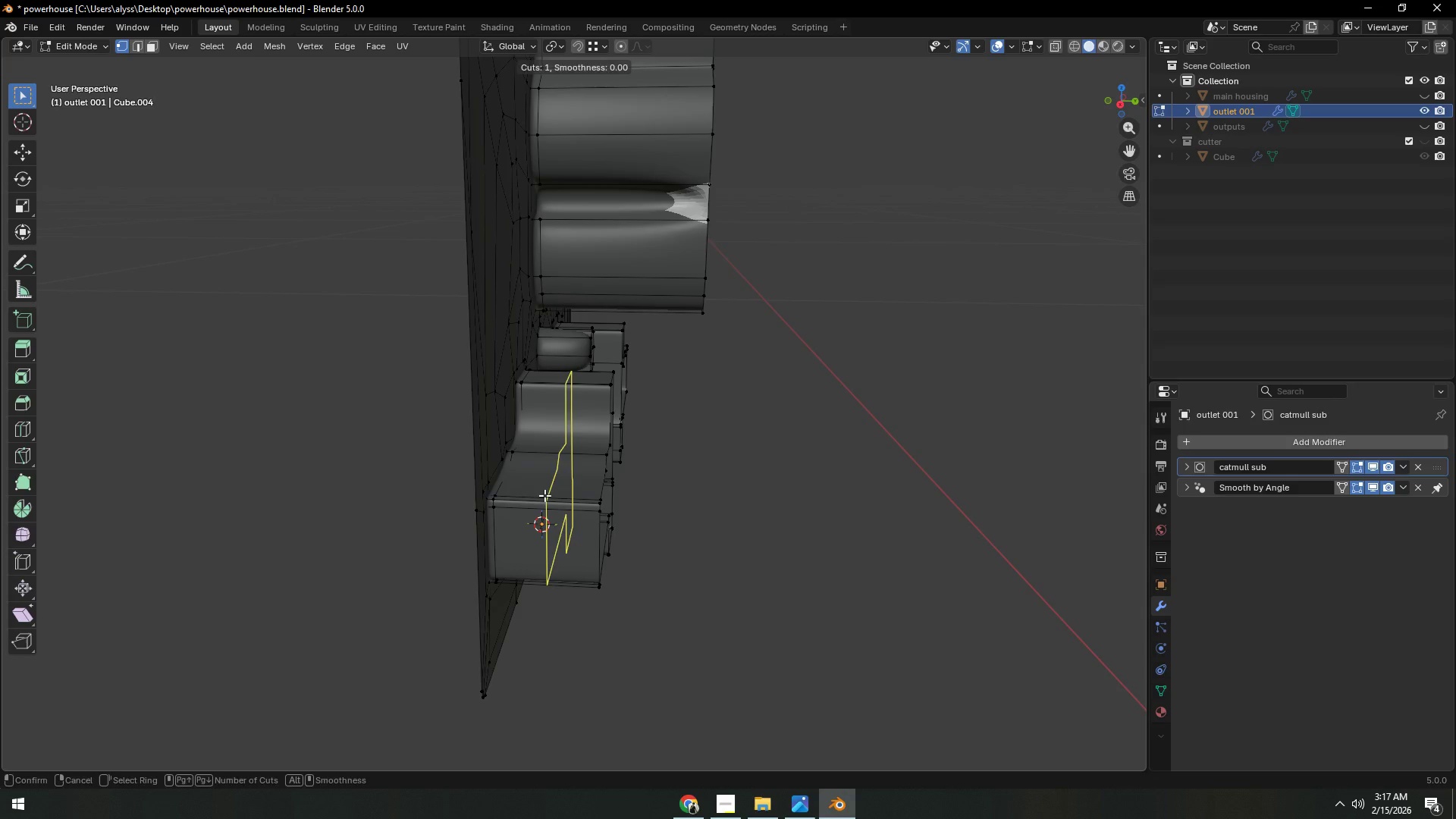 
right_click([544, 495])
 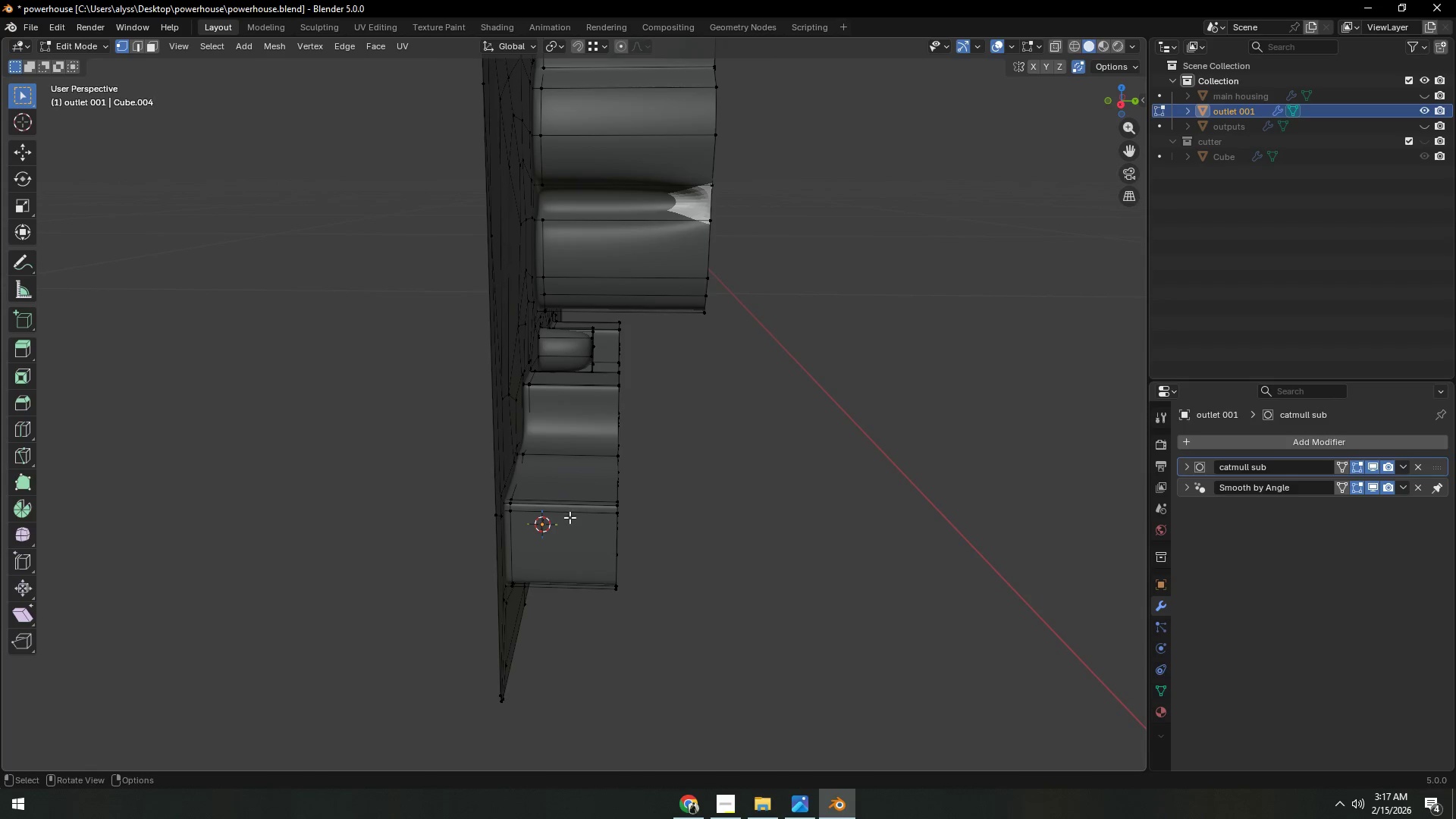 
key(3)
 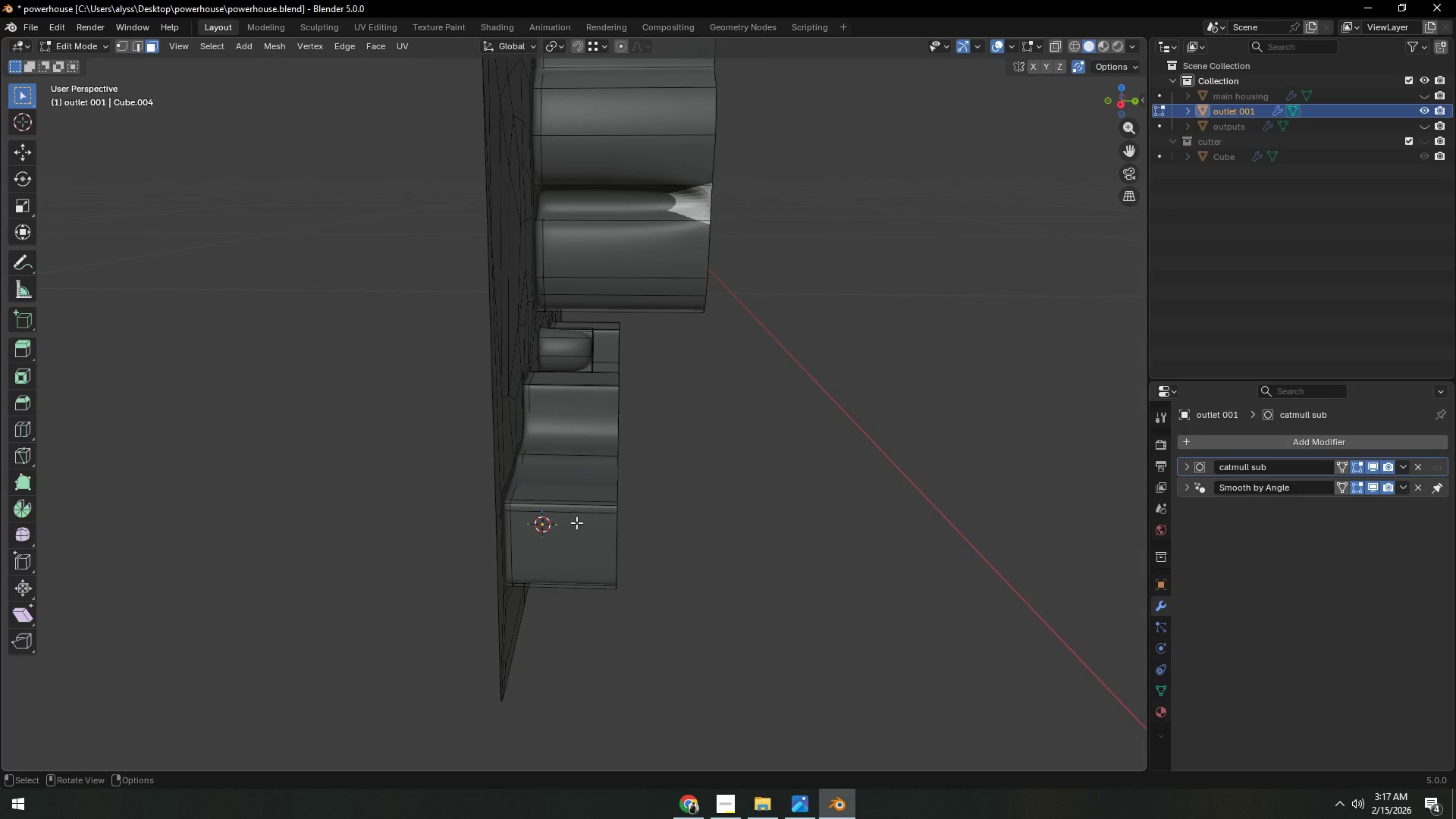 
hold_key(key=AltLeft, duration=0.44)
left_click([576, 522])
 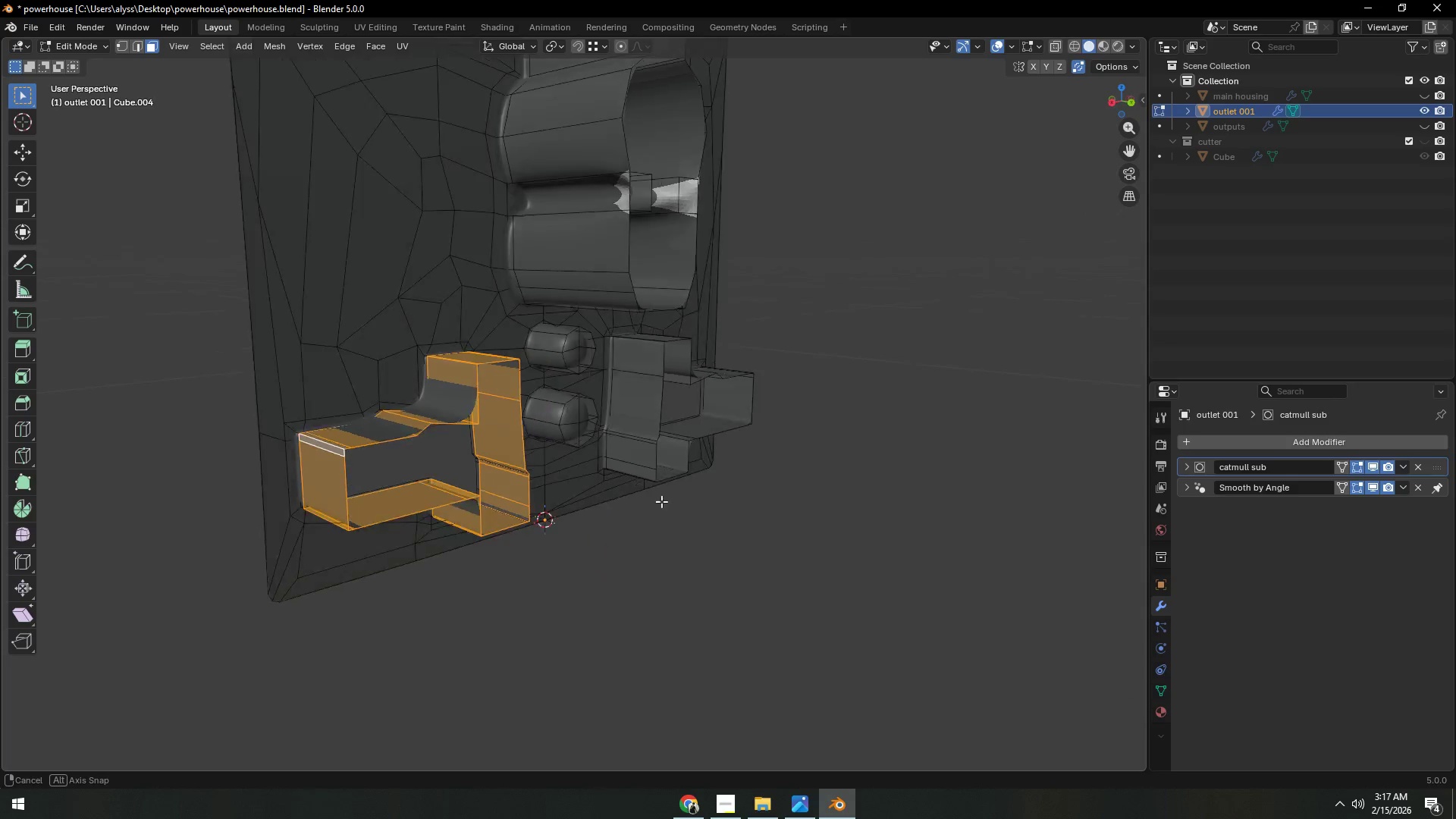 
hold_key(key=ShiftLeft, duration=1.11)
hold_key(key=AltLeft, duration=0.95)
left_click([650, 484])
 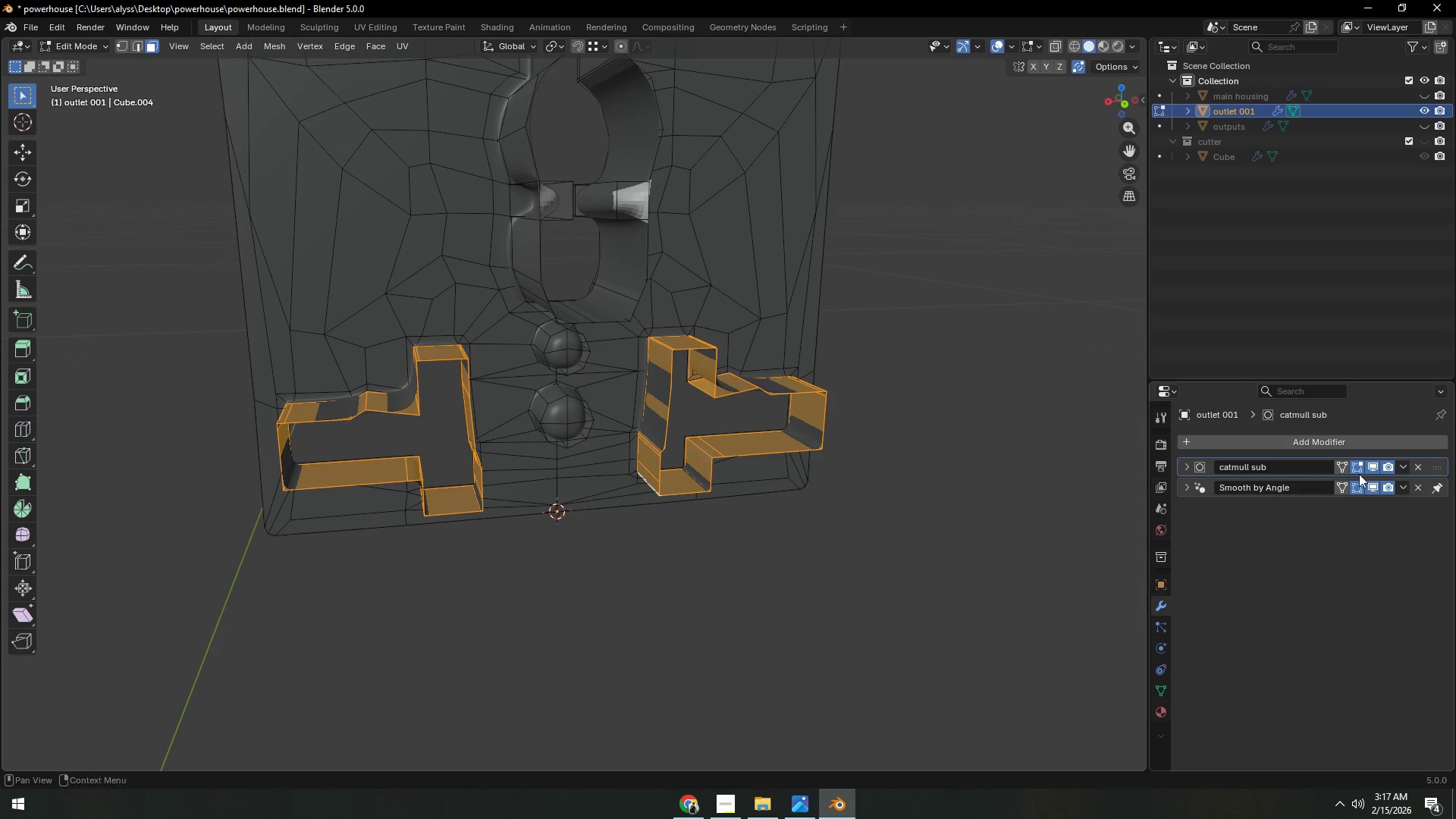 
left_click([1375, 466])
 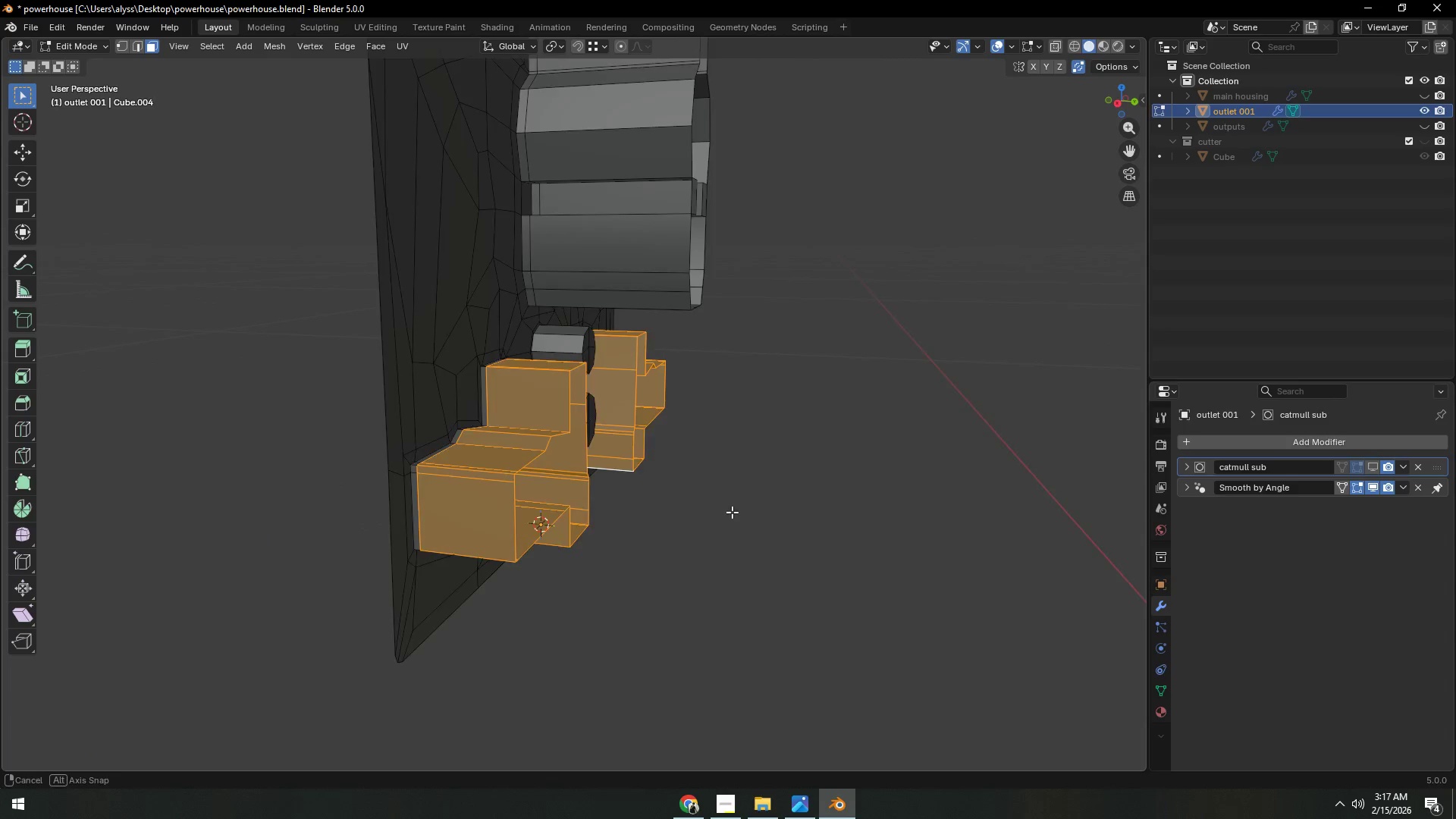 
key(Shift+ShiftLeft)
 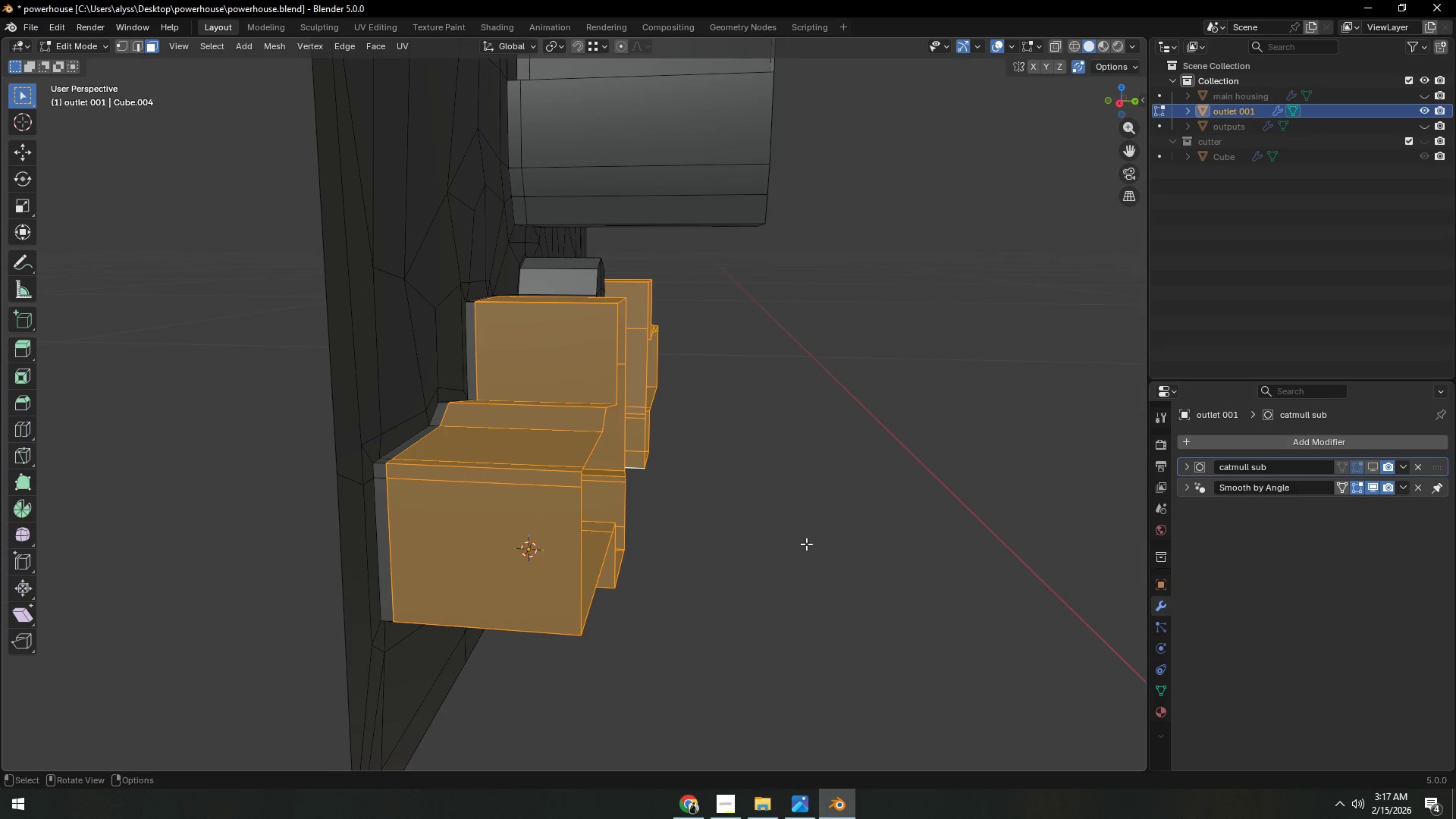 
scroll: coordinate [727, 522], scroll_direction: up, amount: 2.0
 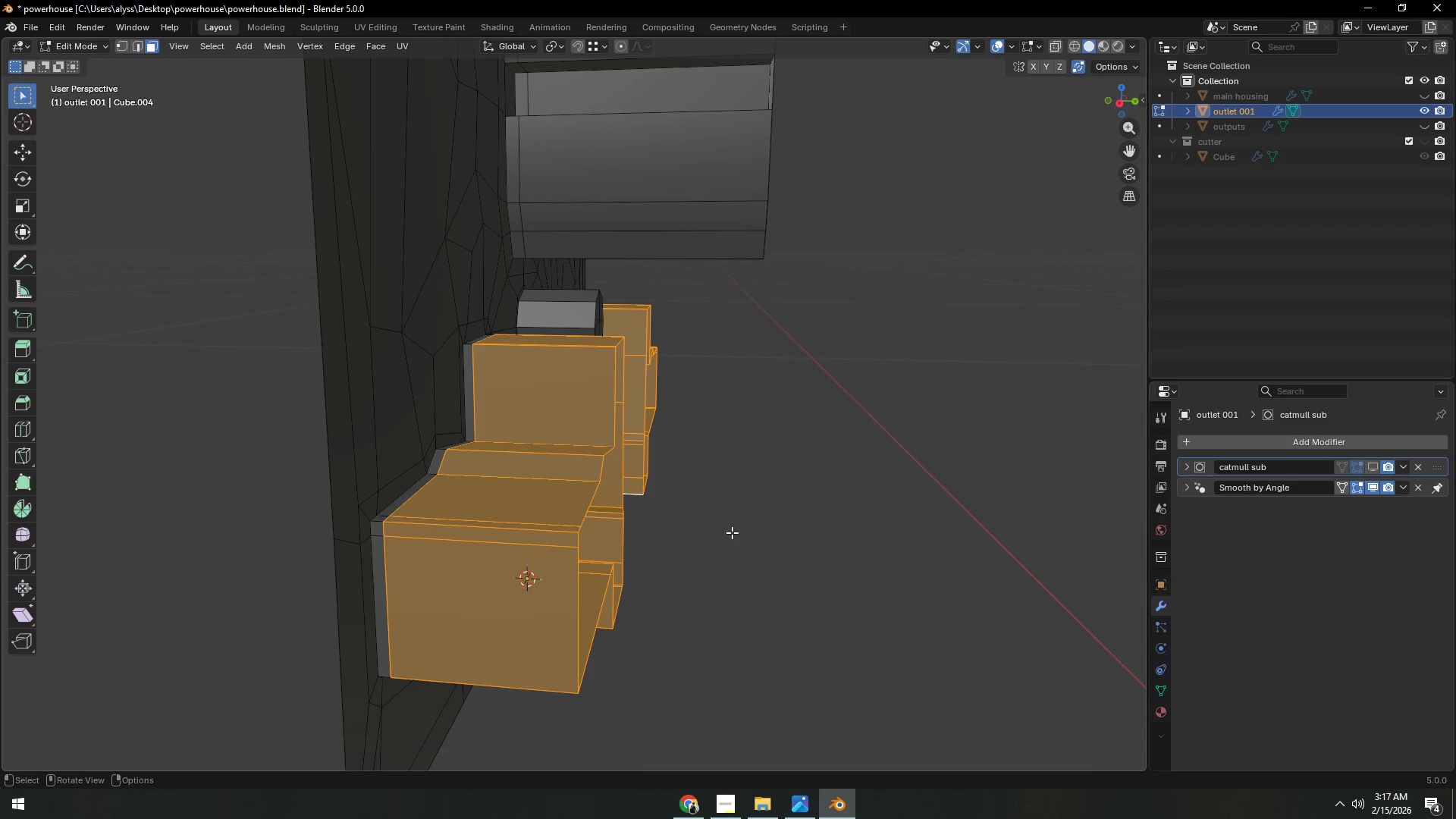 
key(Alt+AltLeft)
 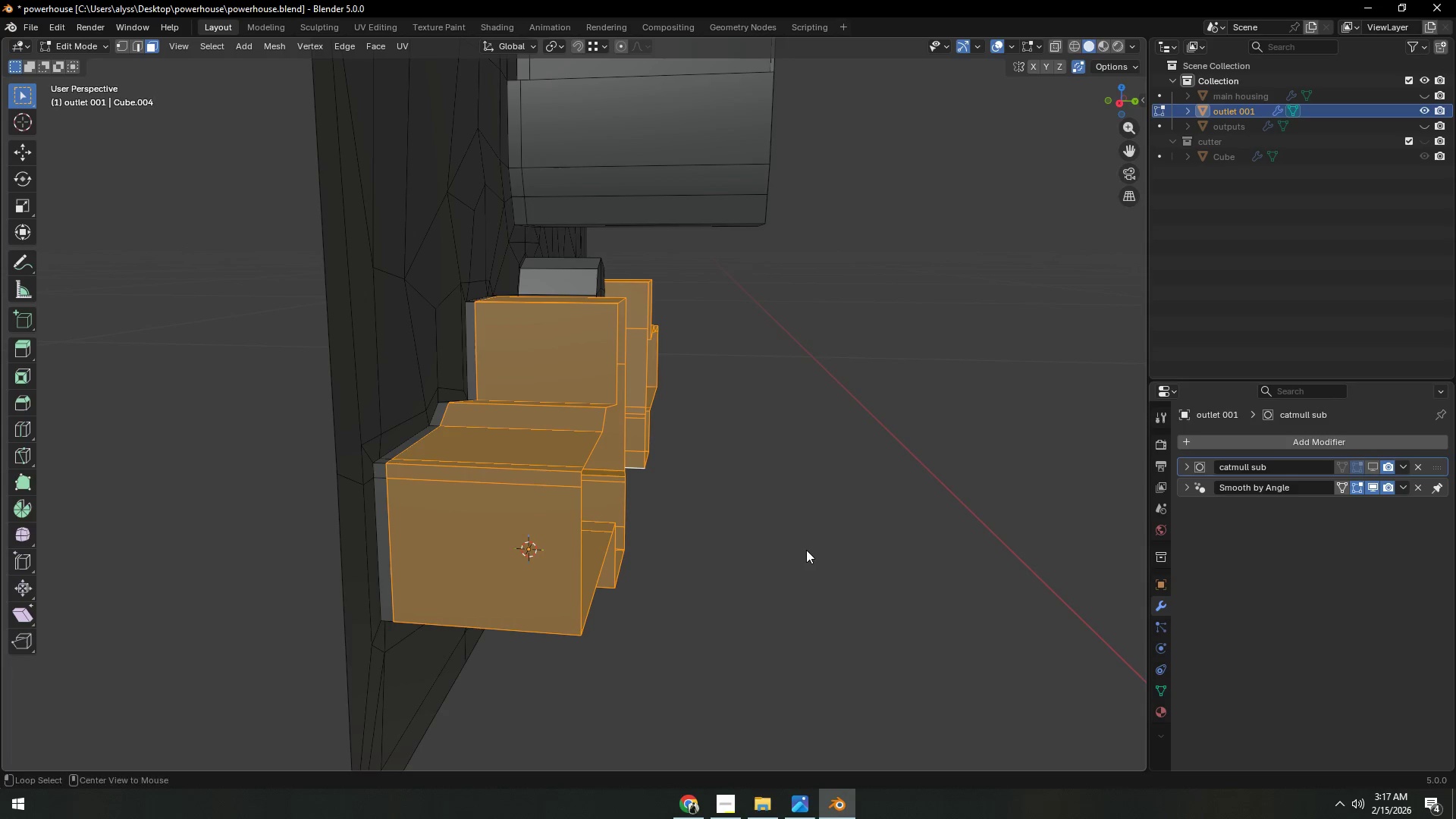 
key(Alt+E)
 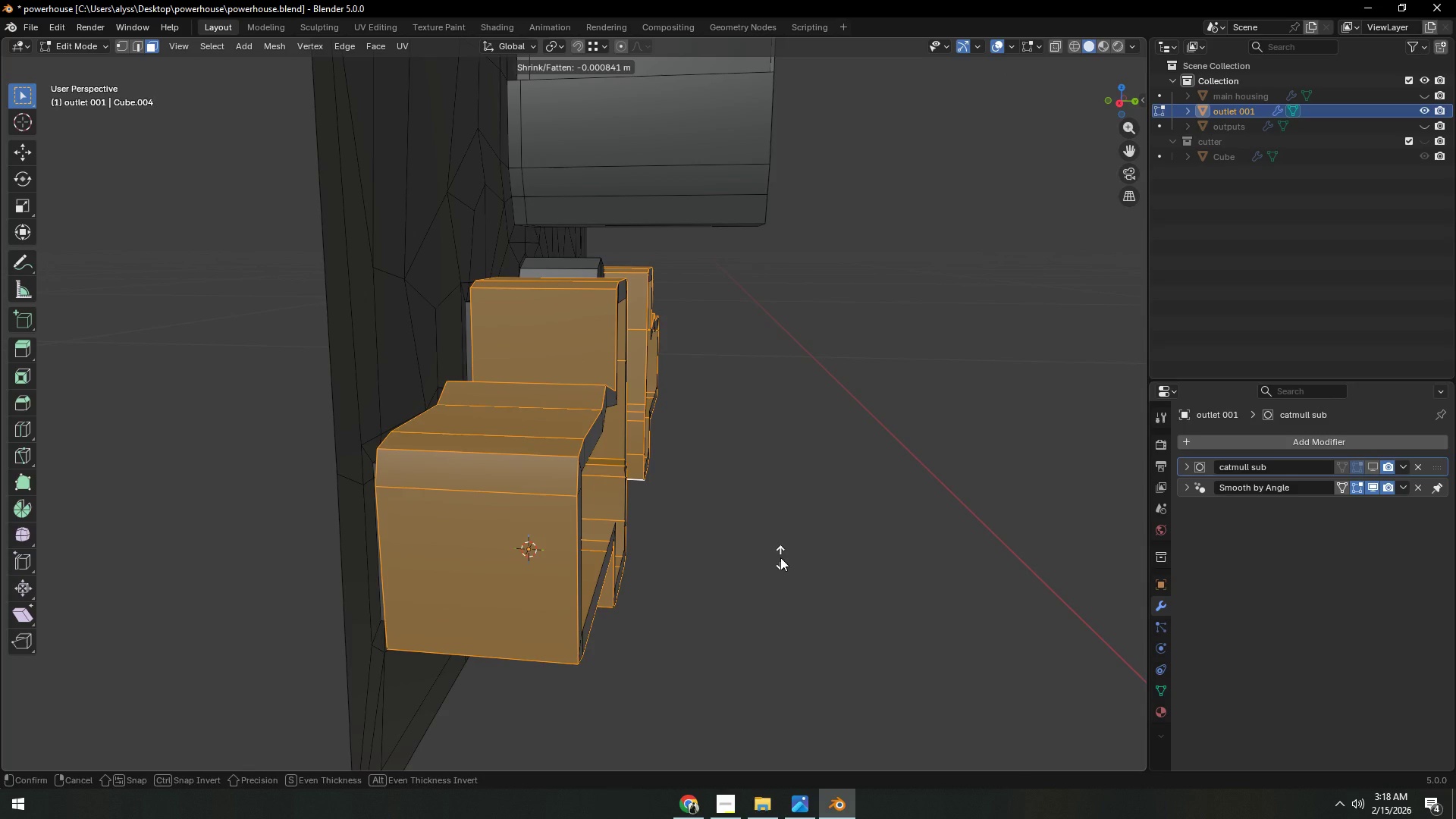 
wait(6.94)
 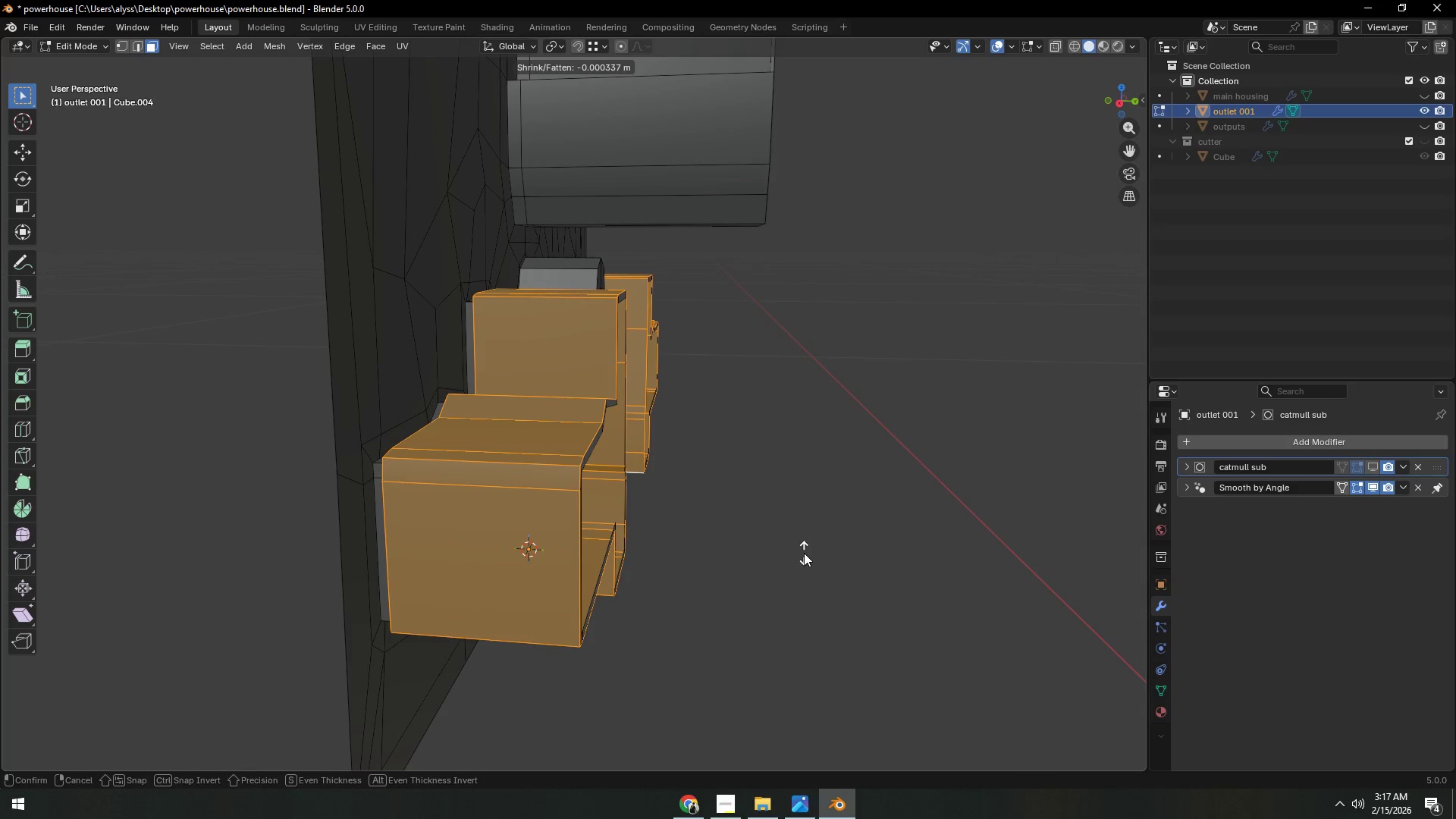 
left_click([780, 557])
 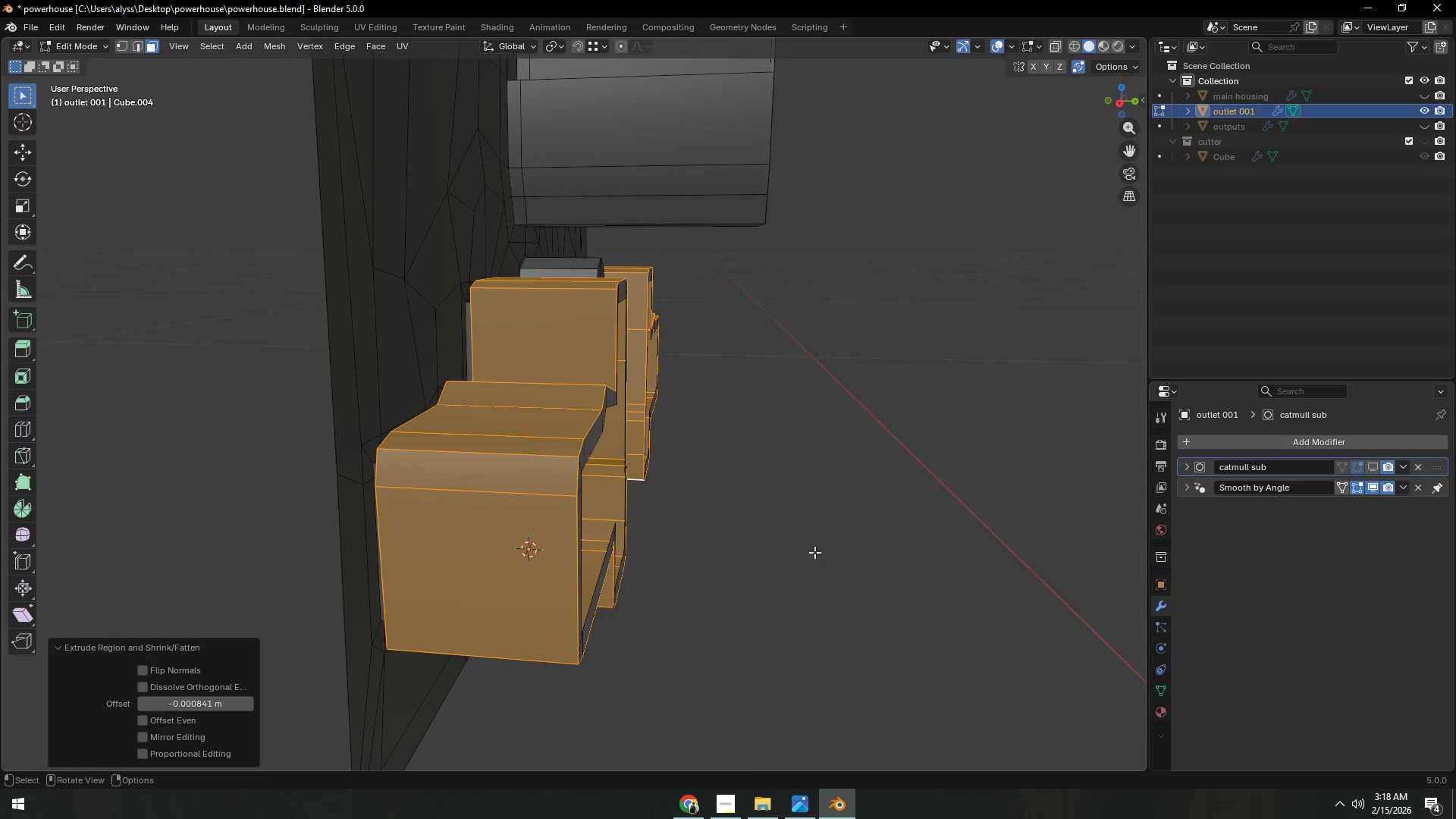 
double_click([814, 552])
 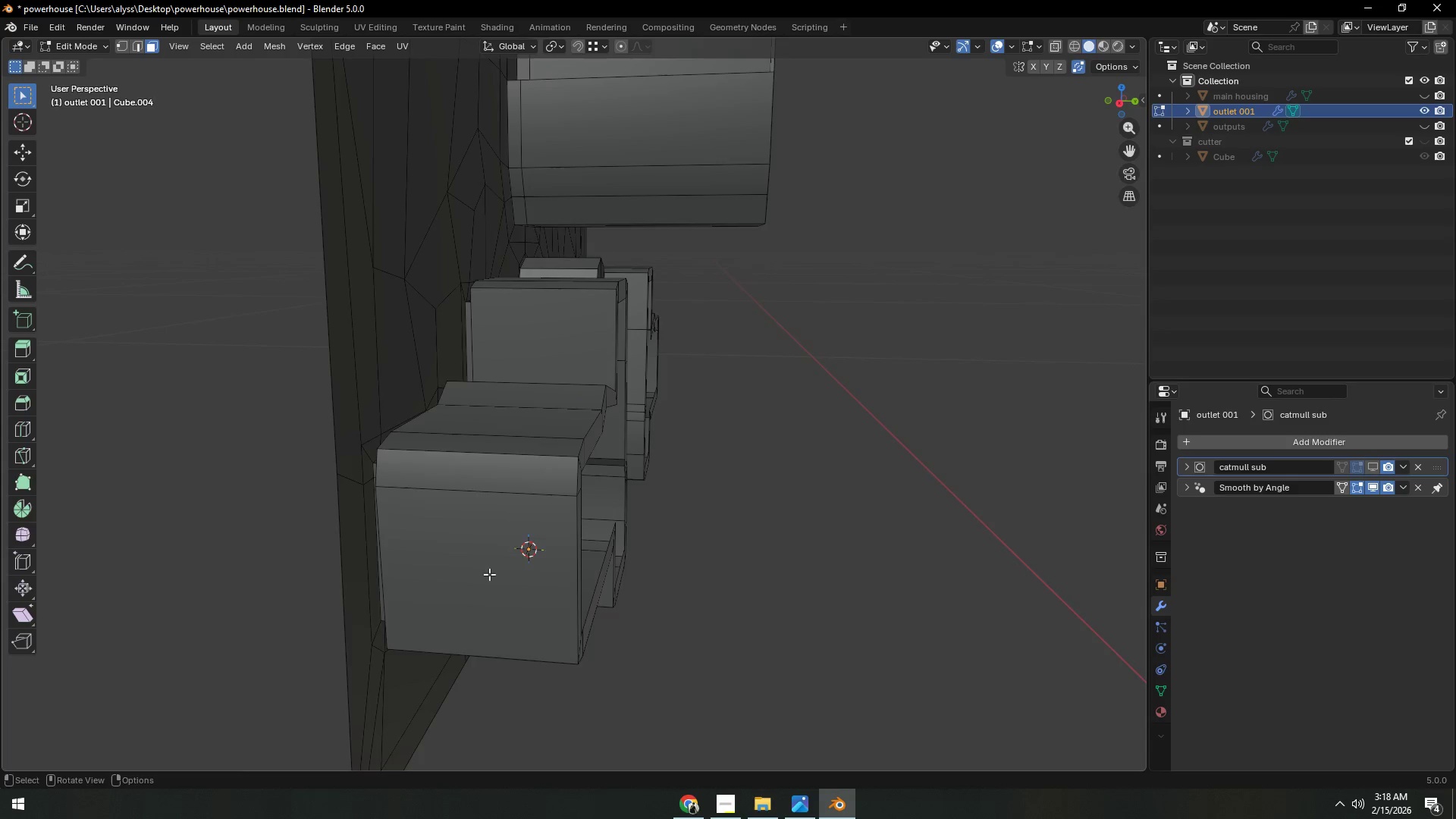 
scroll: coordinate [486, 573], scroll_direction: down, amount: 1.0
 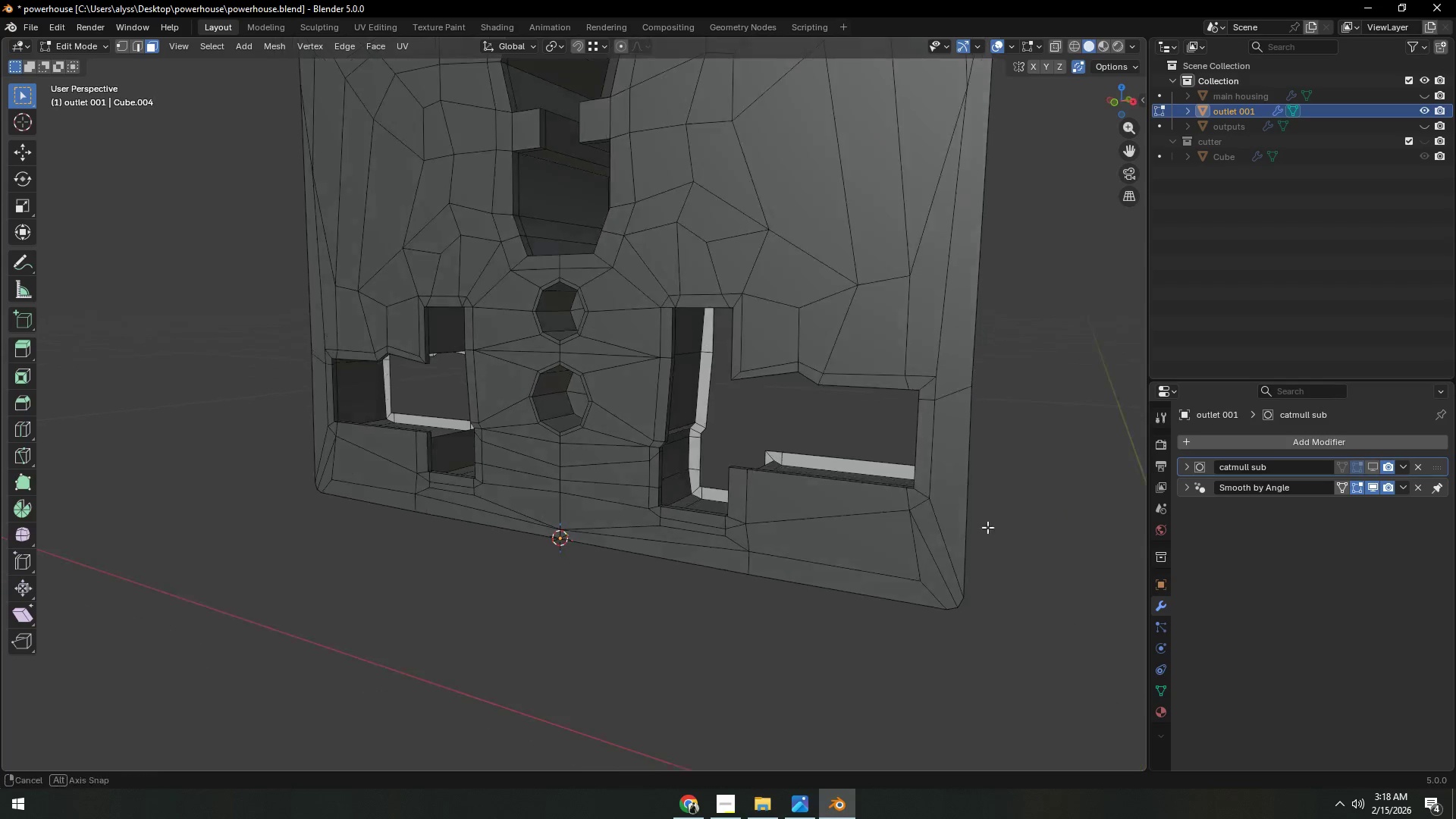 
key(A)
 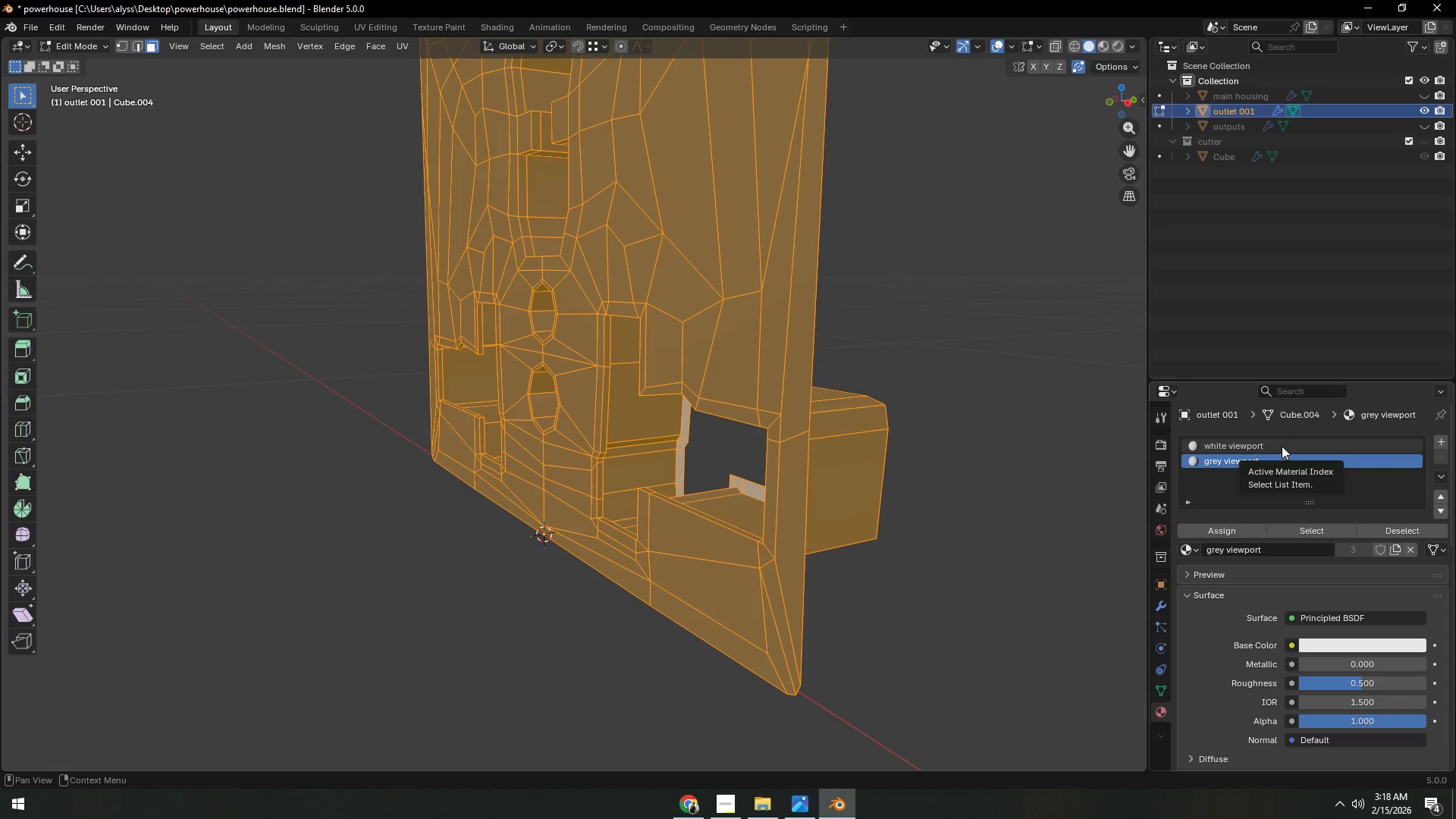 
key(Tab)
 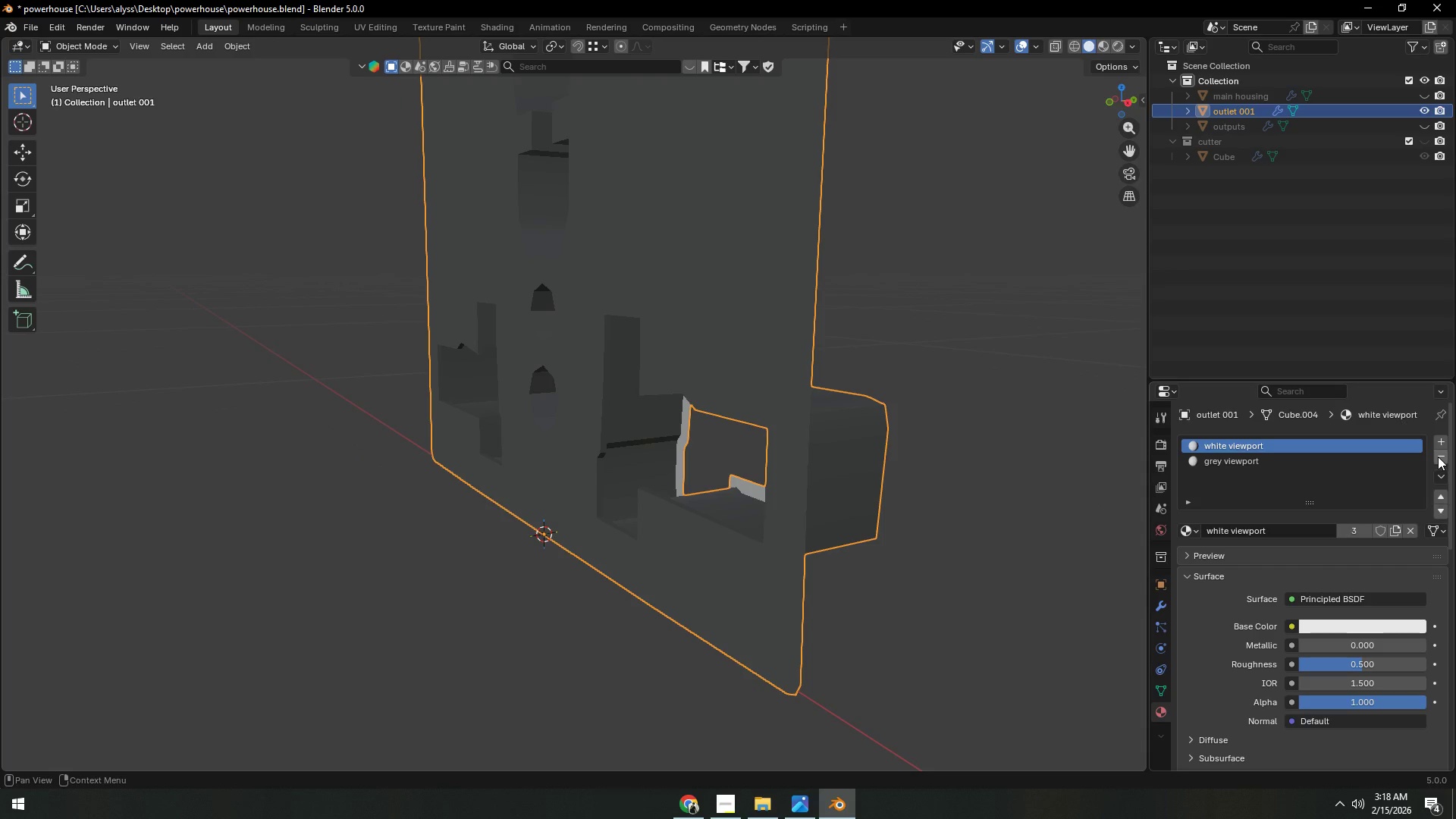 
left_click([1439, 456])
 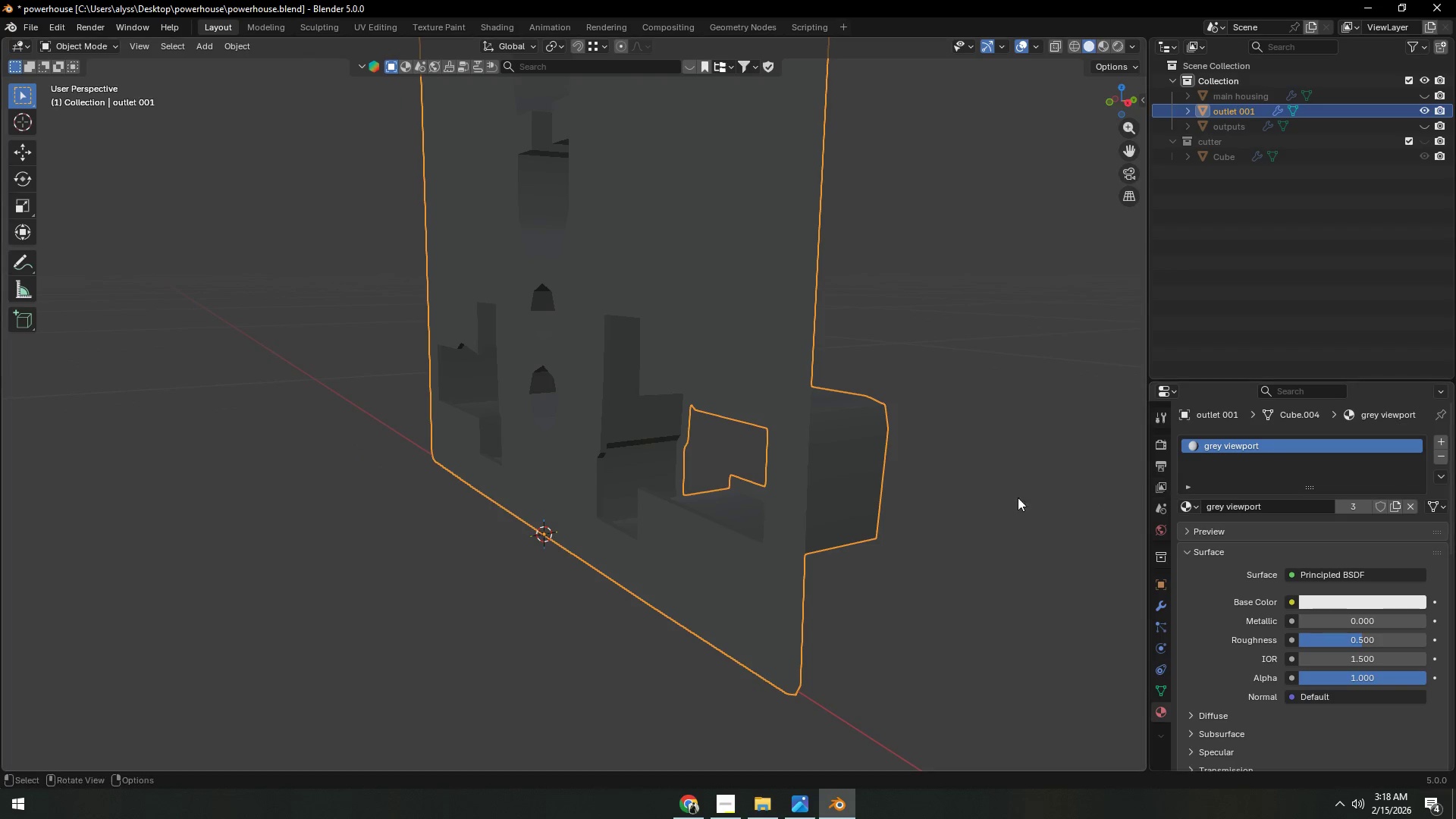 
left_click([927, 500])
 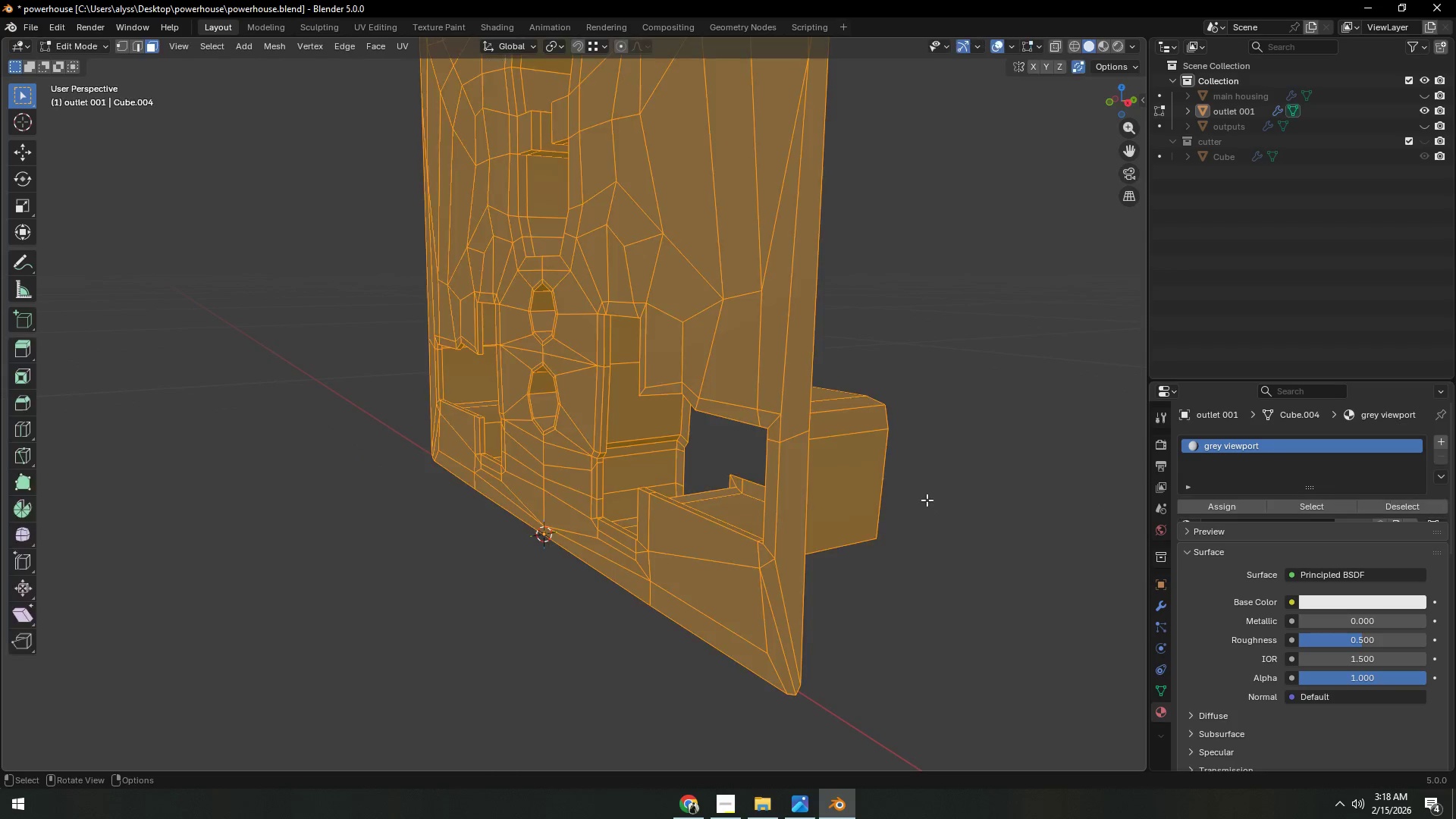 
key(Tab)
 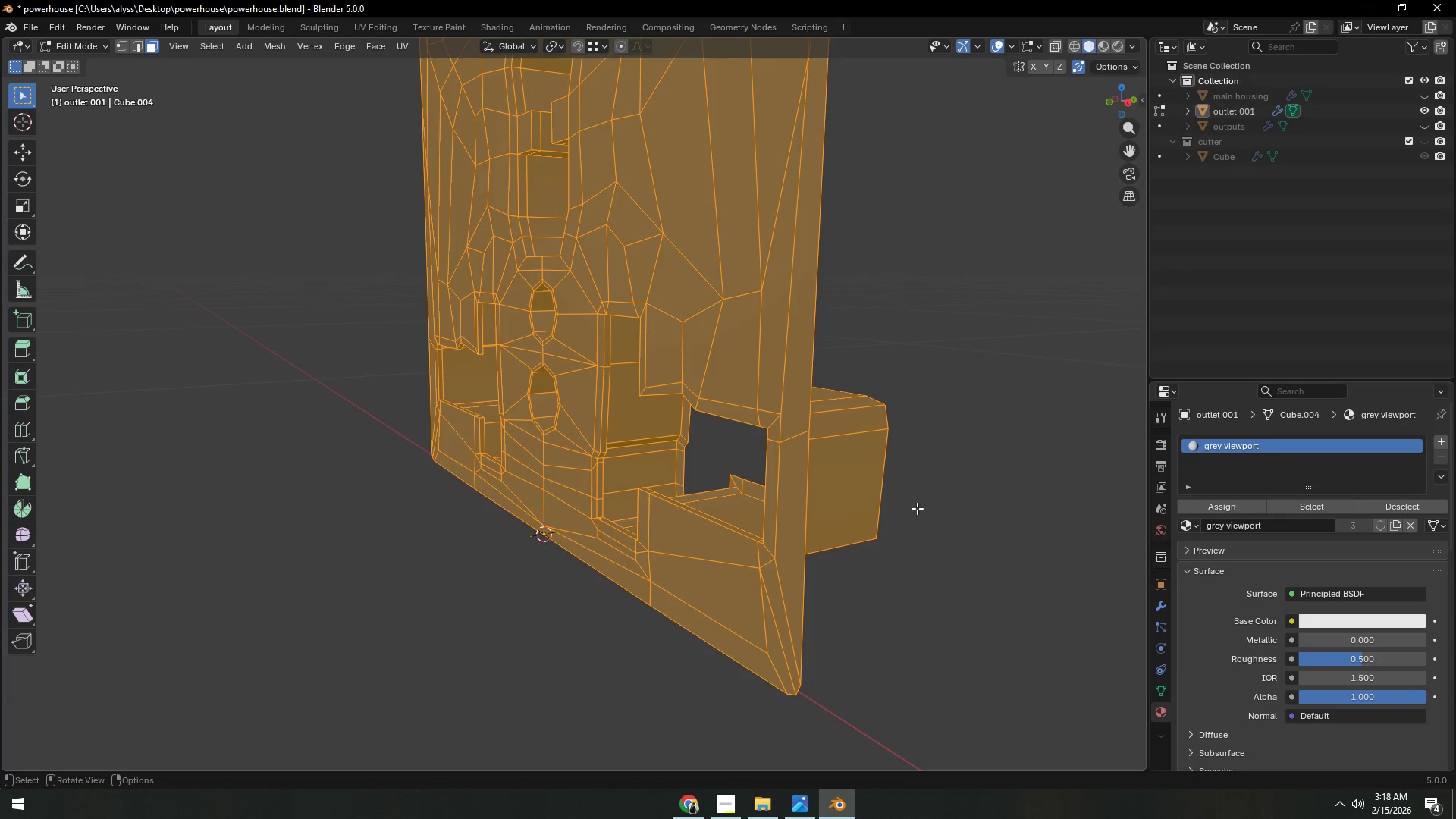 
key(Tab)
 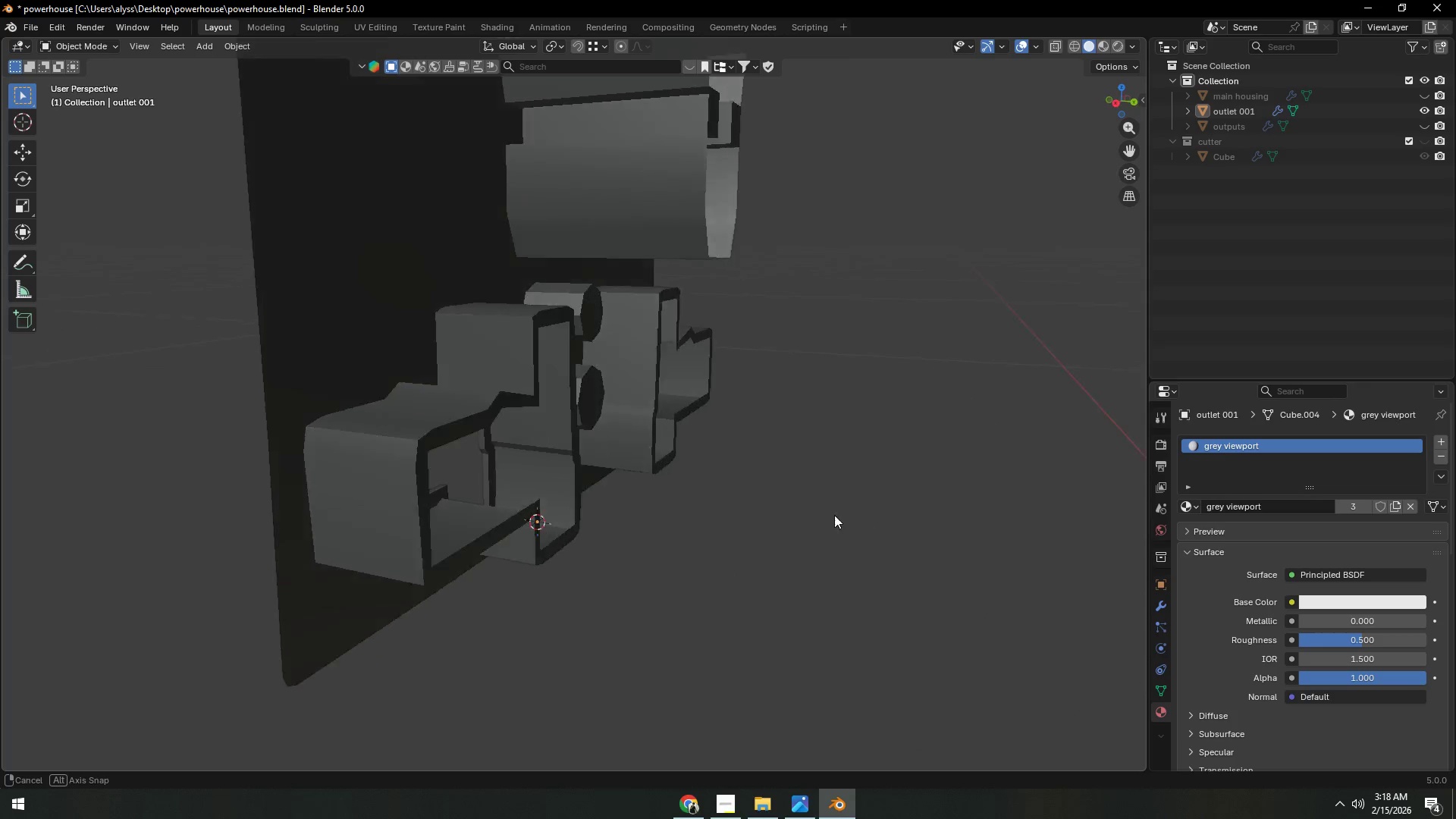 
key(Shift+ShiftLeft)
 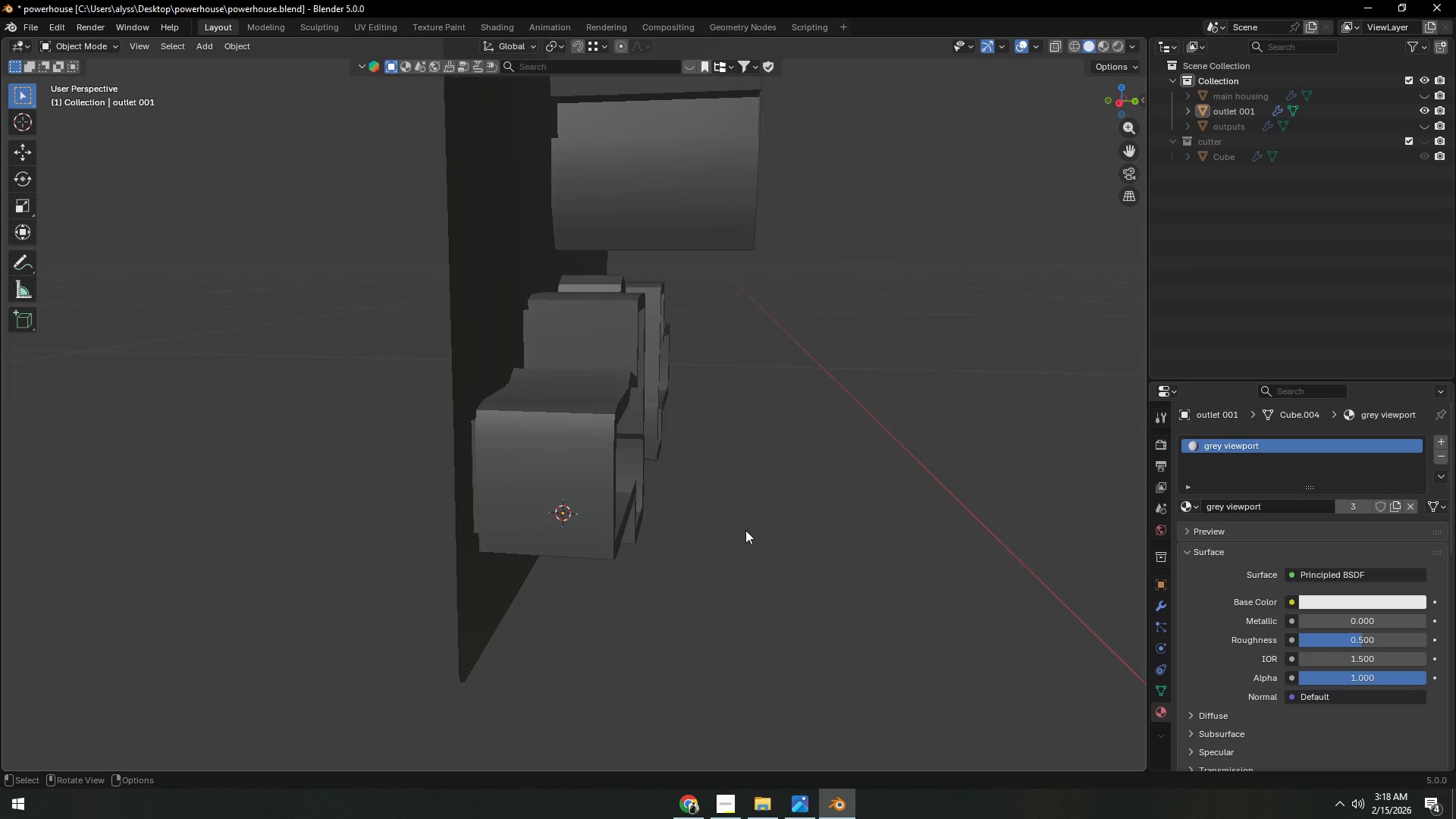 
scroll: coordinate [631, 545], scroll_direction: down, amount: 3.0
 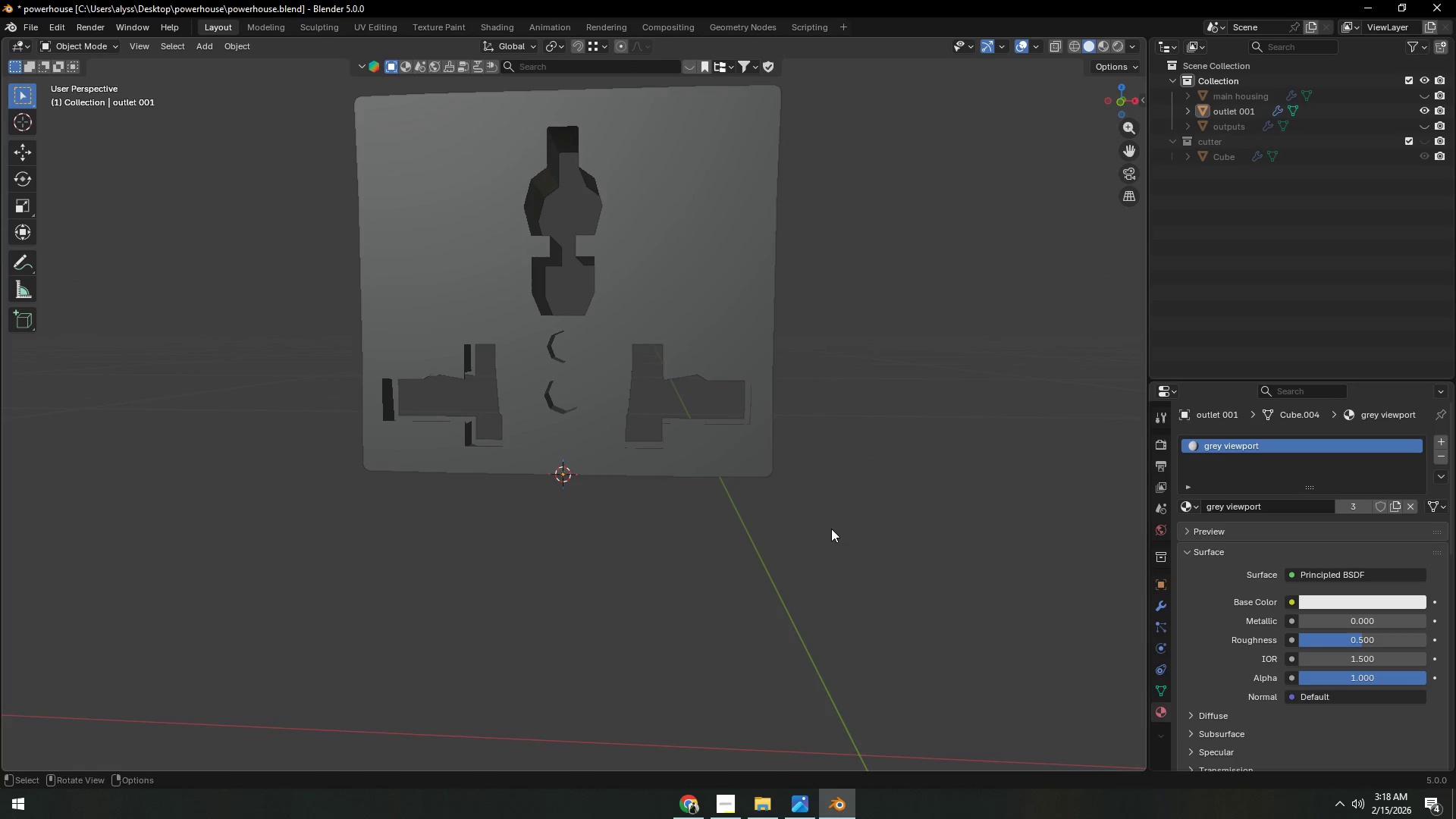 
key(Shift+ShiftLeft)
 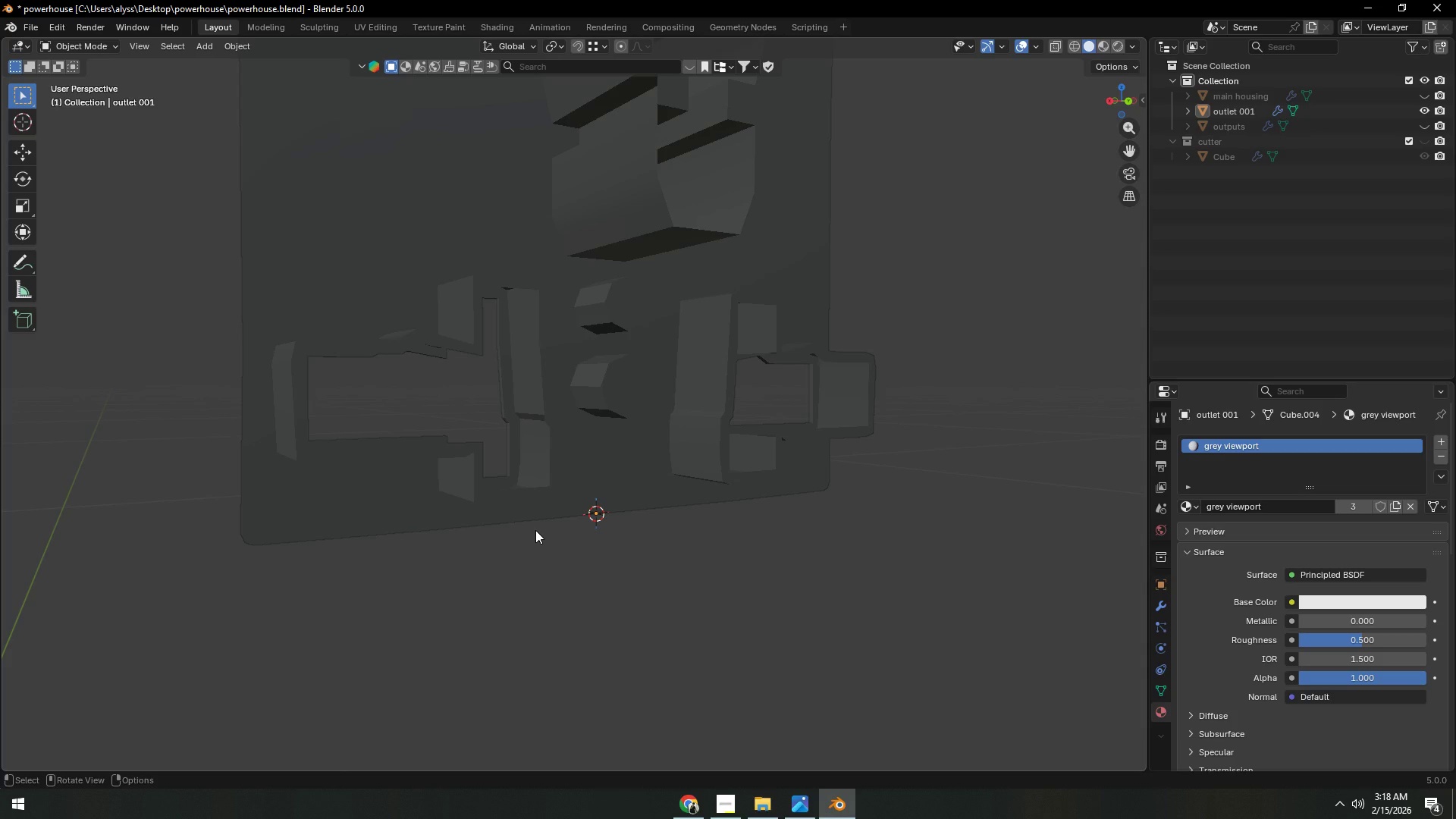 
scroll: coordinate [758, 551], scroll_direction: up, amount: 3.0
 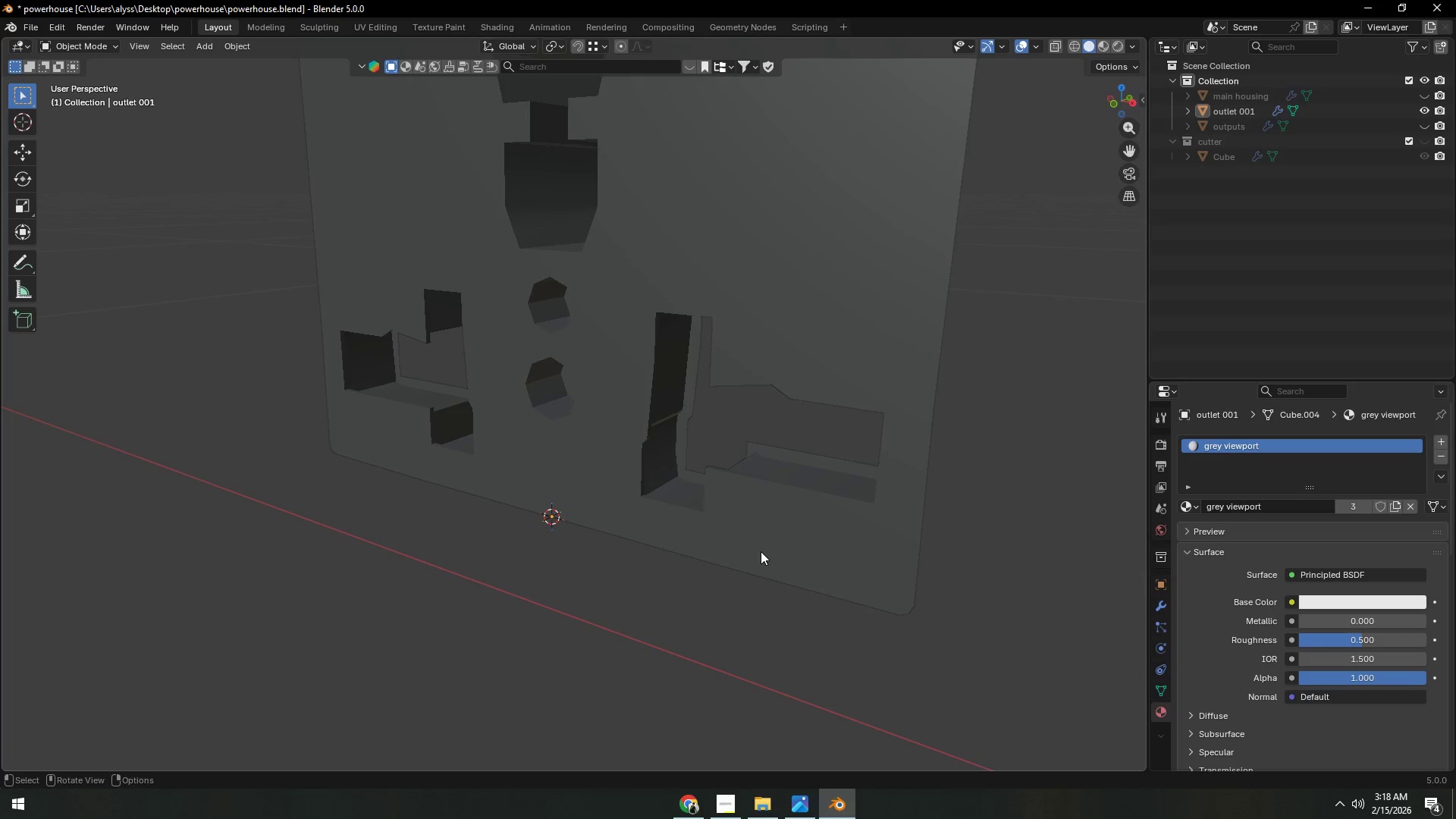 
wait(20.45)
 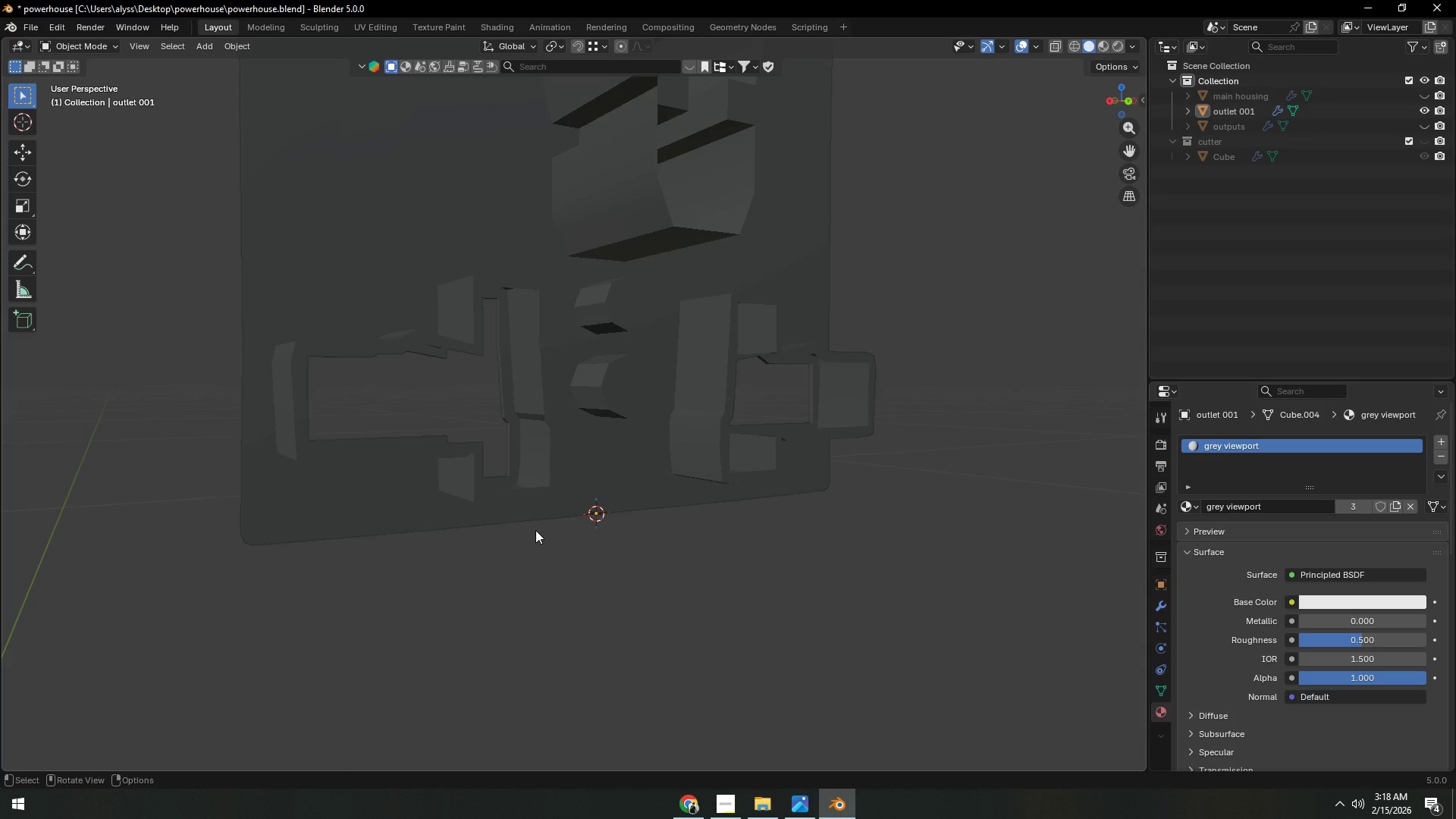 
key(Shift+ShiftLeft)
 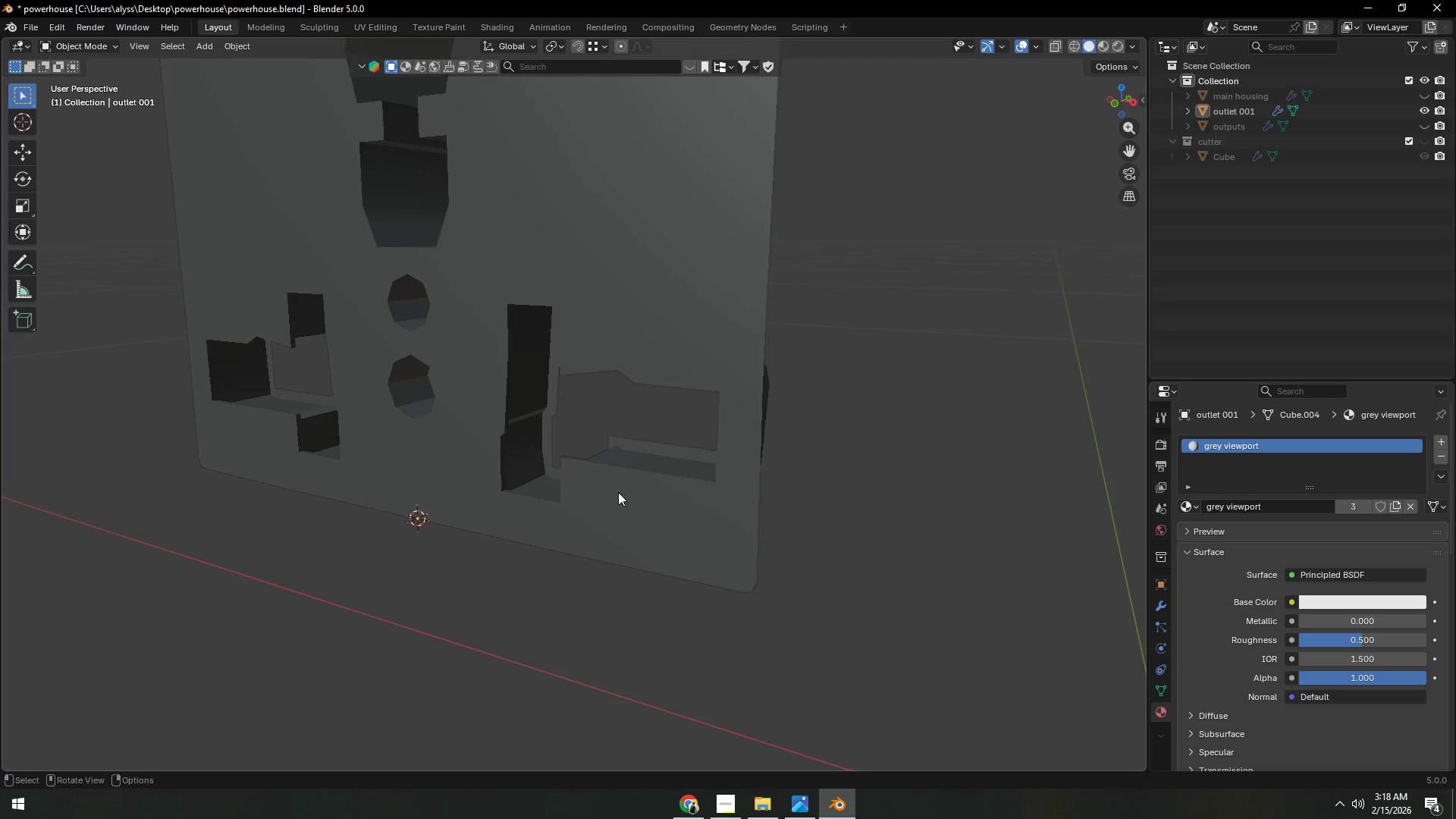 
key(Alt+AltLeft)
 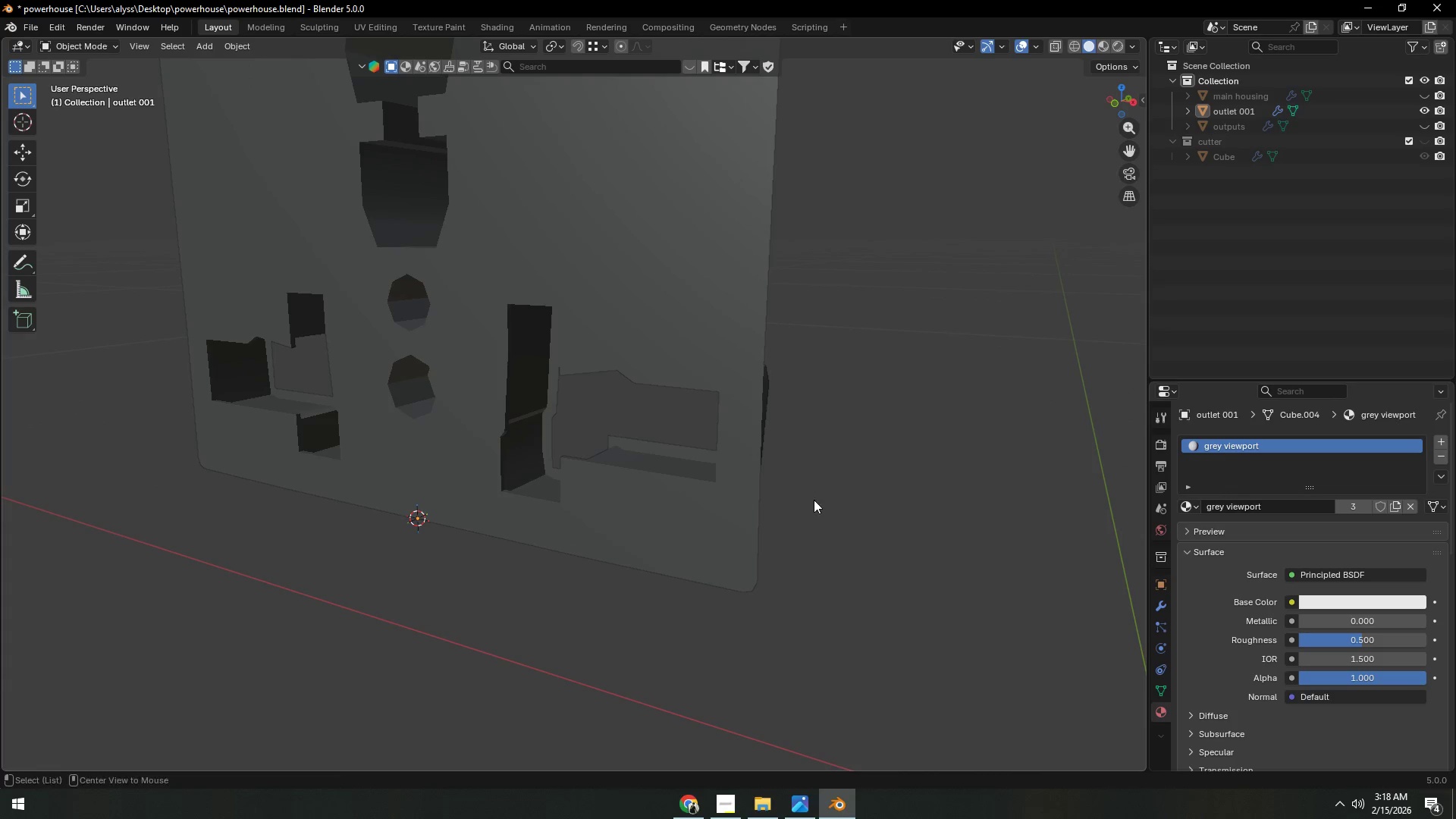 
key(Alt+Tab)
 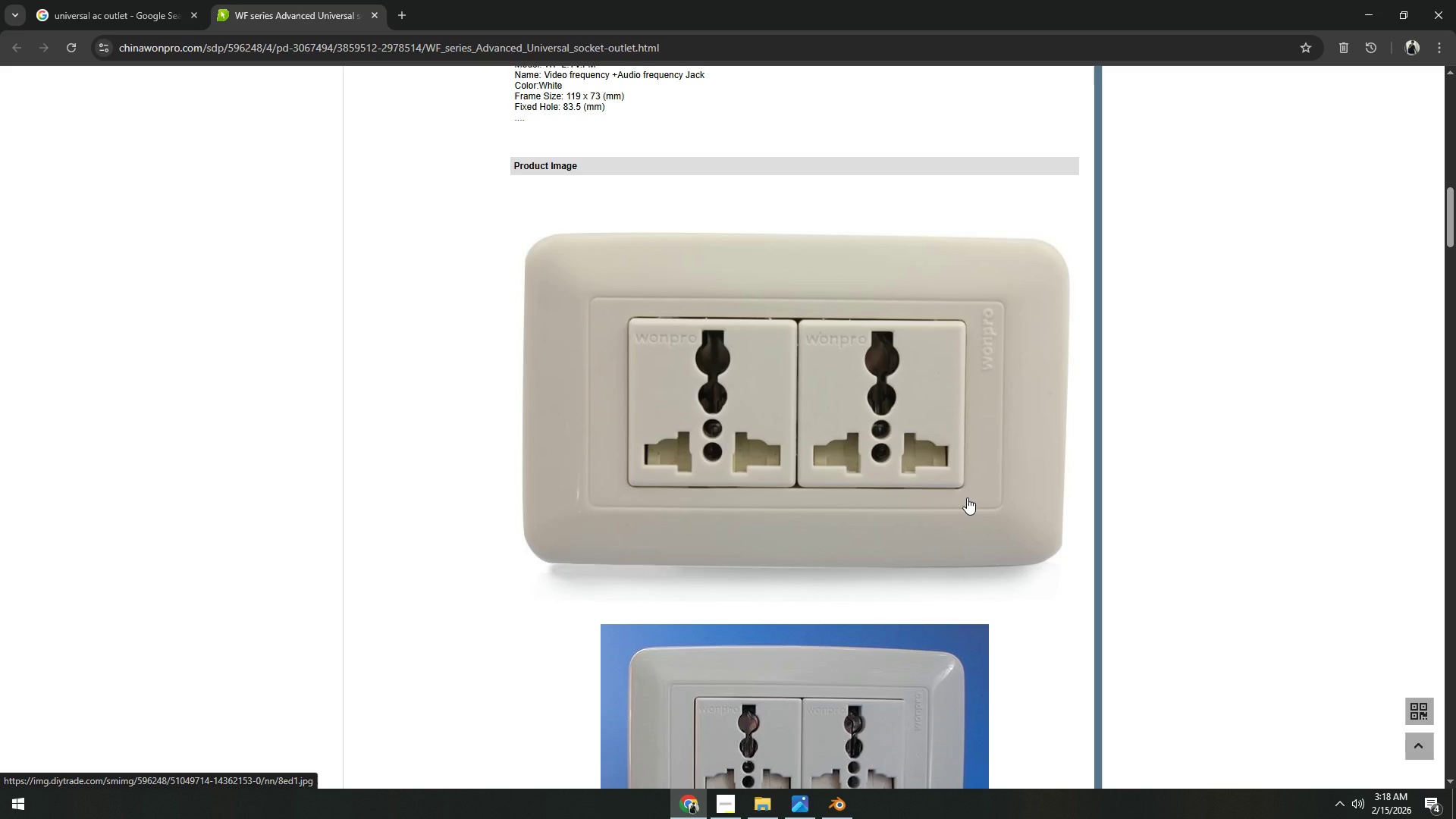 
key(Alt+AltLeft)
 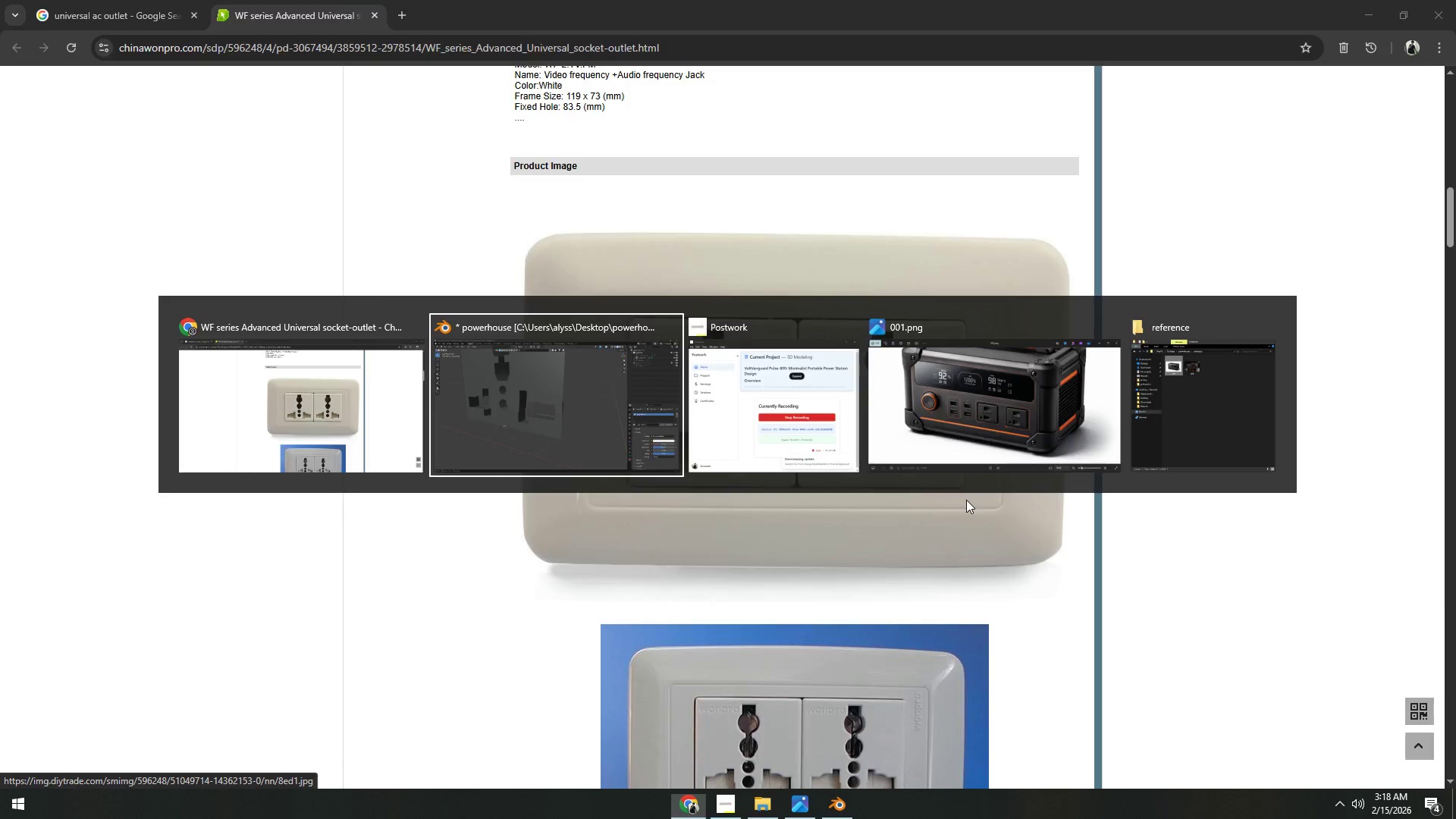 
key(Alt+Tab)
 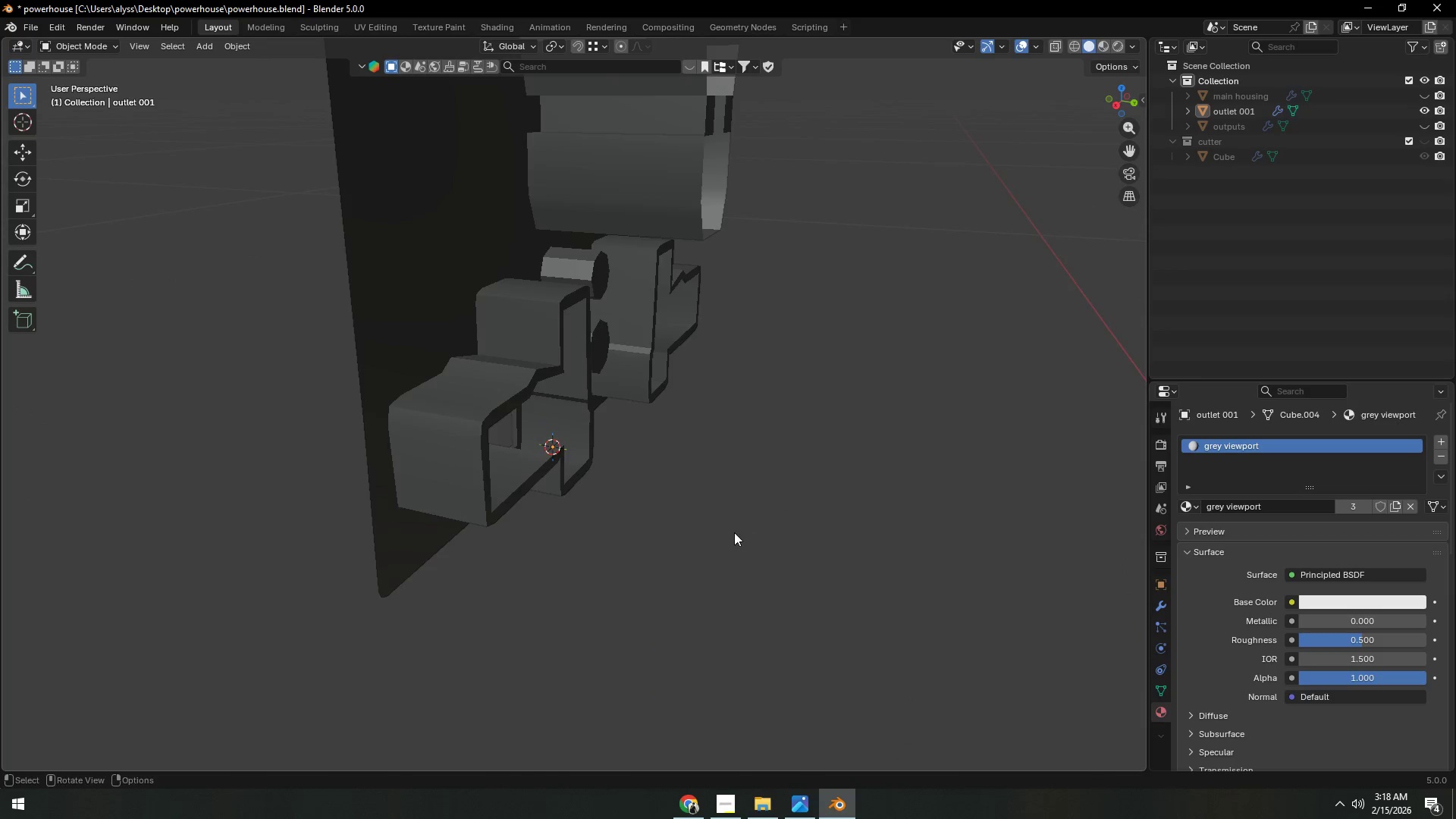 
scroll: coordinate [666, 536], scroll_direction: up, amount: 3.0
 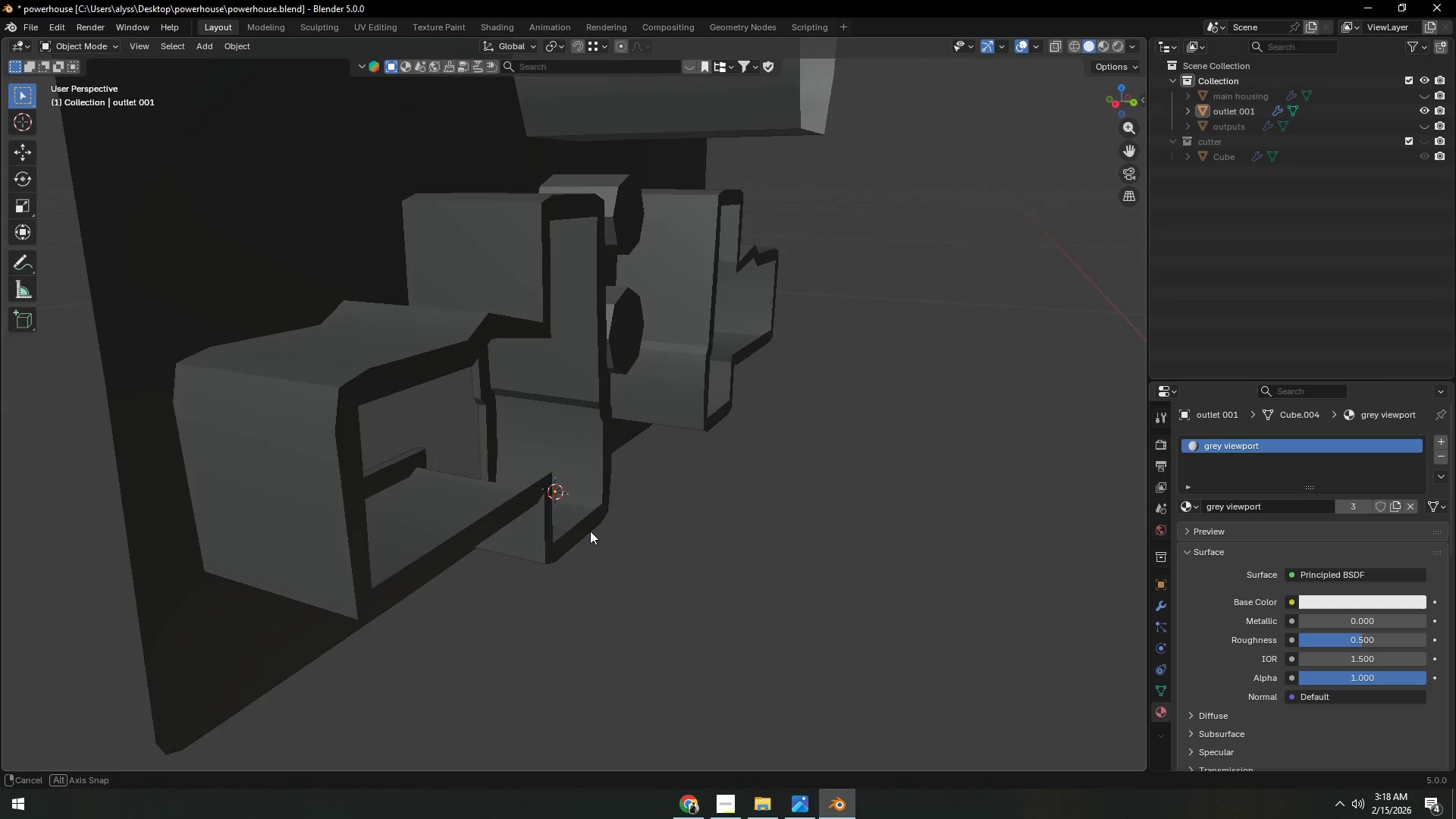 
key(Shift+ShiftLeft)
 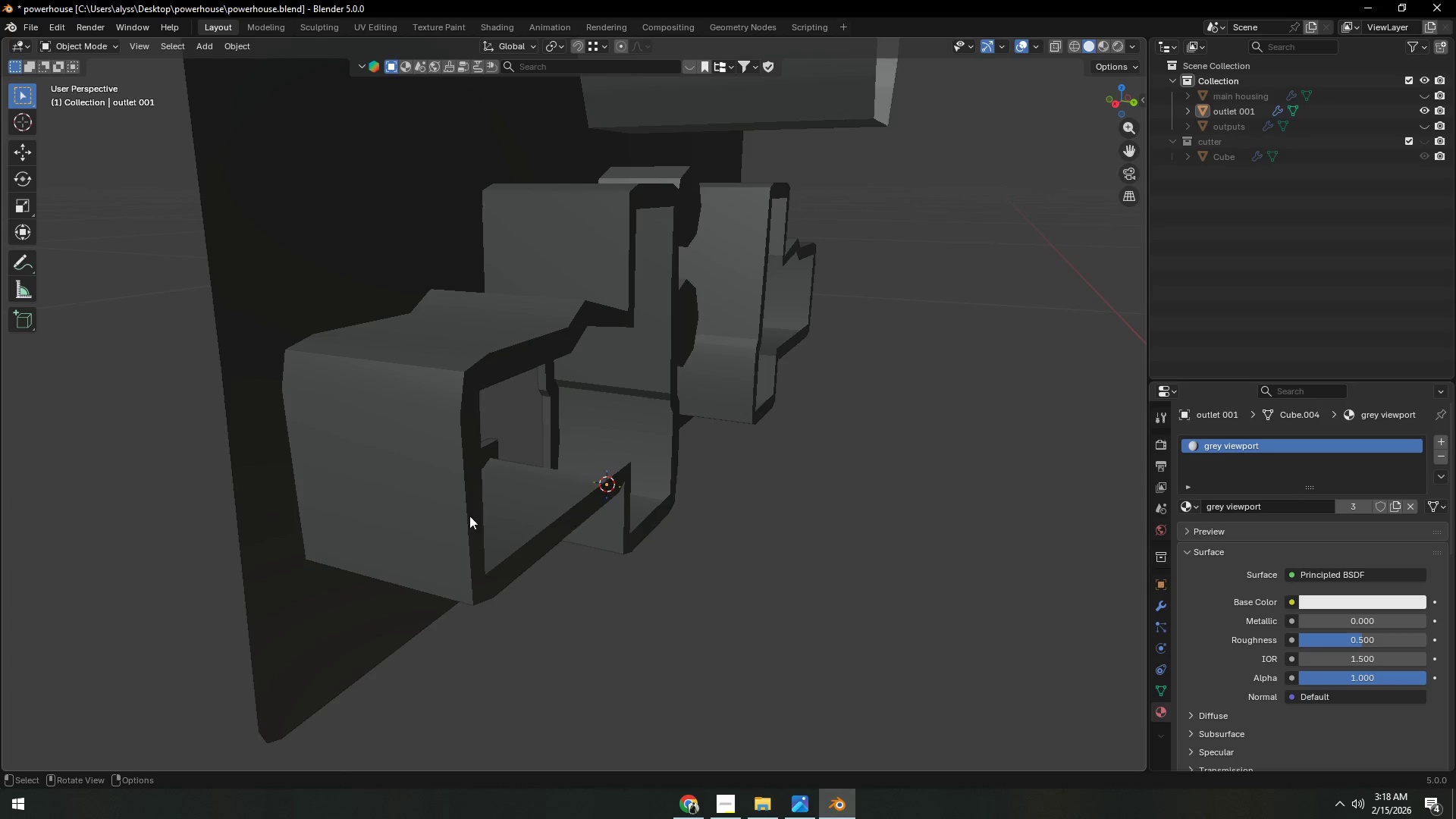 
left_click([458, 513])
 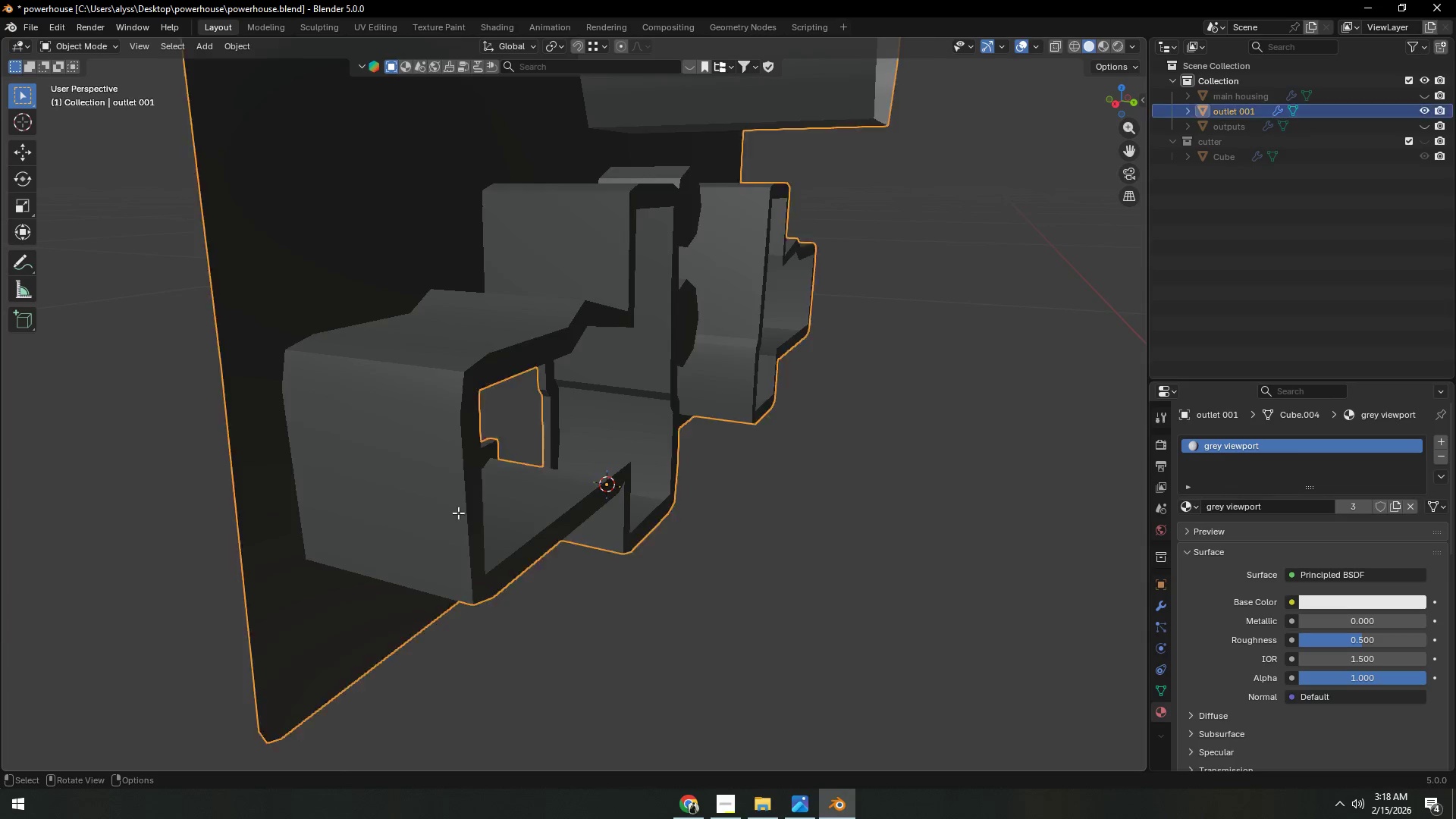 
key(Tab)
 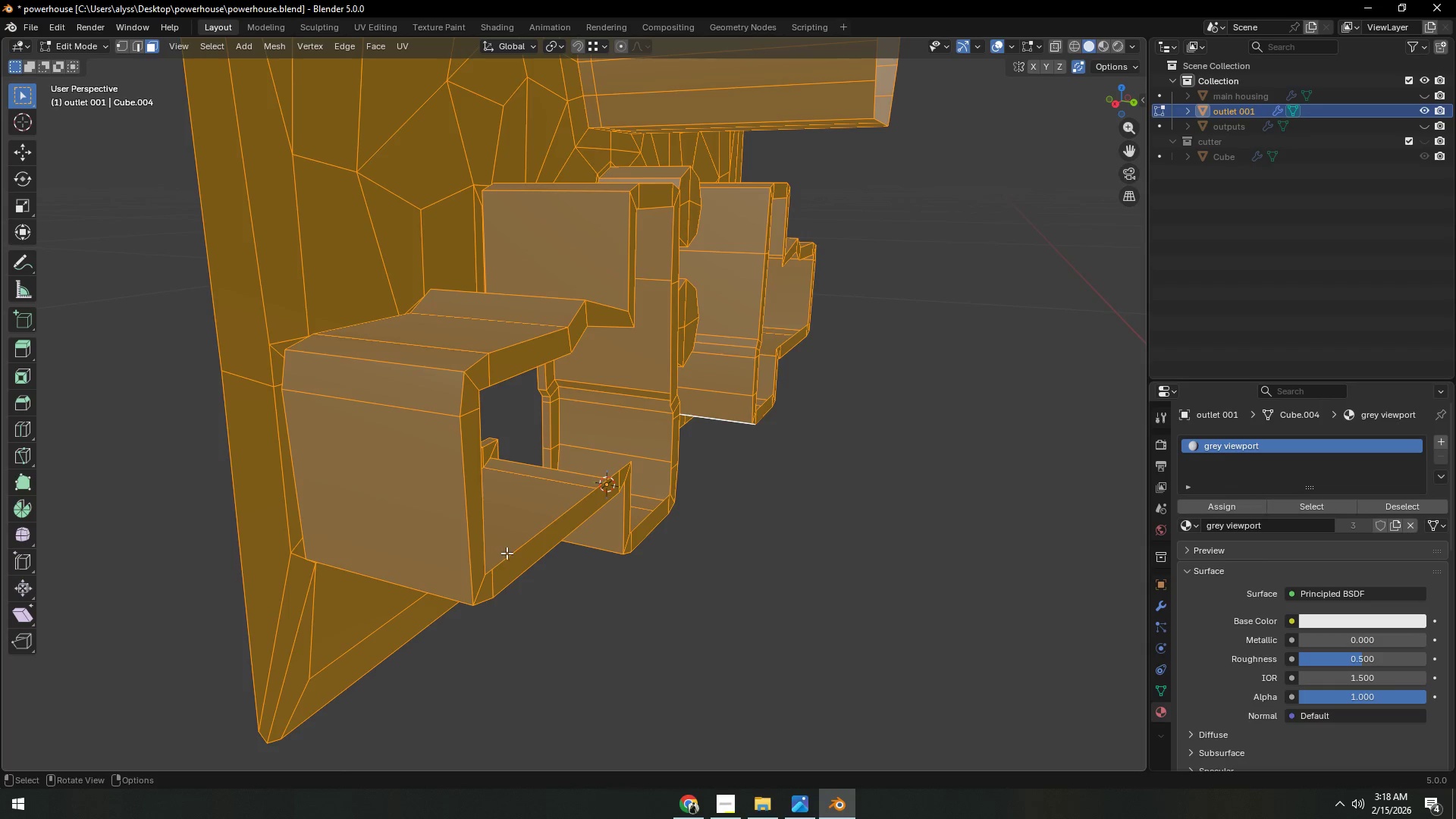 
hold_key(key=AltLeft, duration=0.44)
left_click([510, 553])
 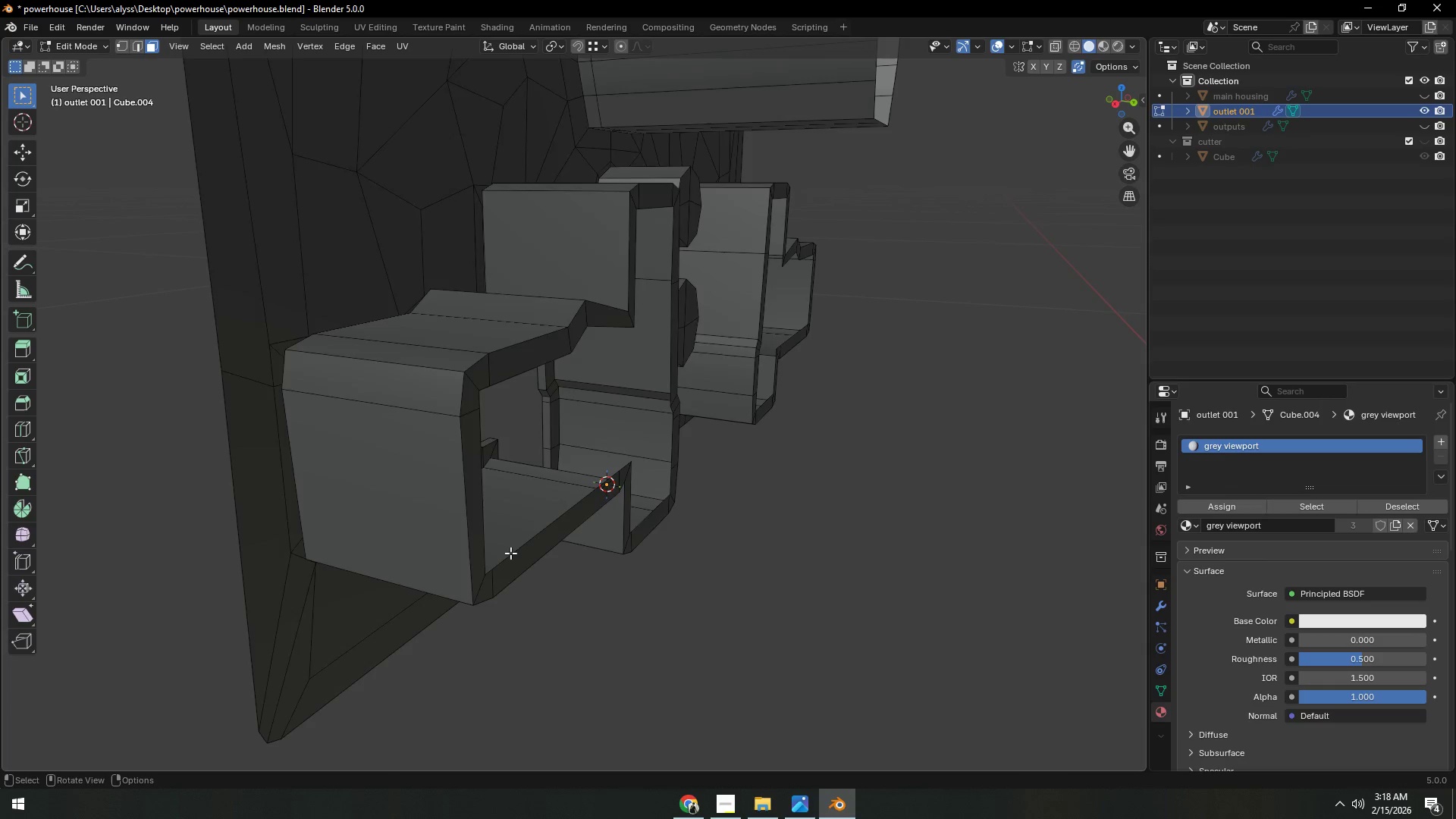 
key(2)
 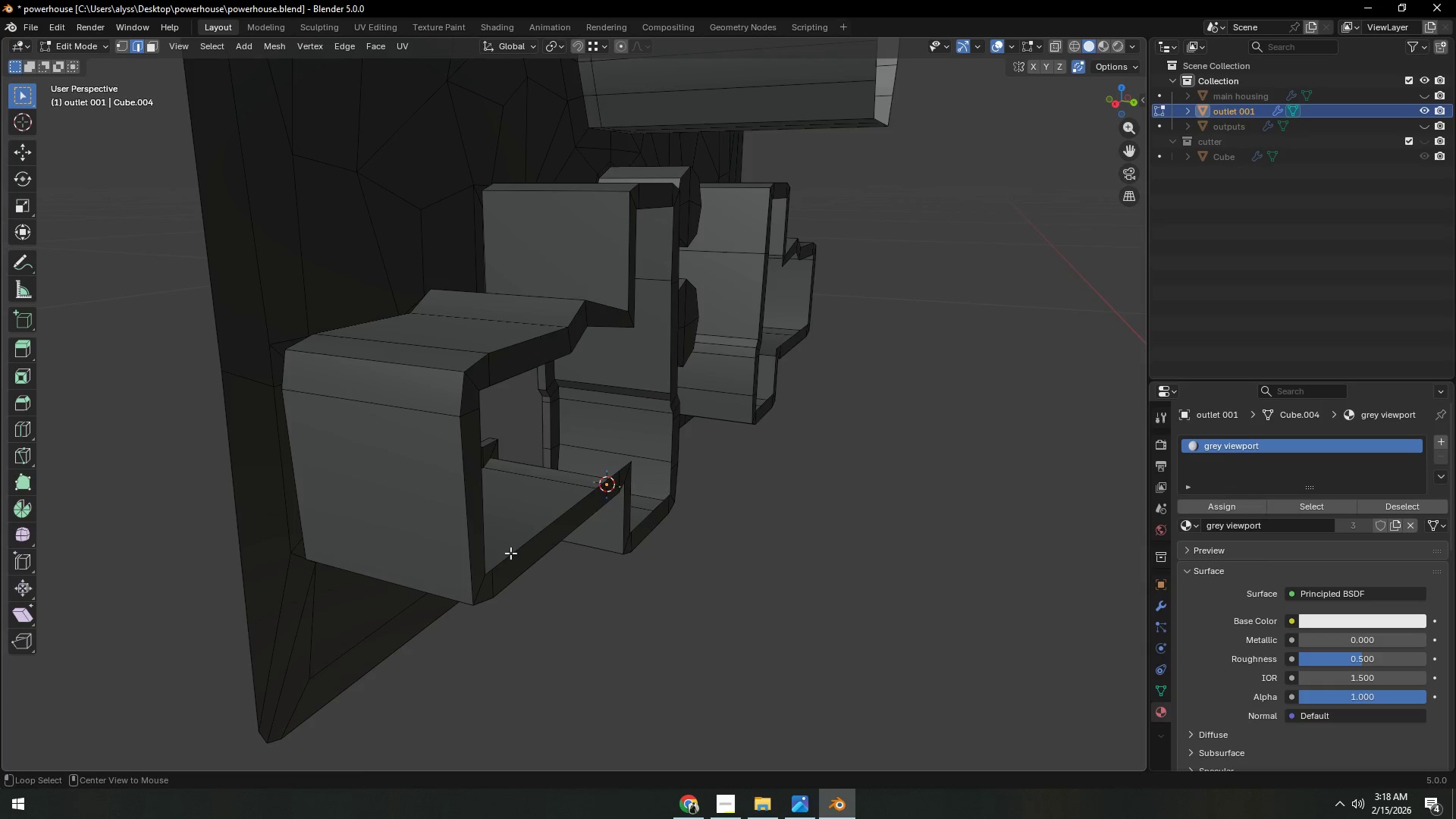 
key(Alt+AltLeft)
 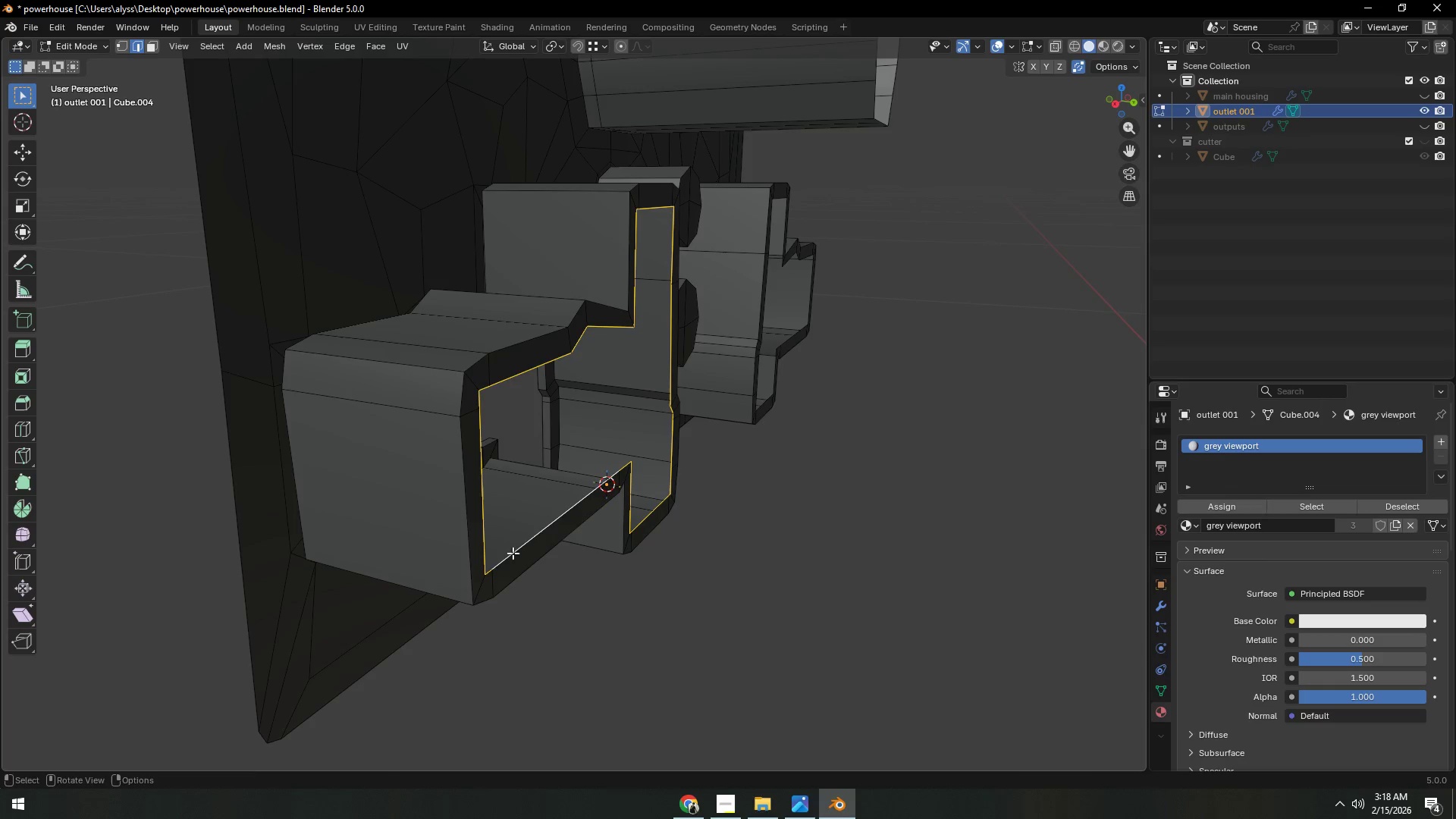 
 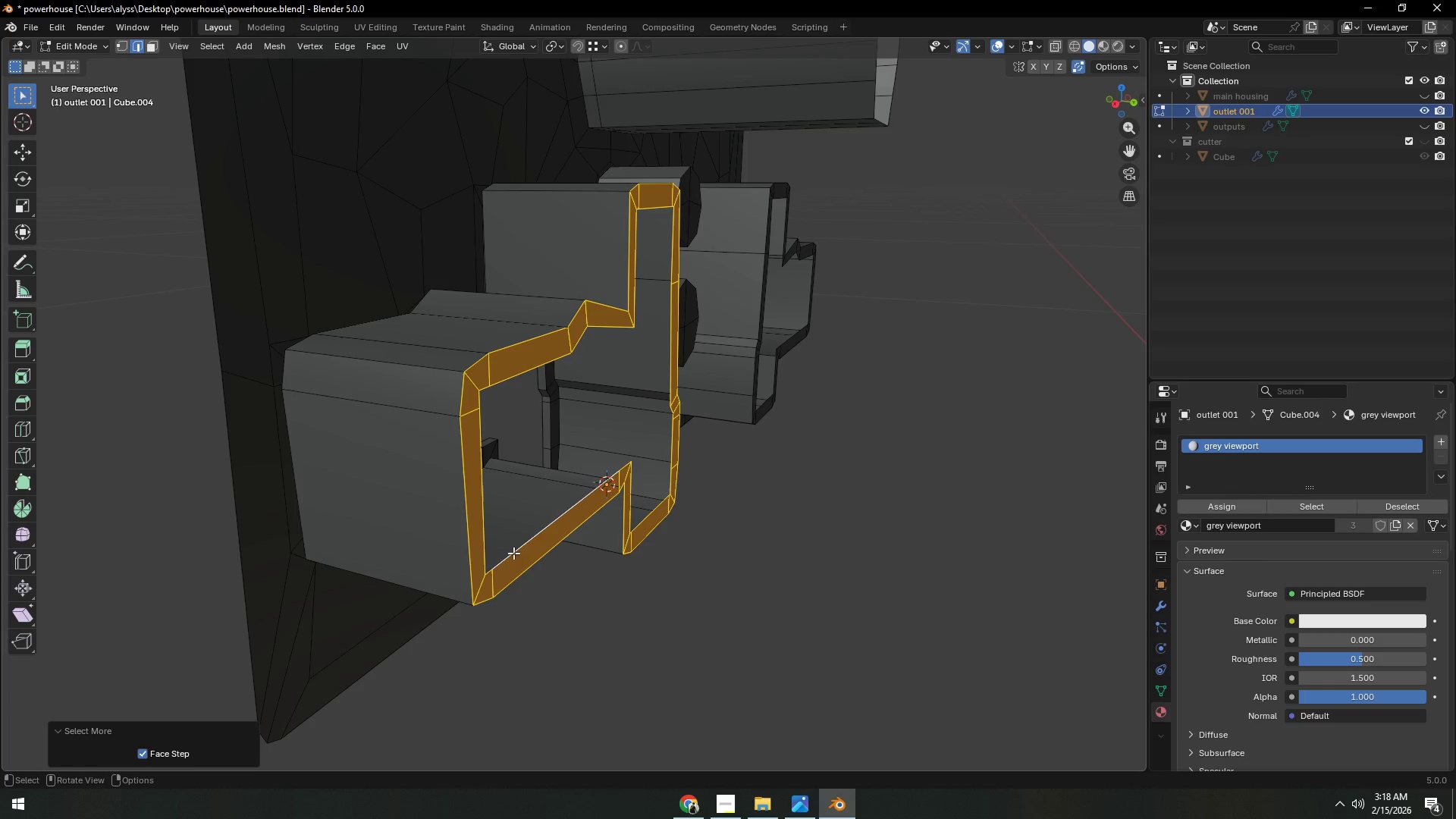 
key(X)
 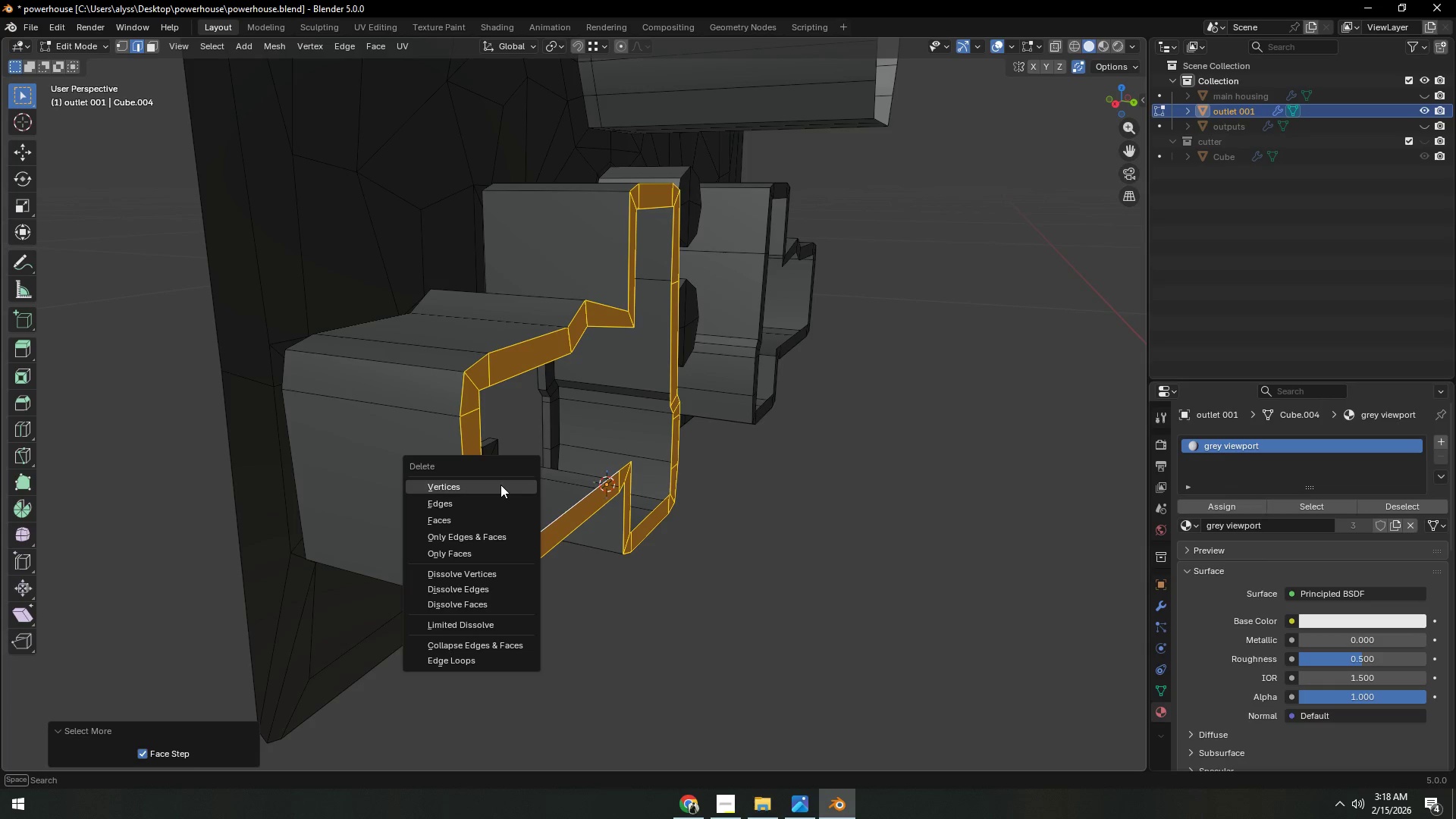 
left_click([500, 485])
 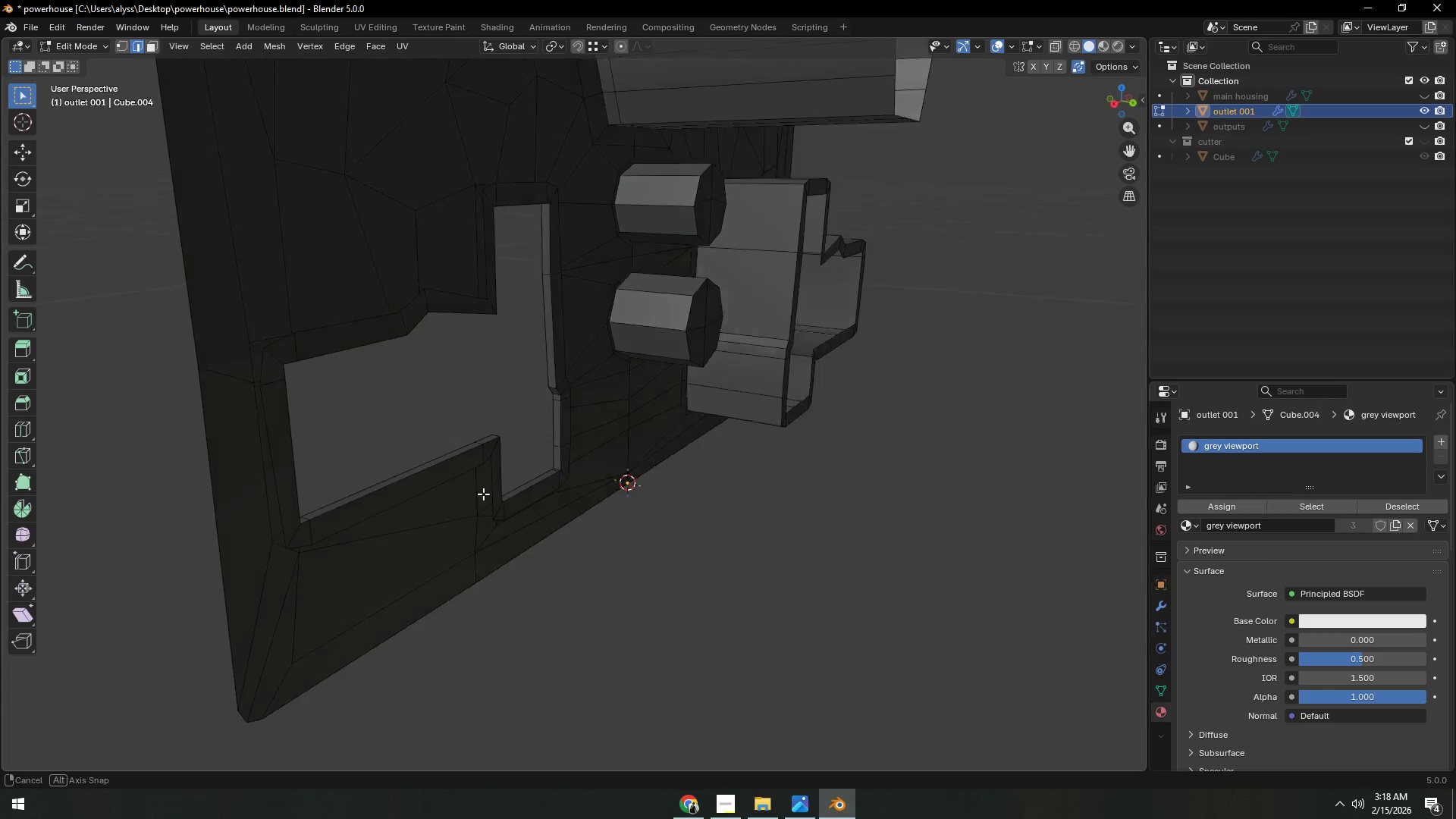 
hold_key(key=AltLeft, duration=0.61)
 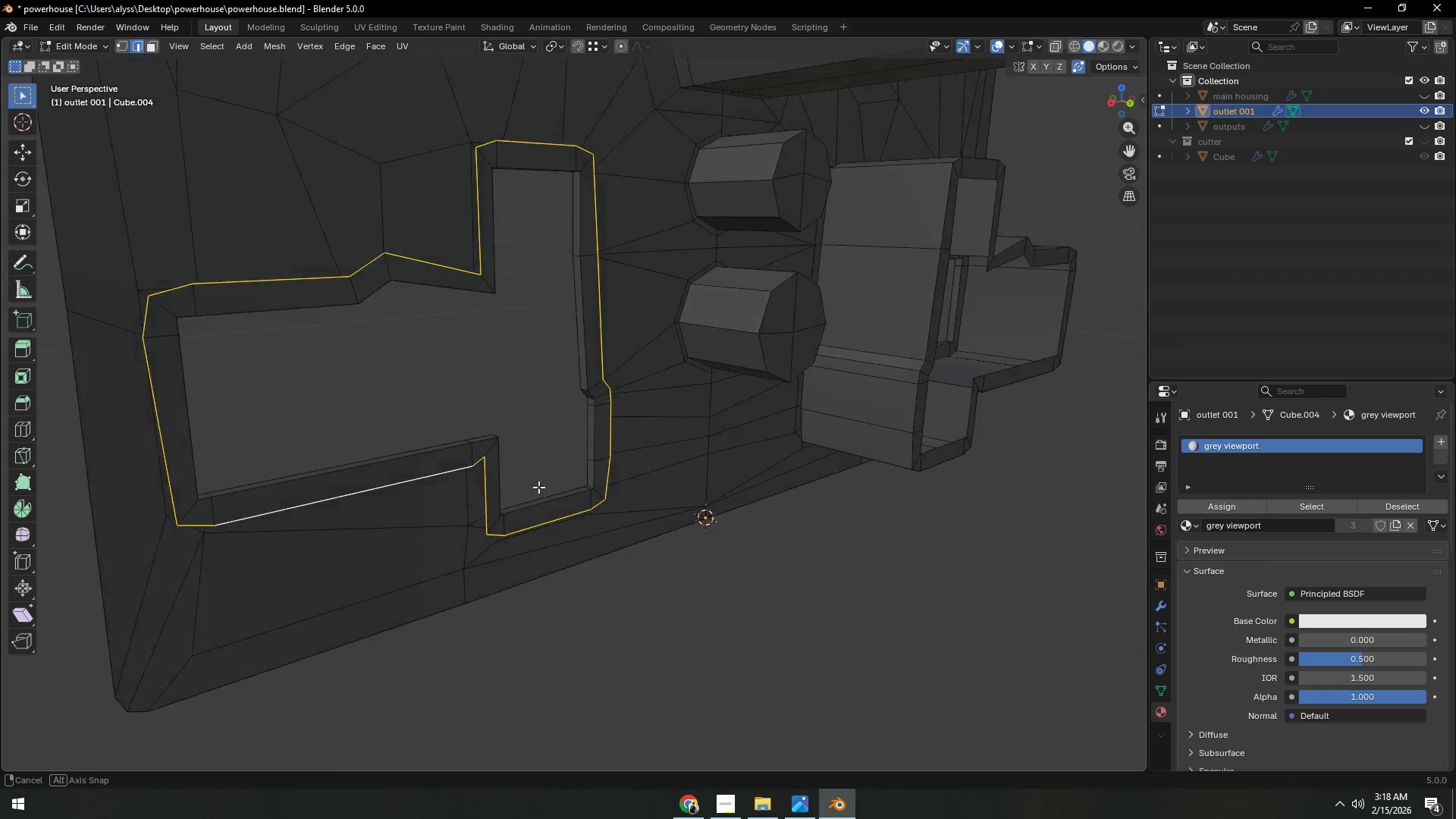 
scroll: coordinate [452, 501], scroll_direction: up, amount: 1.0
 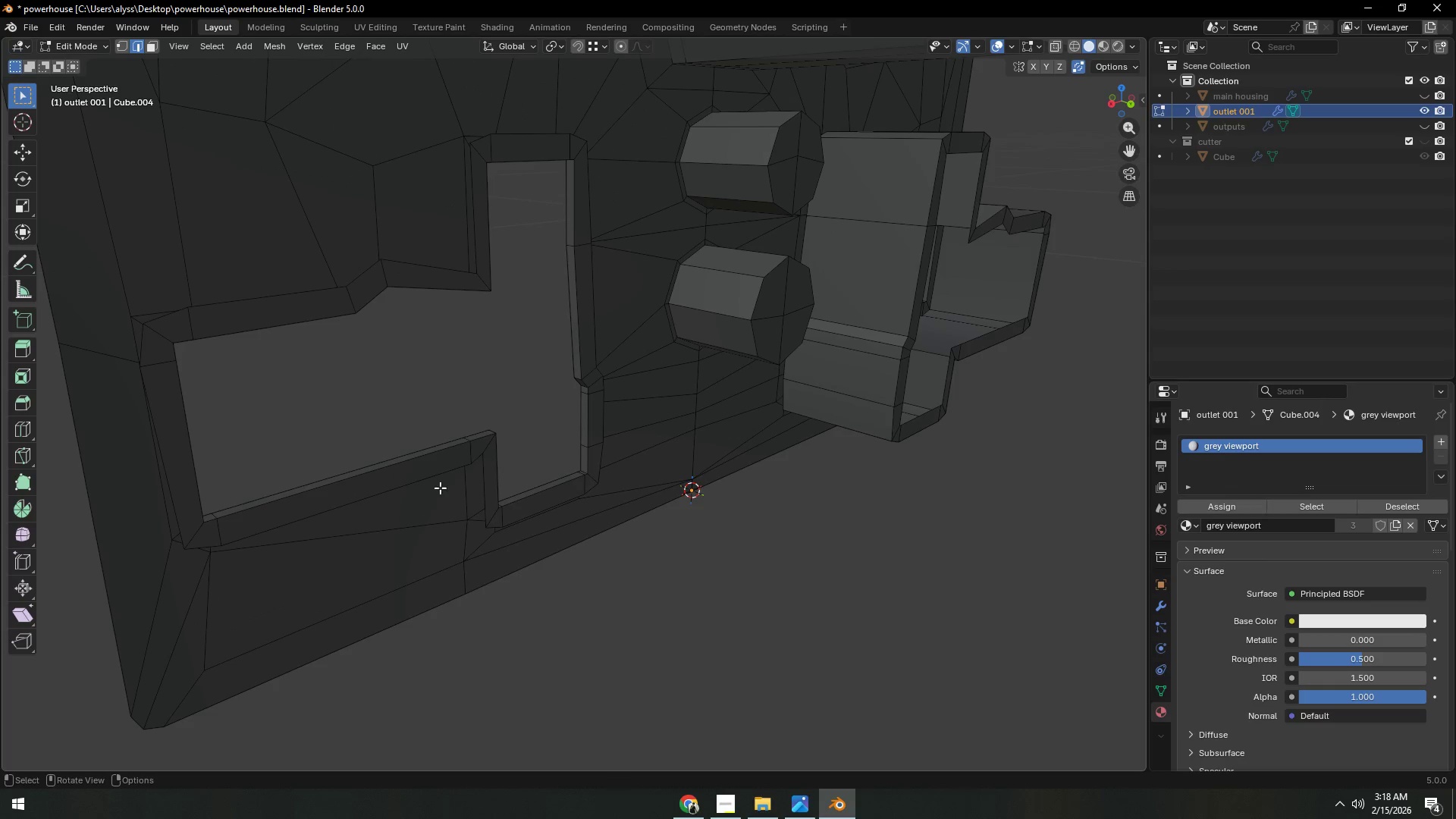 
left_click([425, 478])
 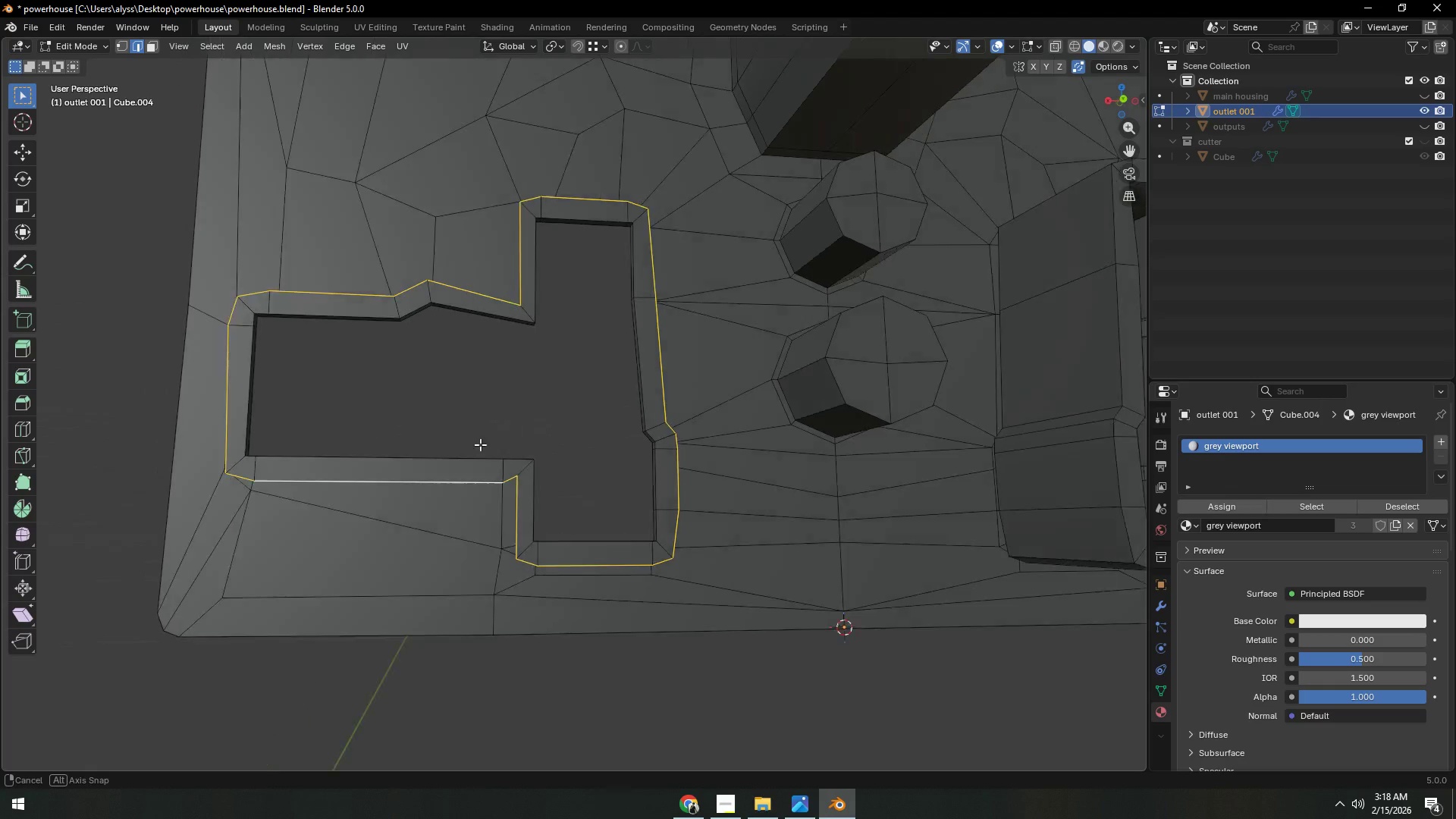 
hold_key(key=ShiftLeft, duration=0.39)
 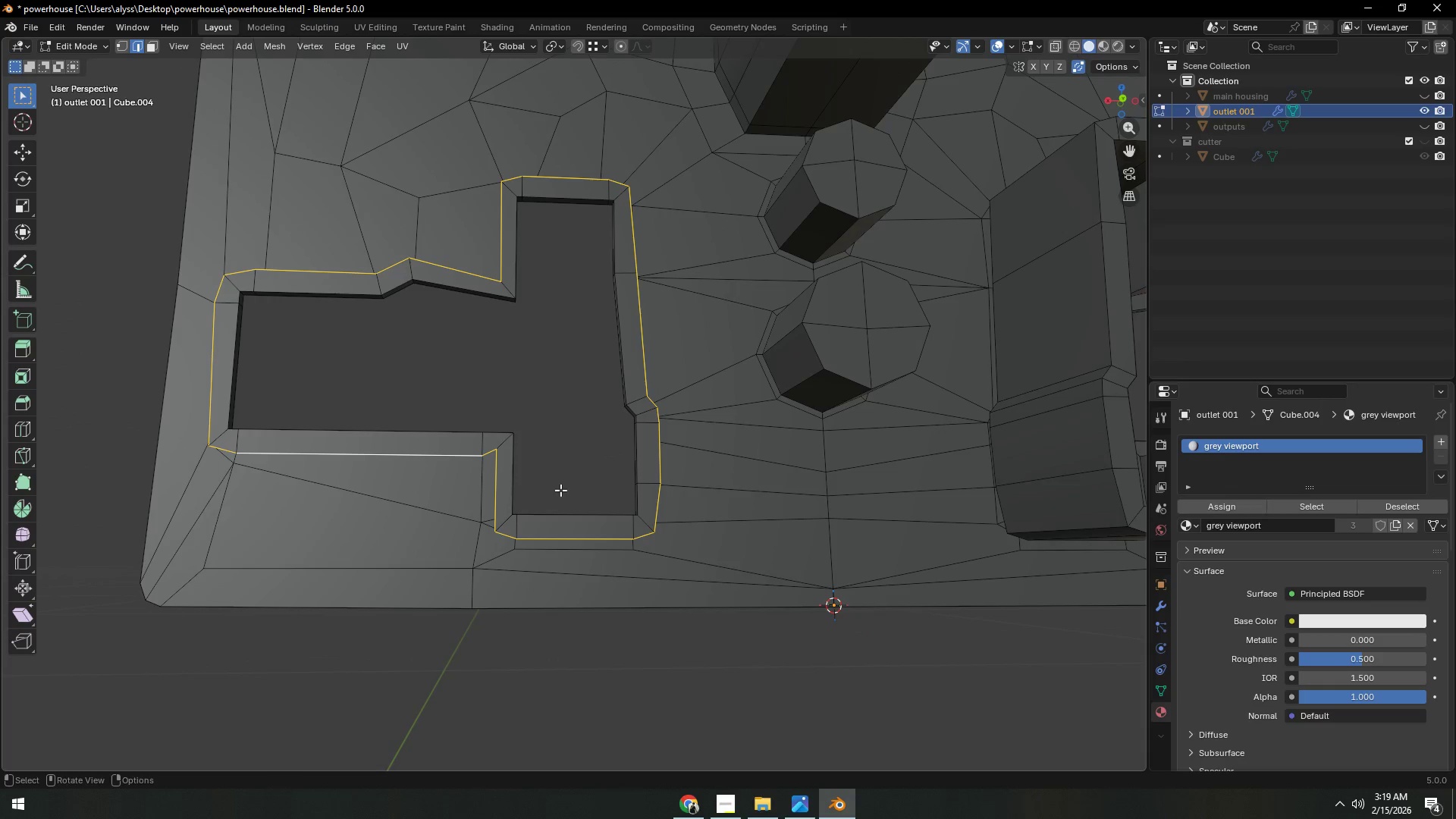 
scroll: coordinate [560, 488], scroll_direction: up, amount: 3.0
 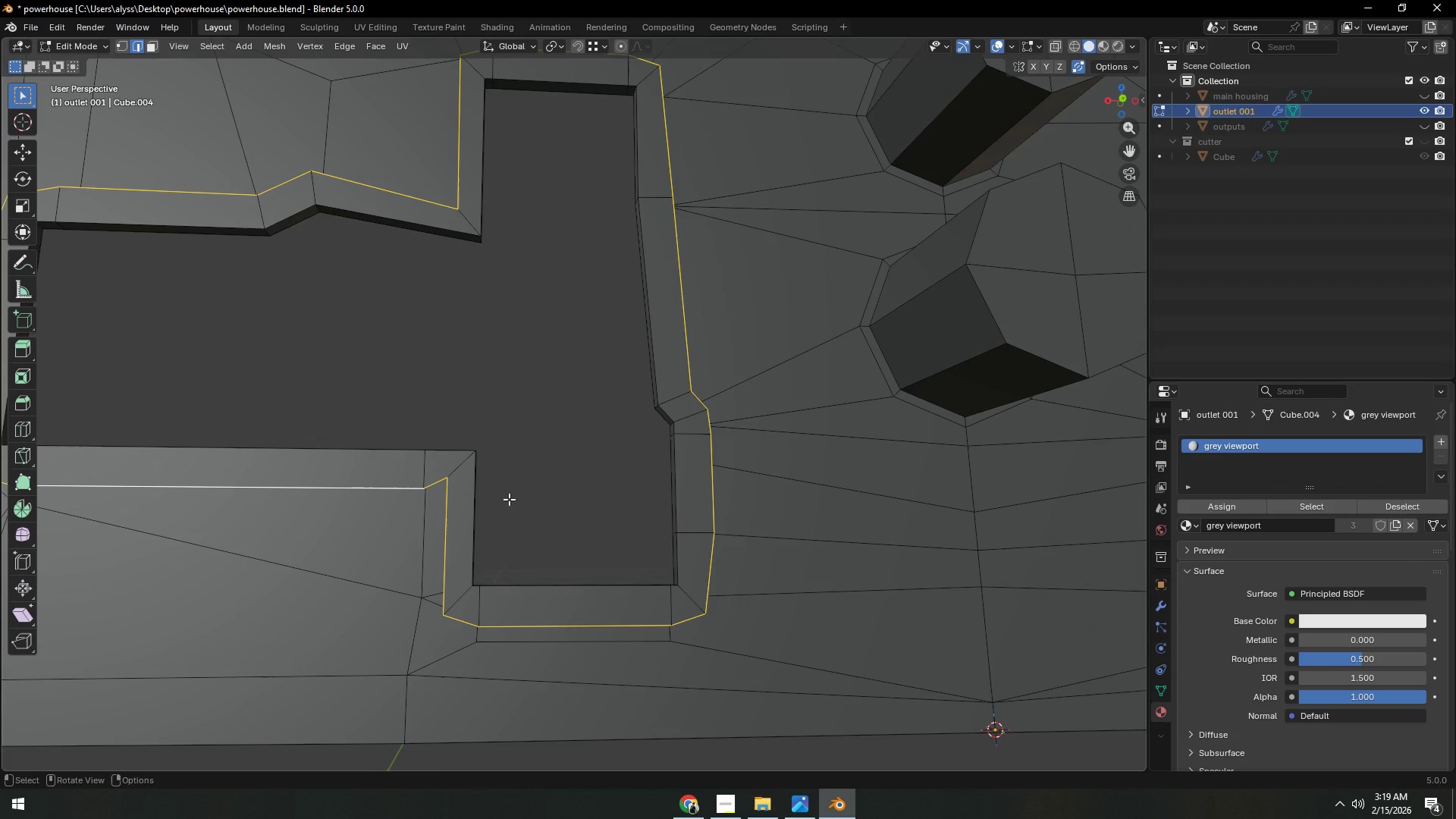 
key(Shift+ShiftLeft)
 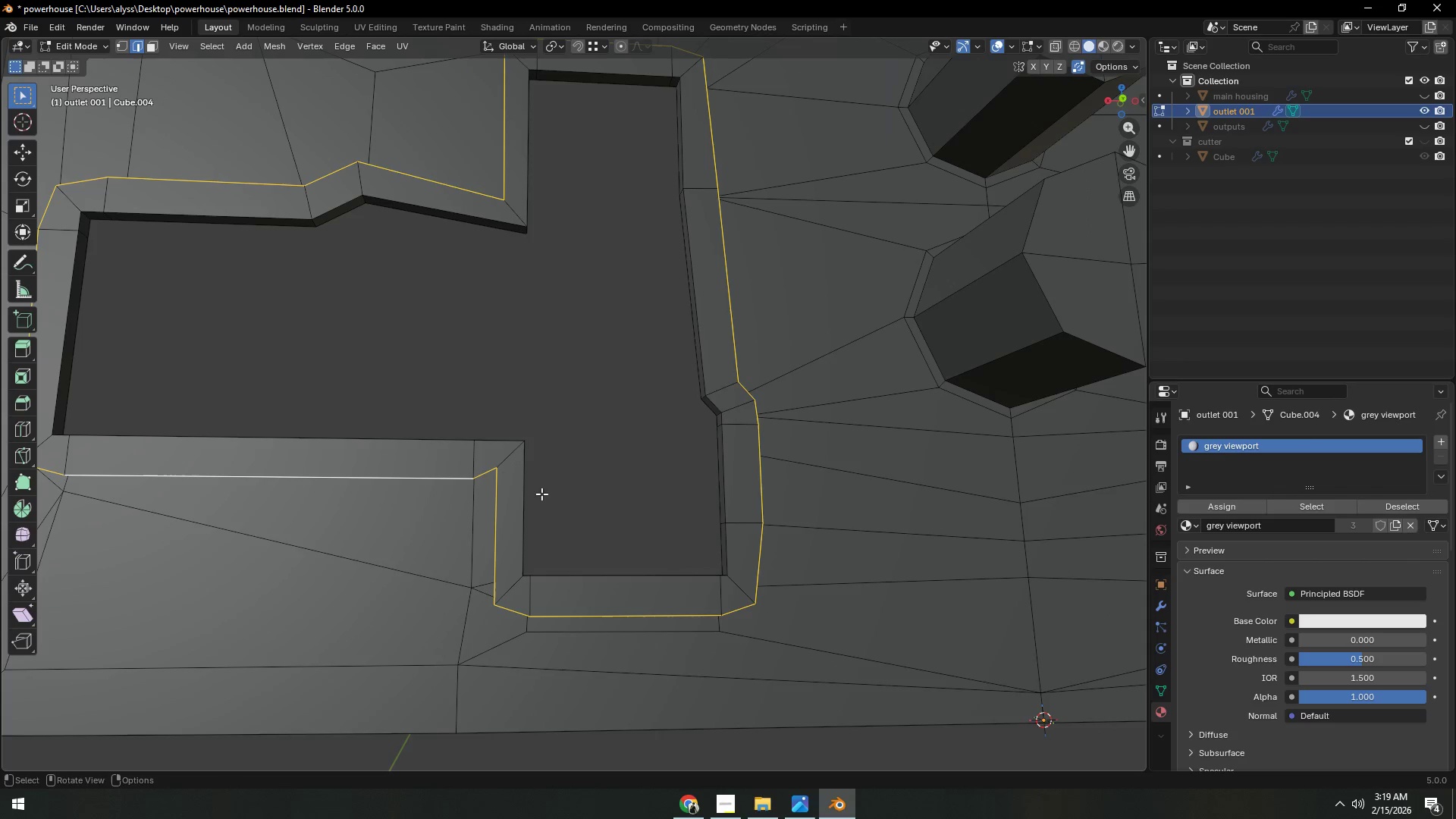 
key(1)
 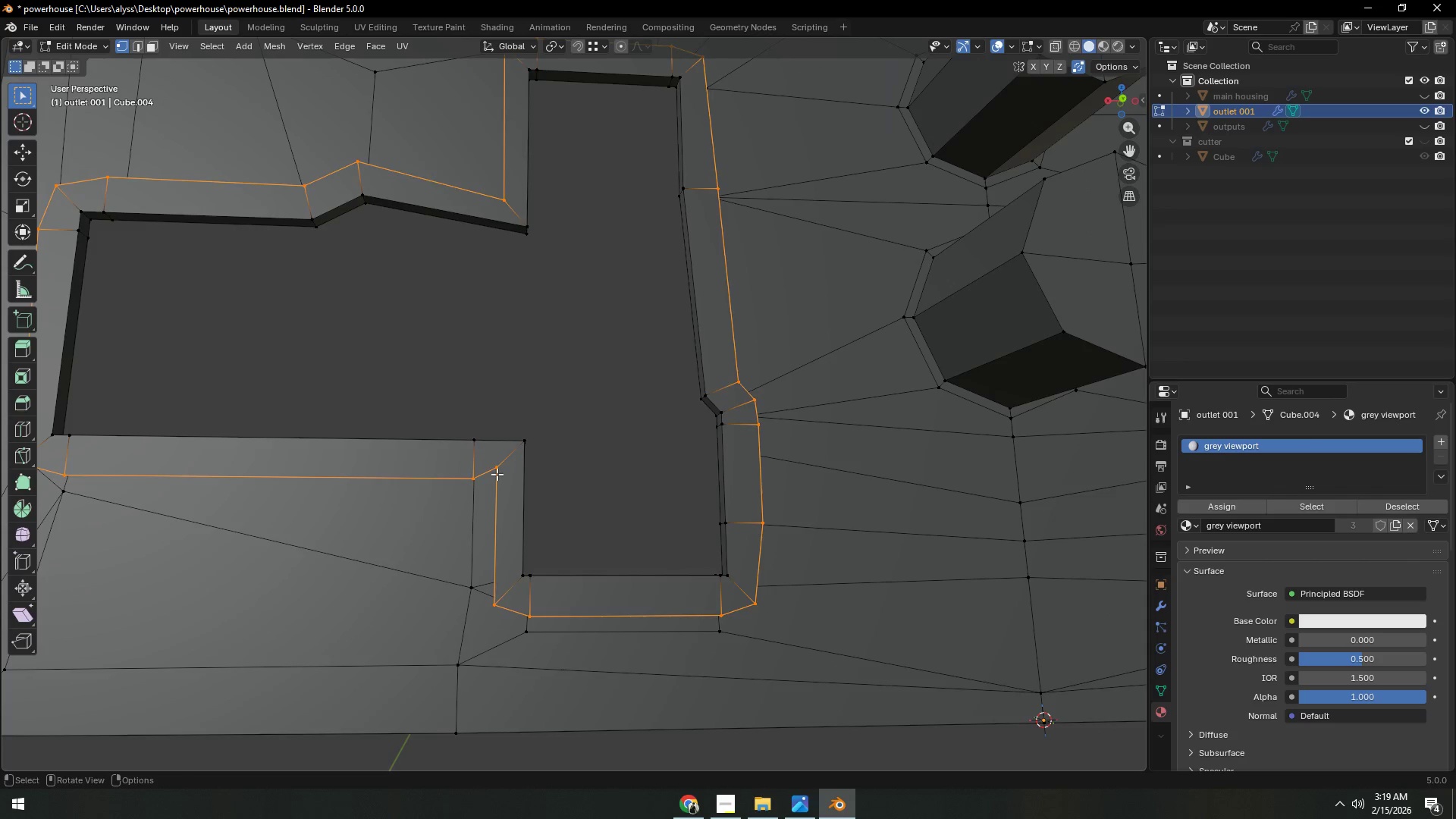 
left_click([497, 474])
 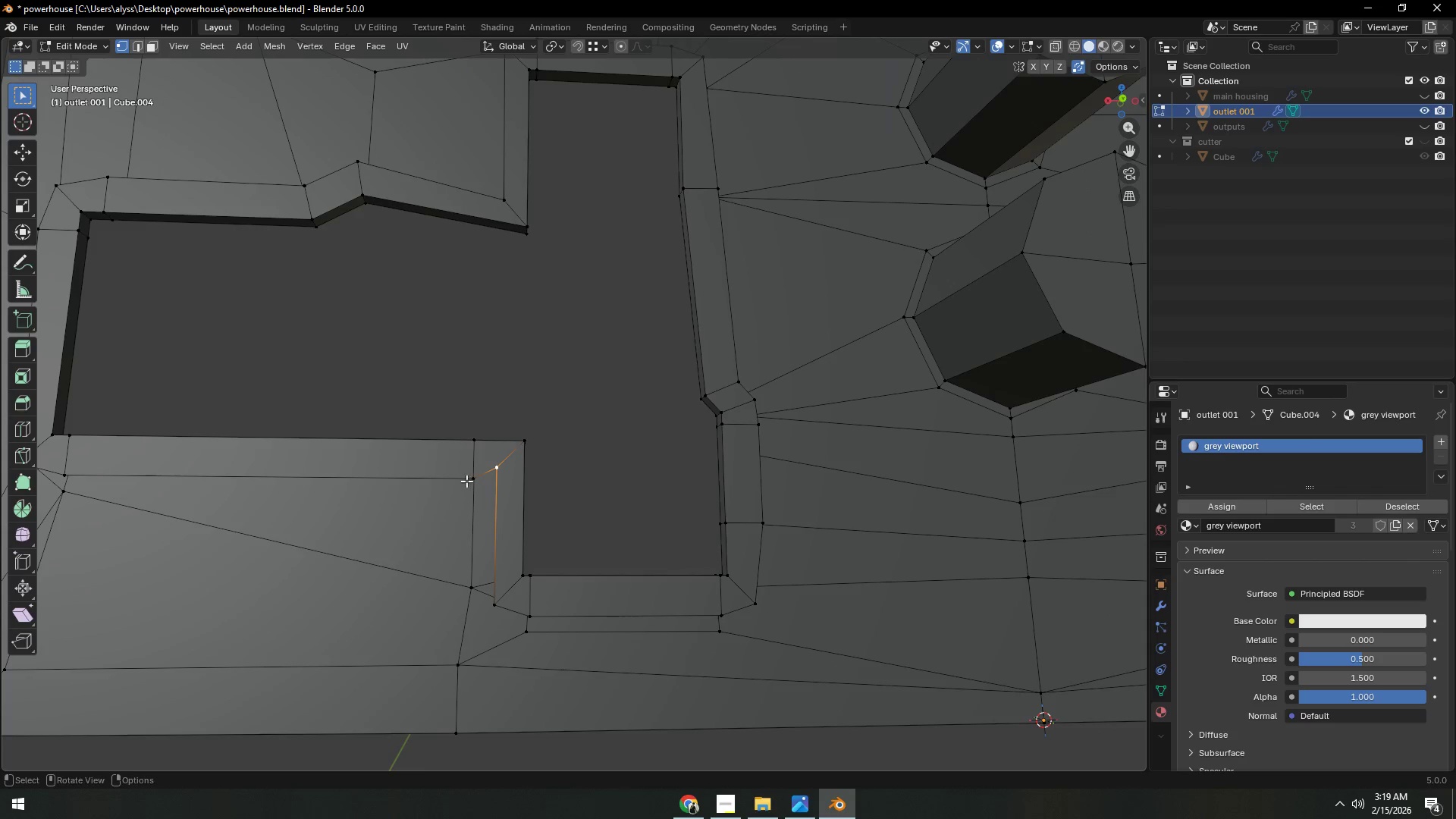 
type(gz)
 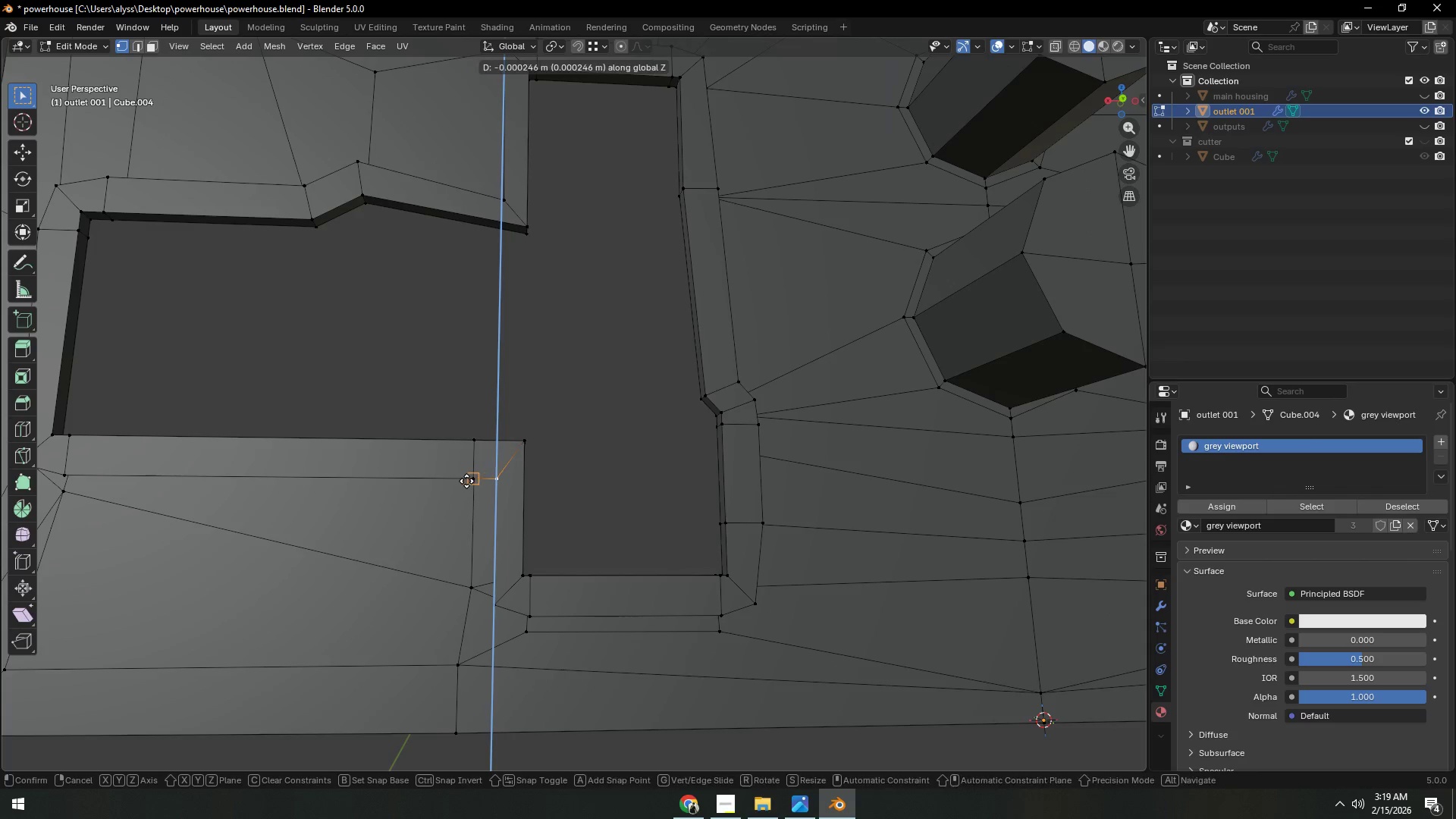 
hold_key(key=ControlLeft, duration=0.34)
left_click([466, 481])
 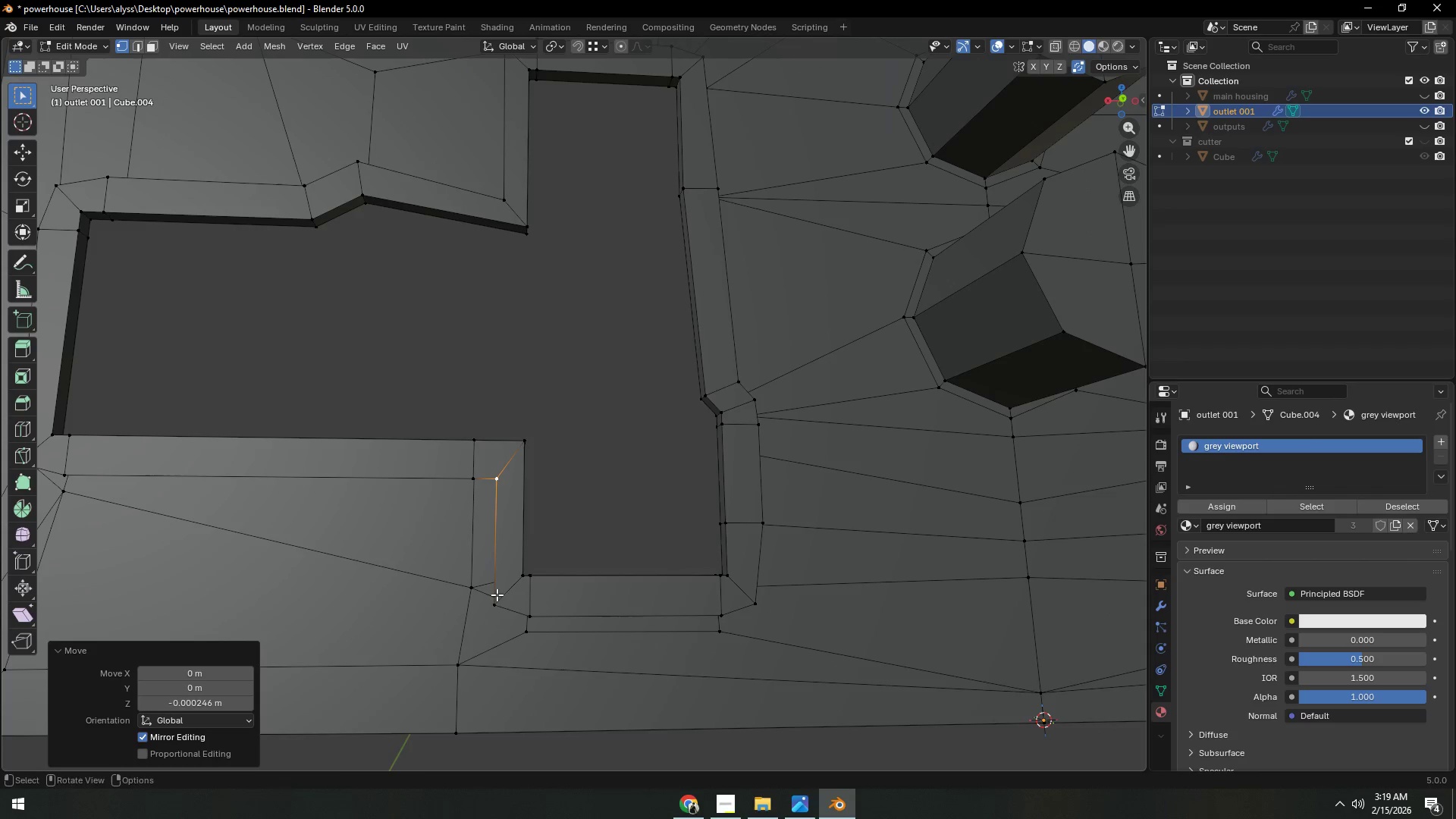 
type(gx)
 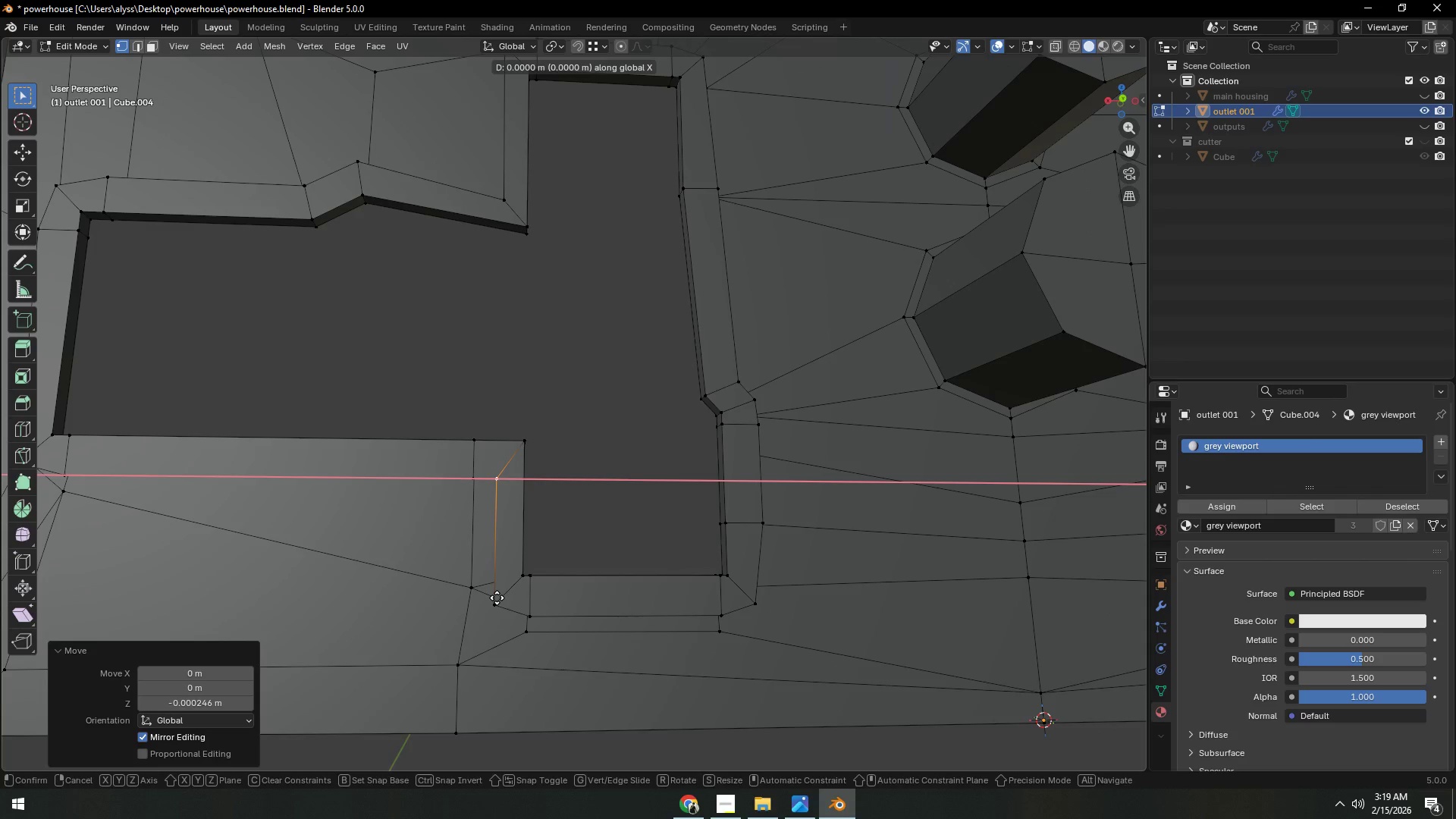 
hold_key(key=ControlLeft, duration=0.66)
left_click([497, 598])
 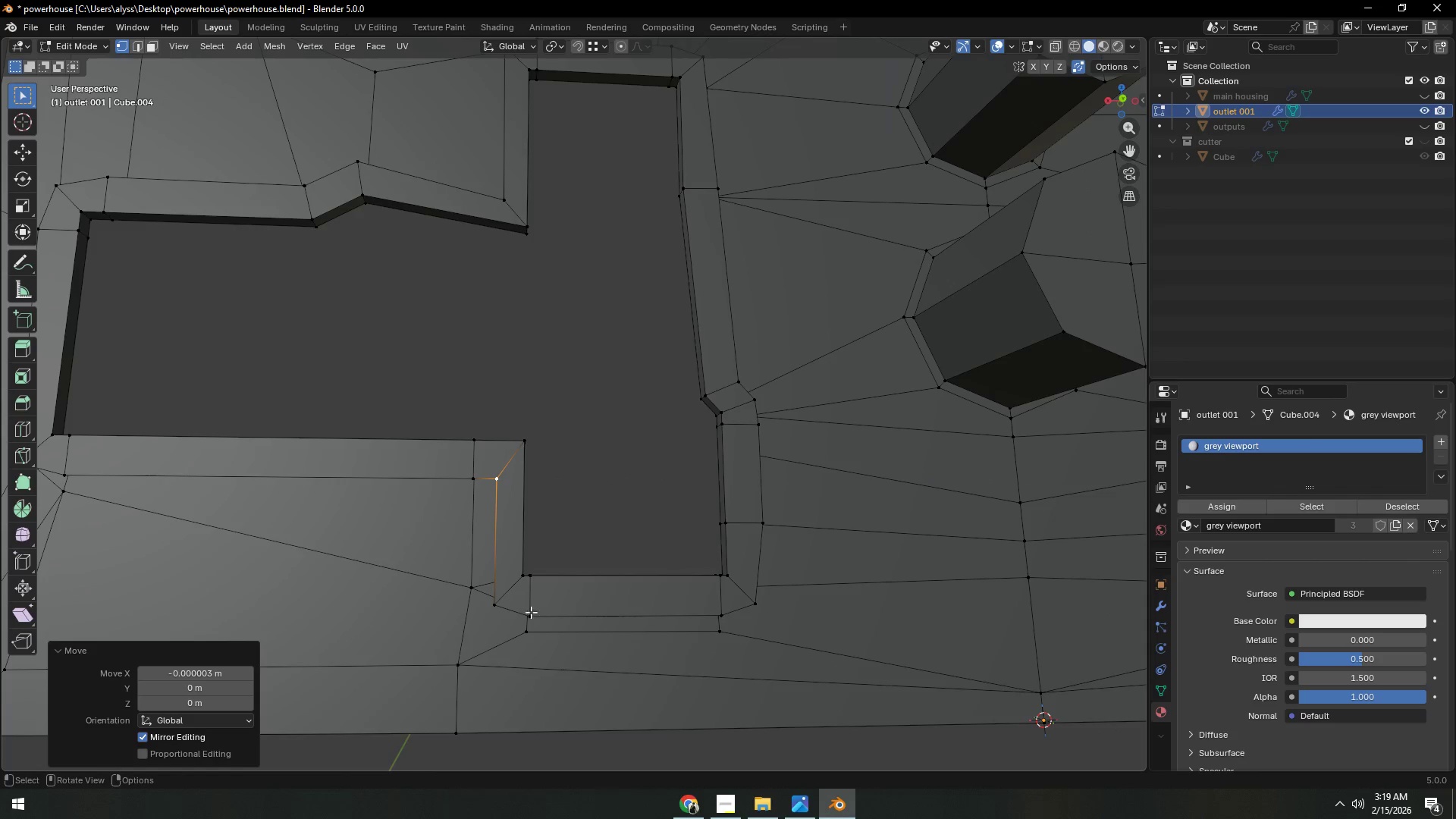 
left_click([530, 613])
 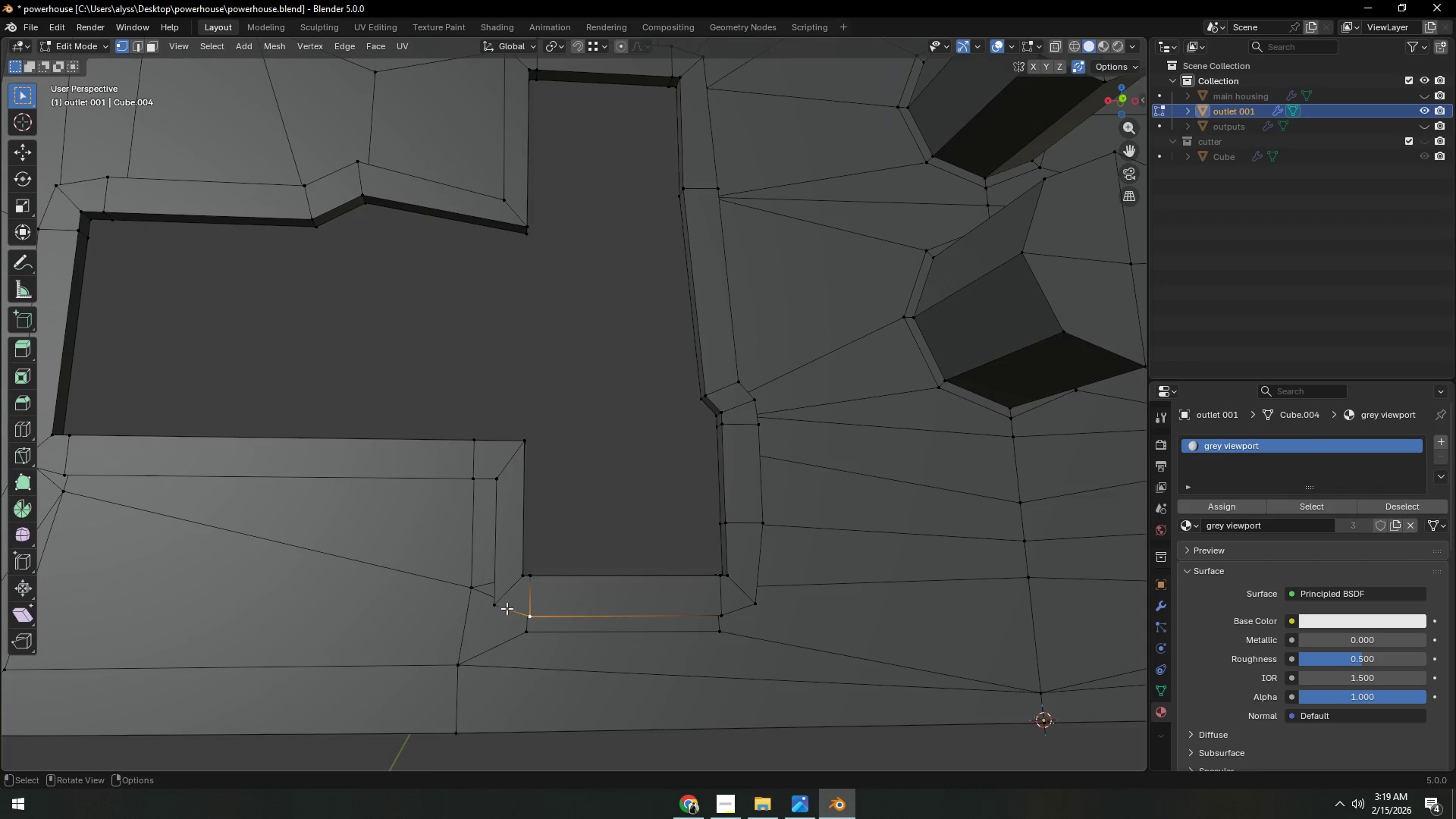 
type(gz)
 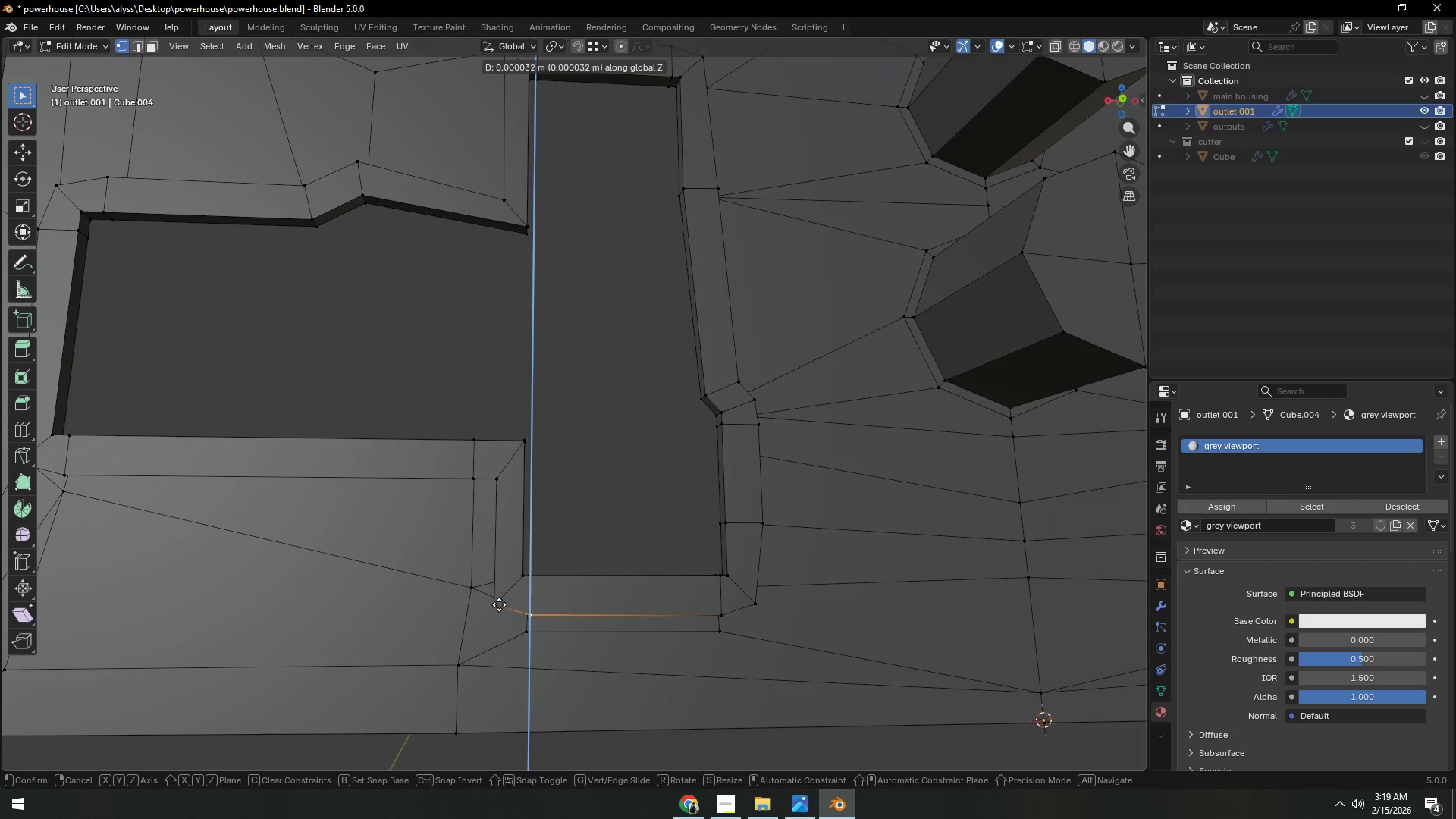 
hold_key(key=ControlLeft, duration=0.41)
left_click([499, 604])
 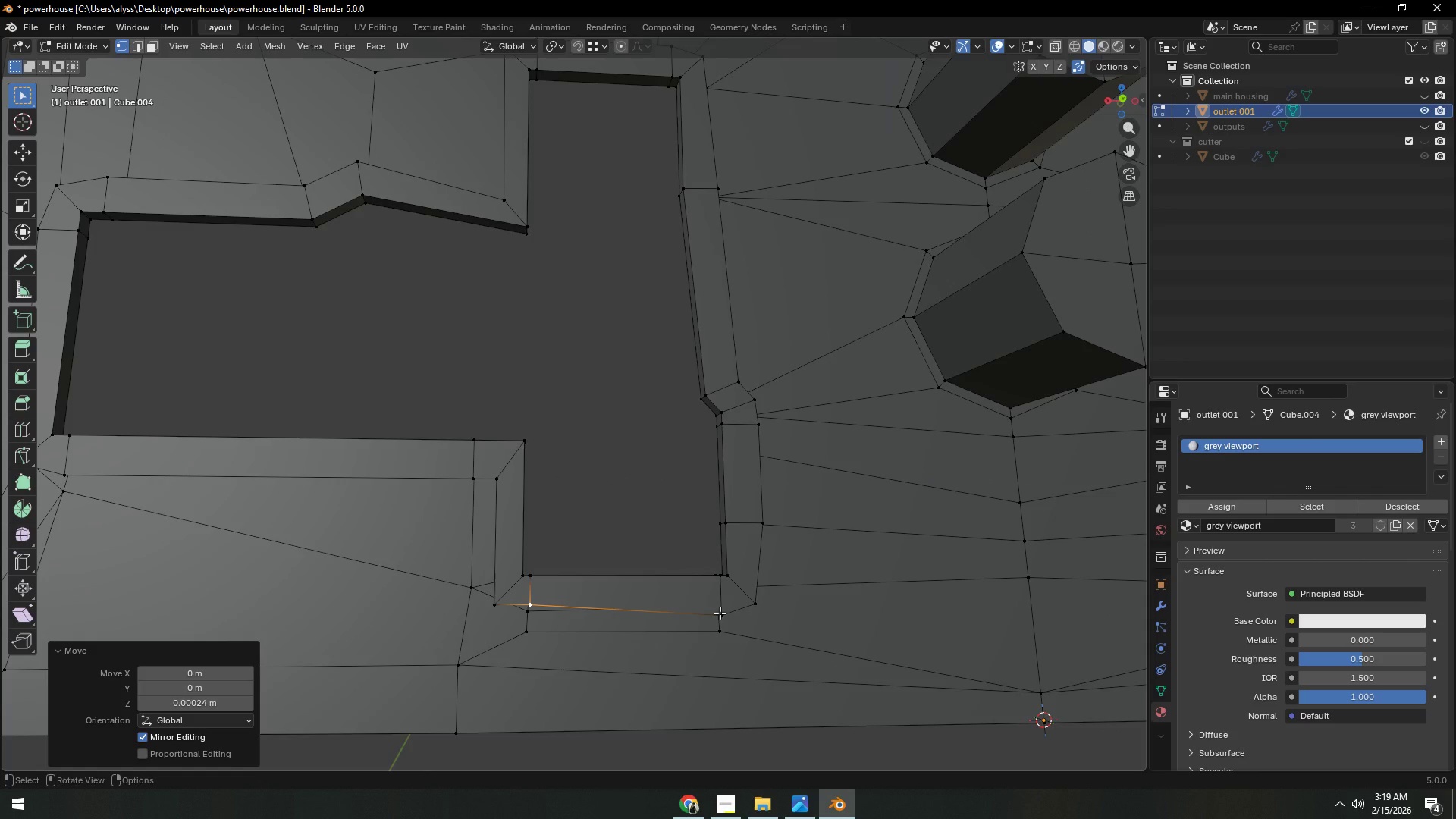 
left_click([720, 613])
 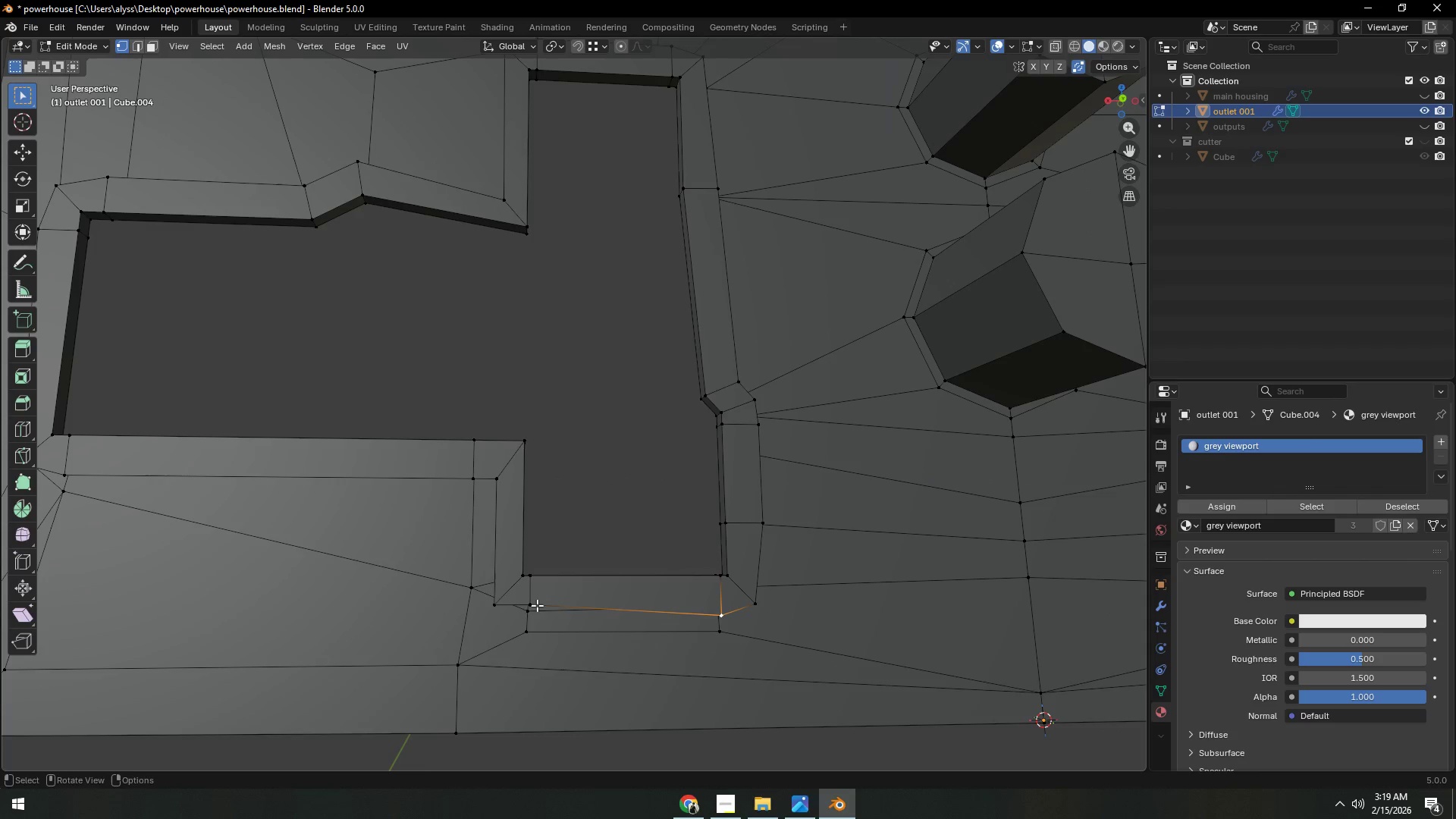 
type(gxz)
 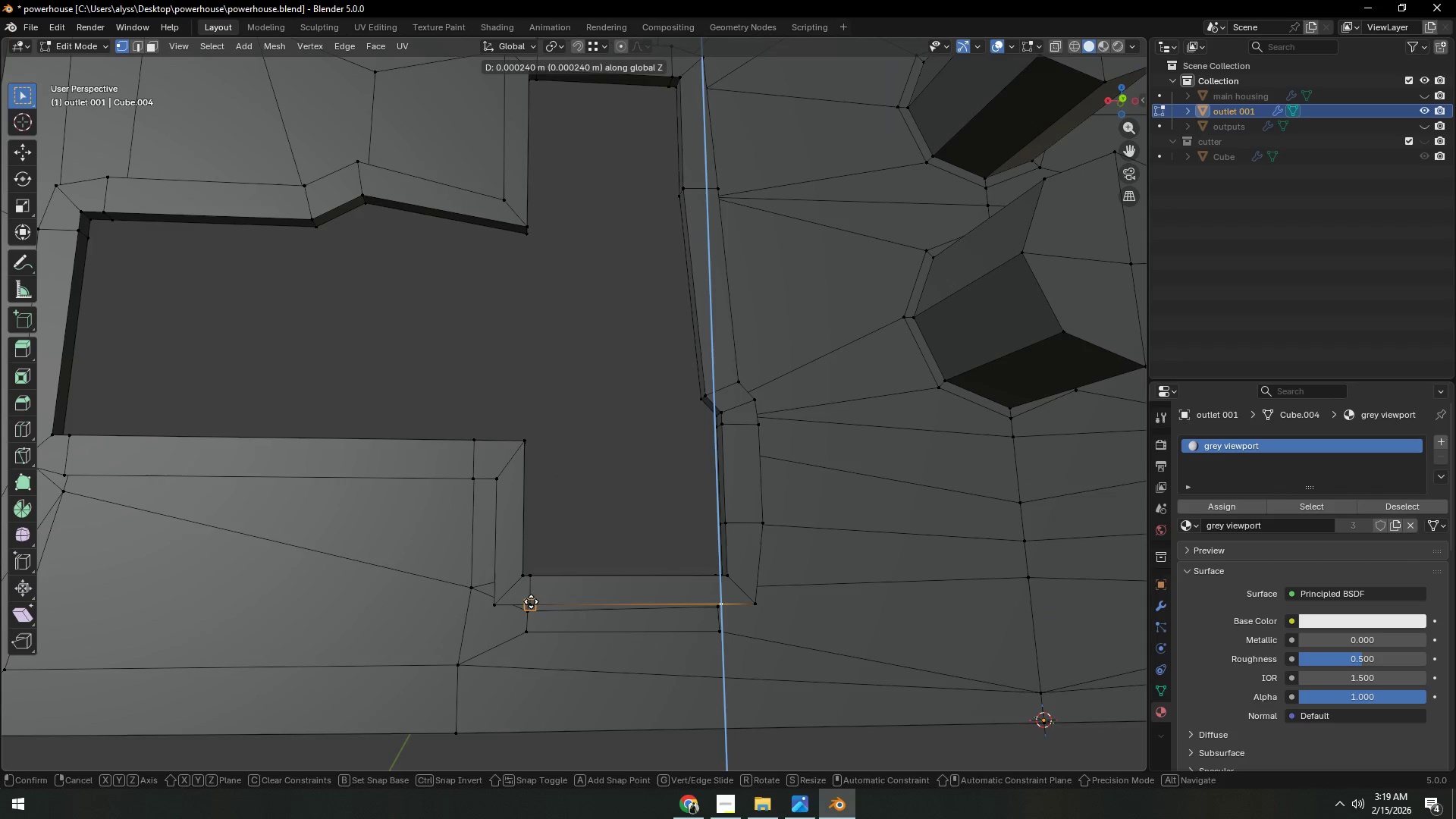 
hold_key(key=ControlLeft, duration=0.8)
 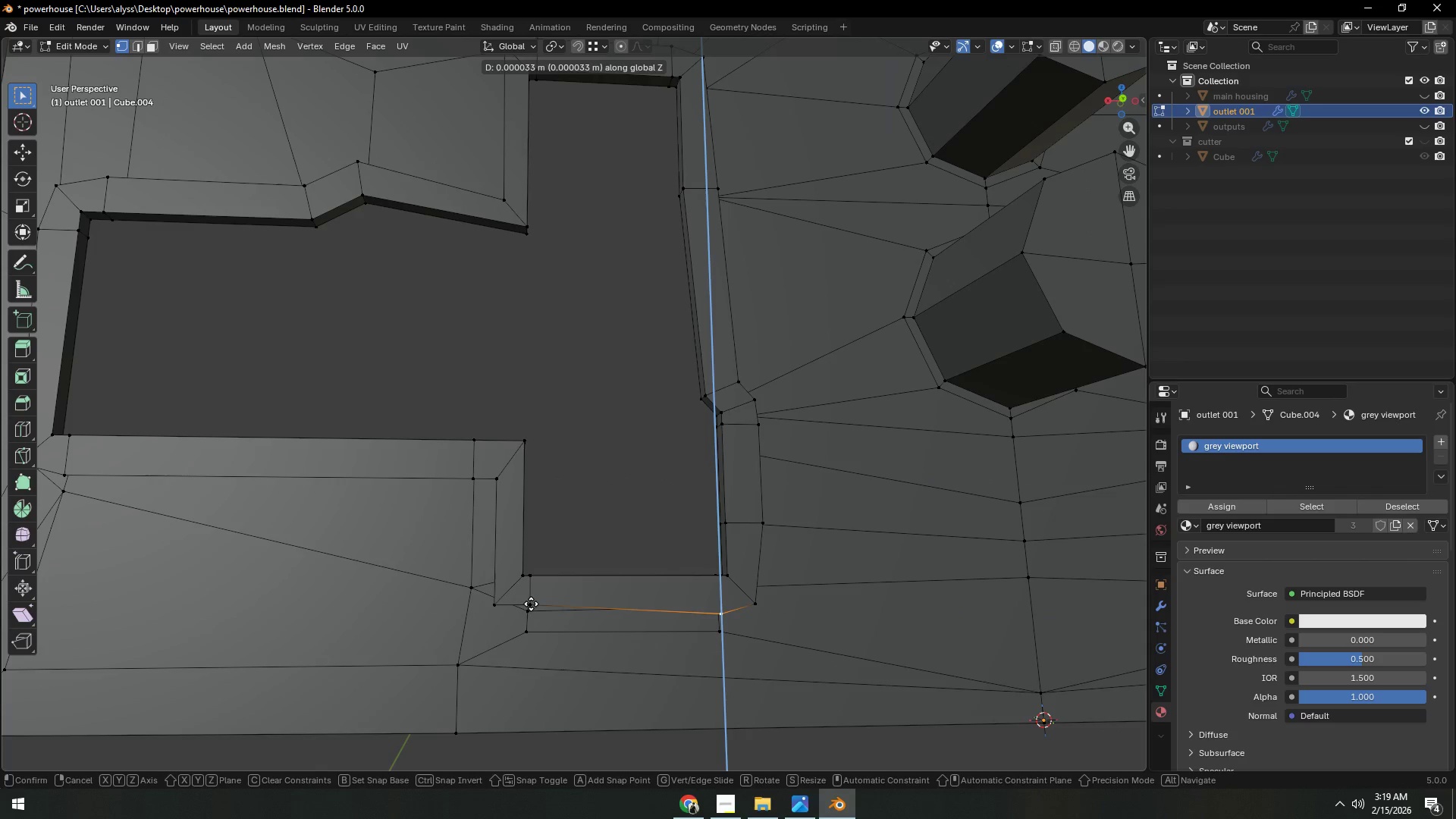 
hold_key(key=ControlLeft, duration=0.48)
left_click([531, 601])
 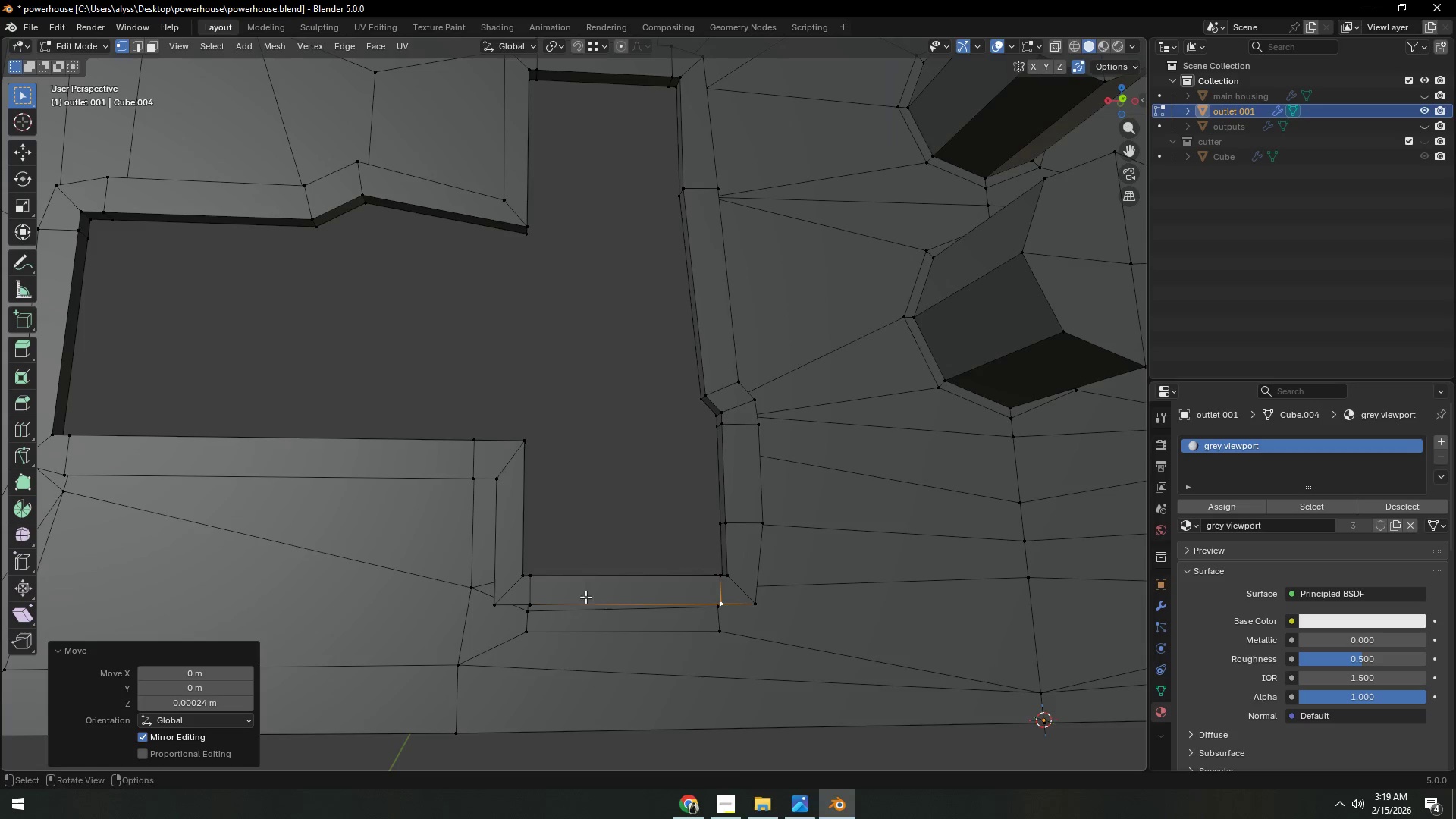 
hold_key(key=ShiftLeft, duration=0.41)
 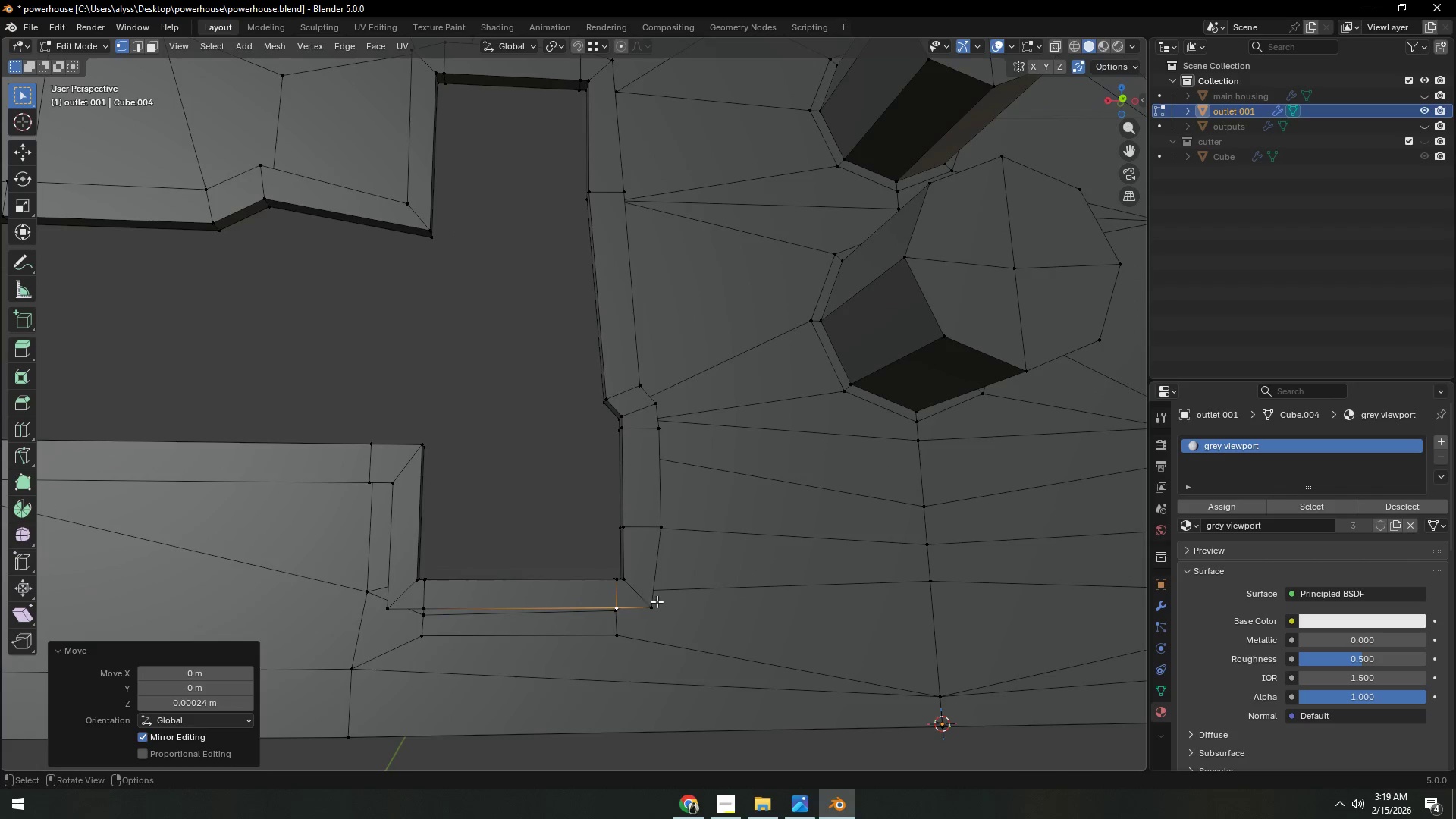 
left_click([656, 602])
 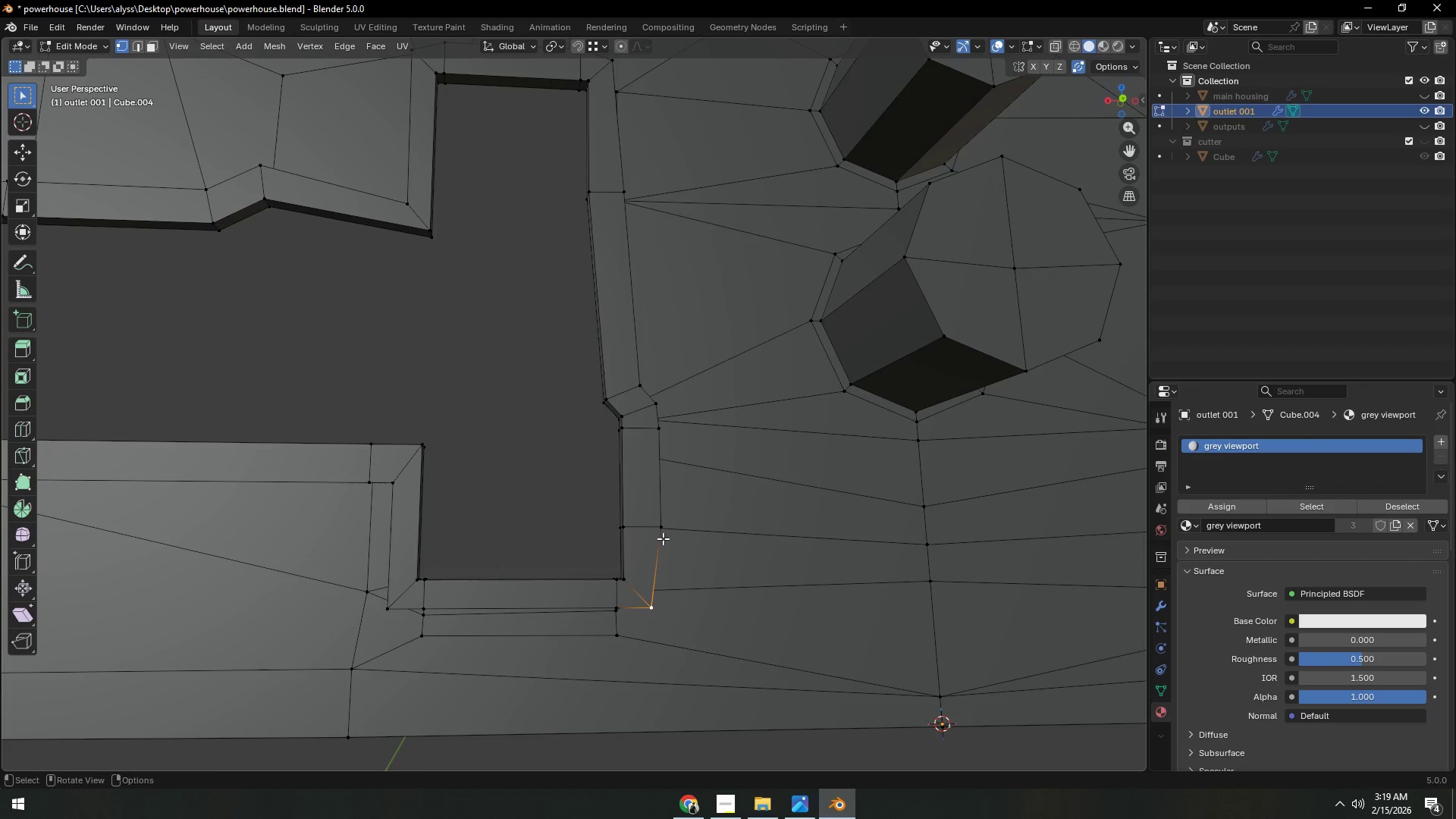 
type(gx)
 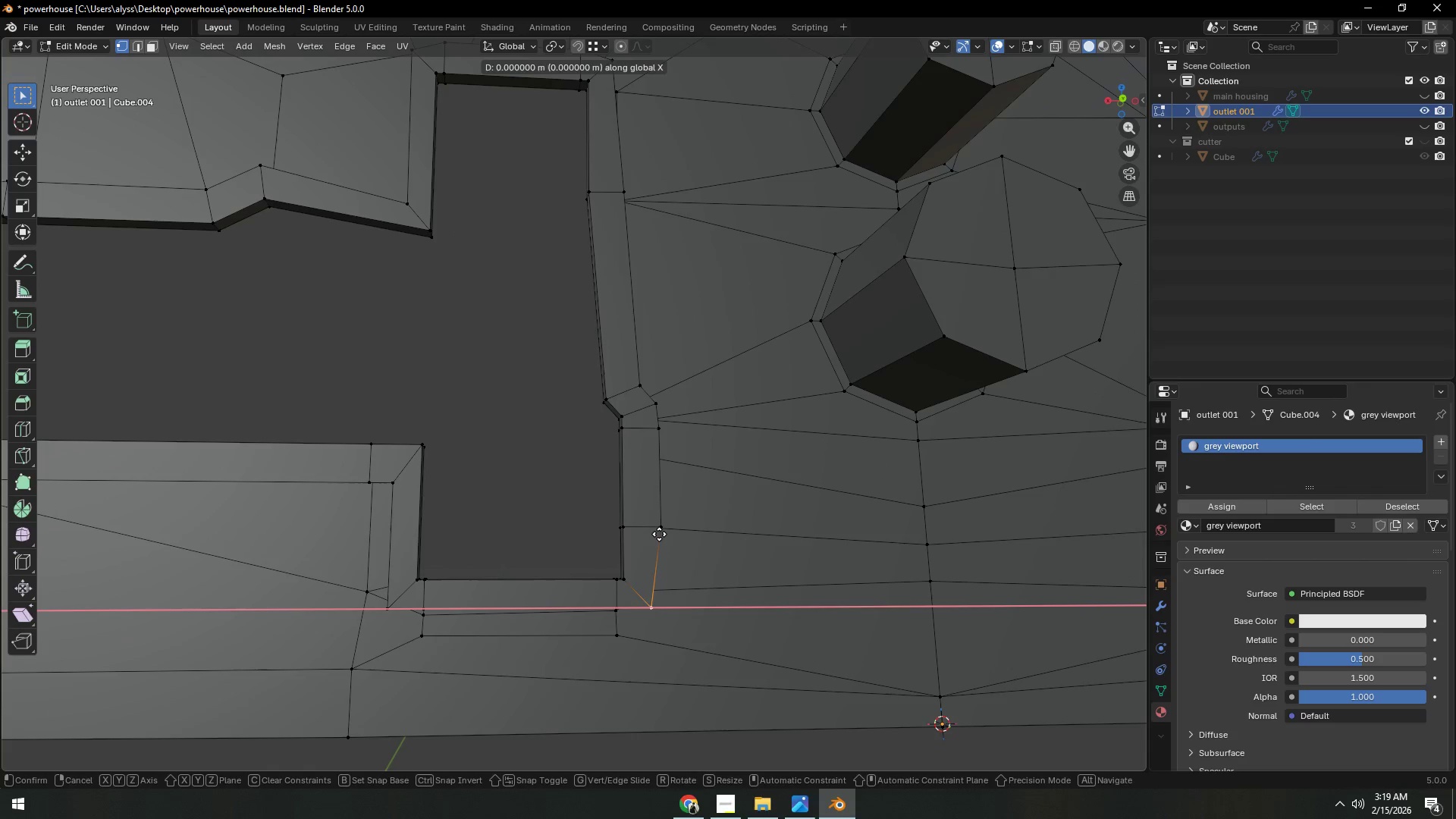 
hold_key(key=ControlLeft, duration=0.44)
left_click([659, 533])
 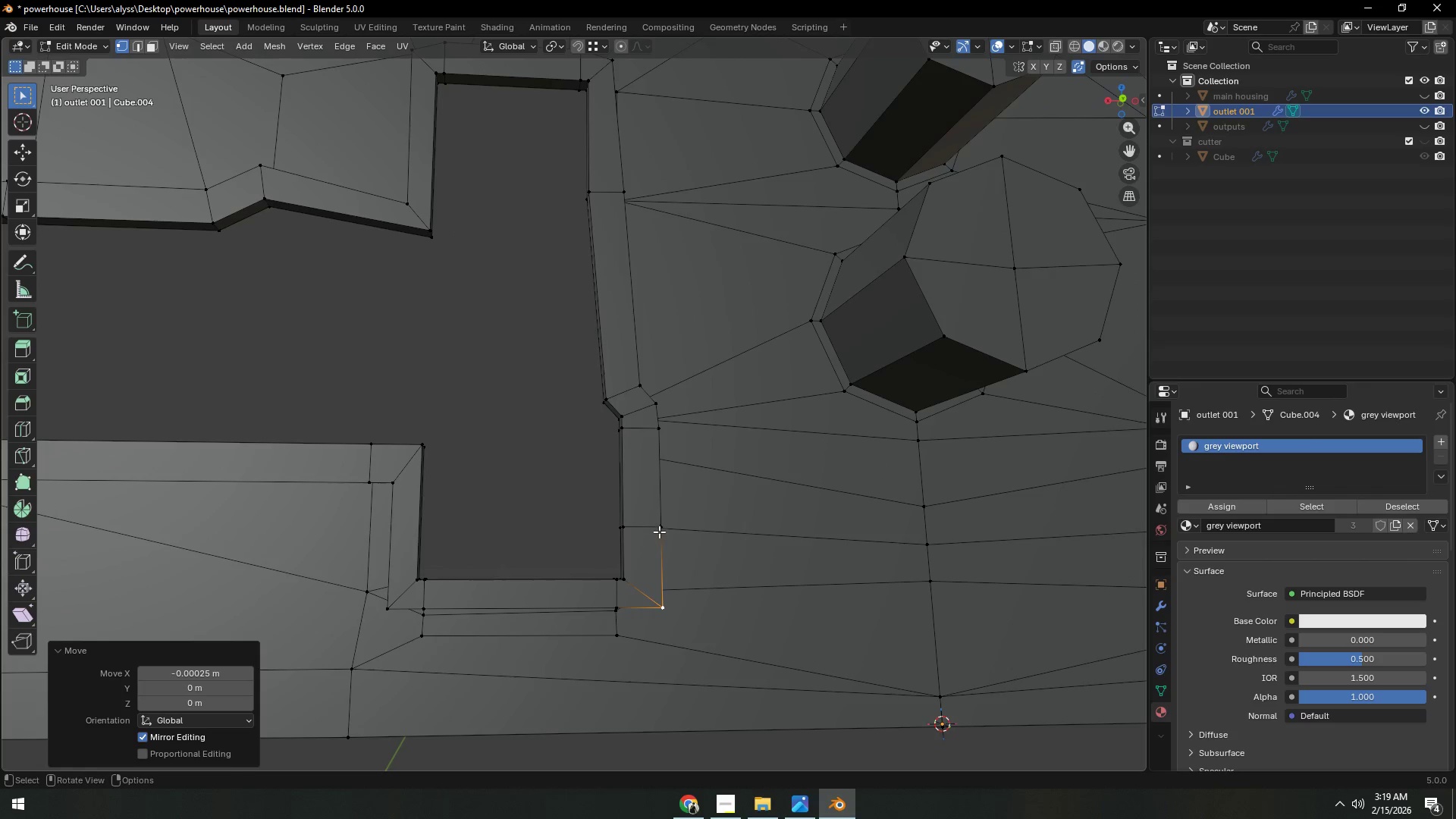 
hold_key(key=ShiftLeft, duration=0.56)
 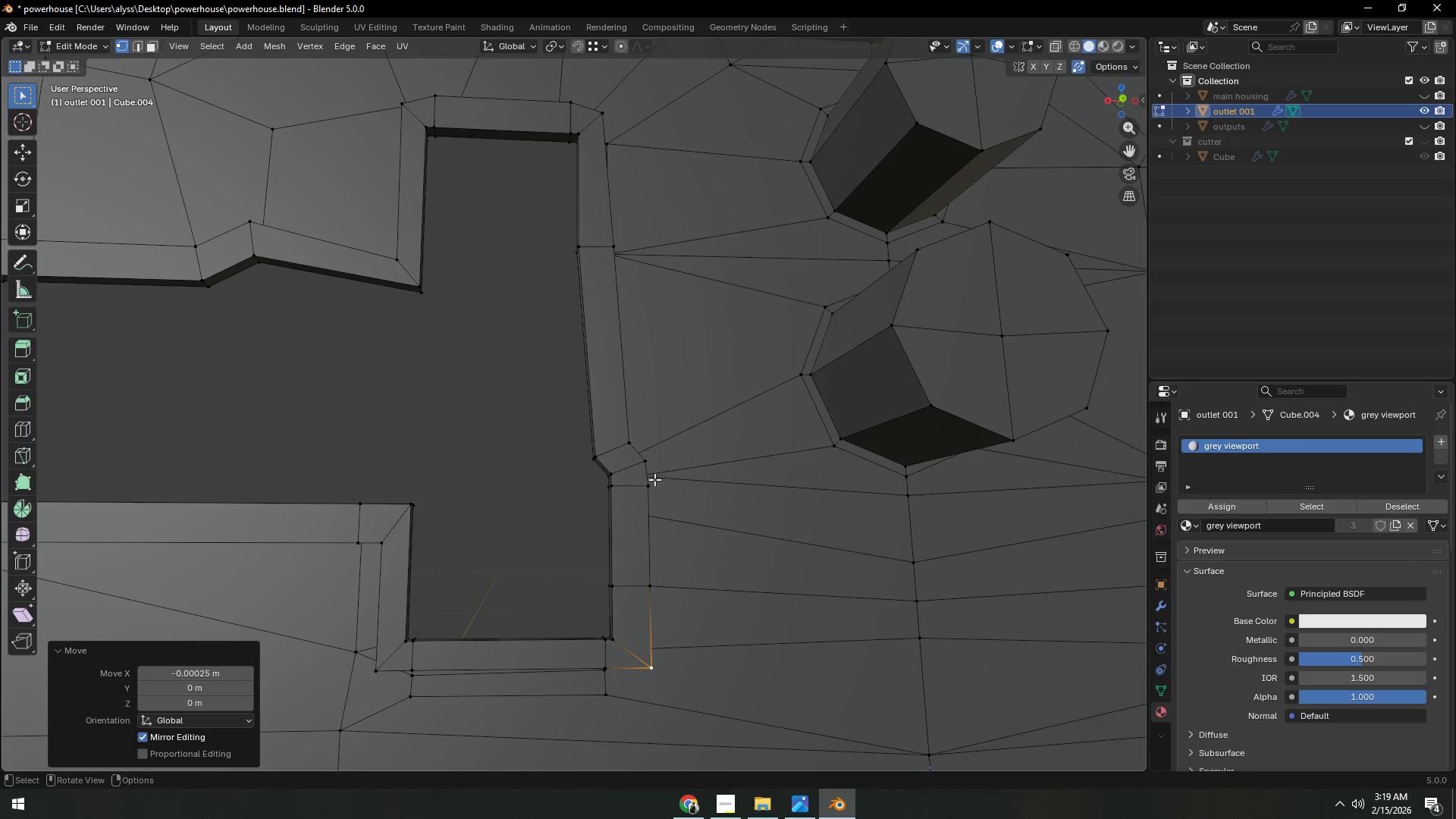 
left_click([649, 466])
 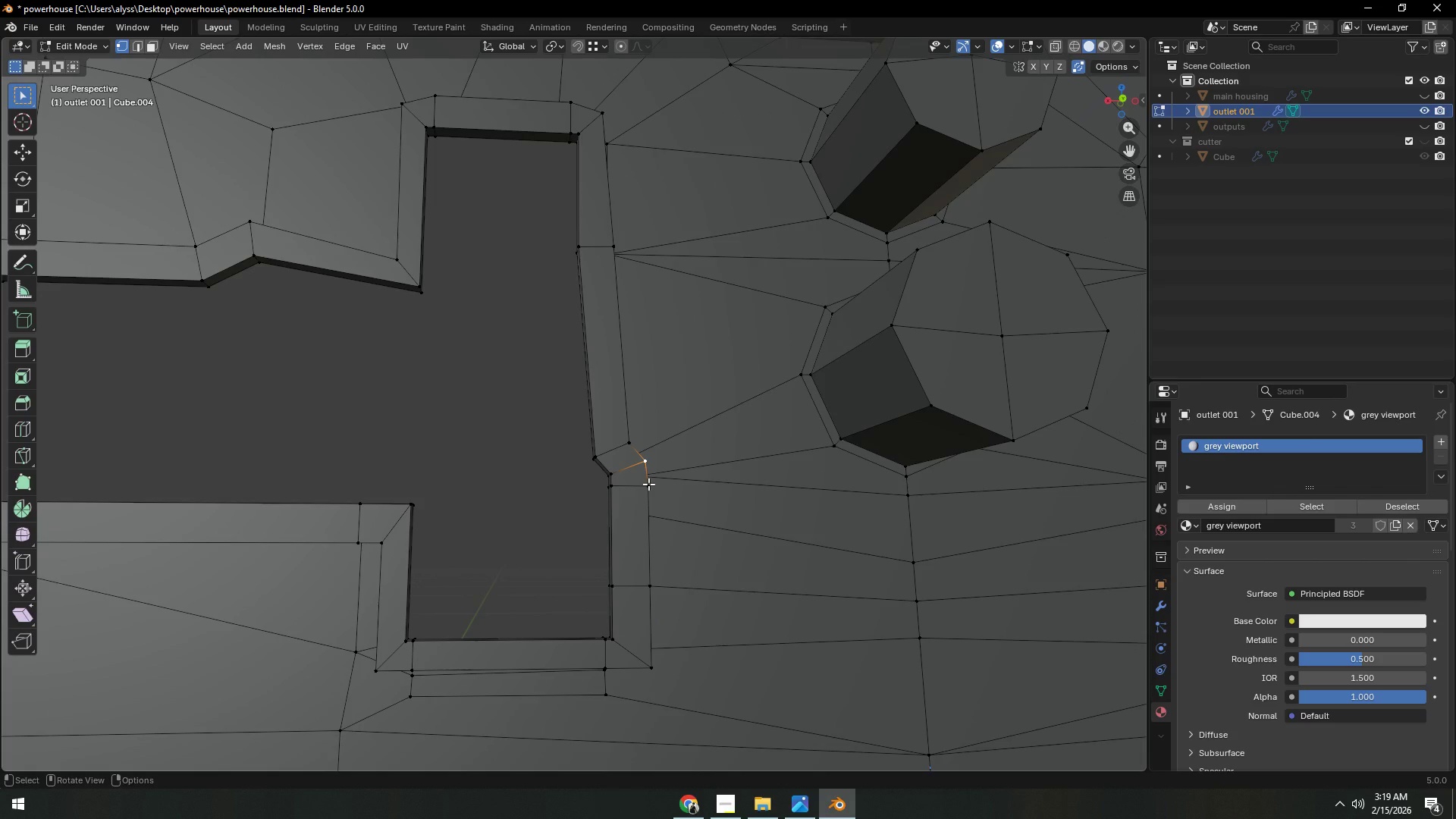 
type(gx)
 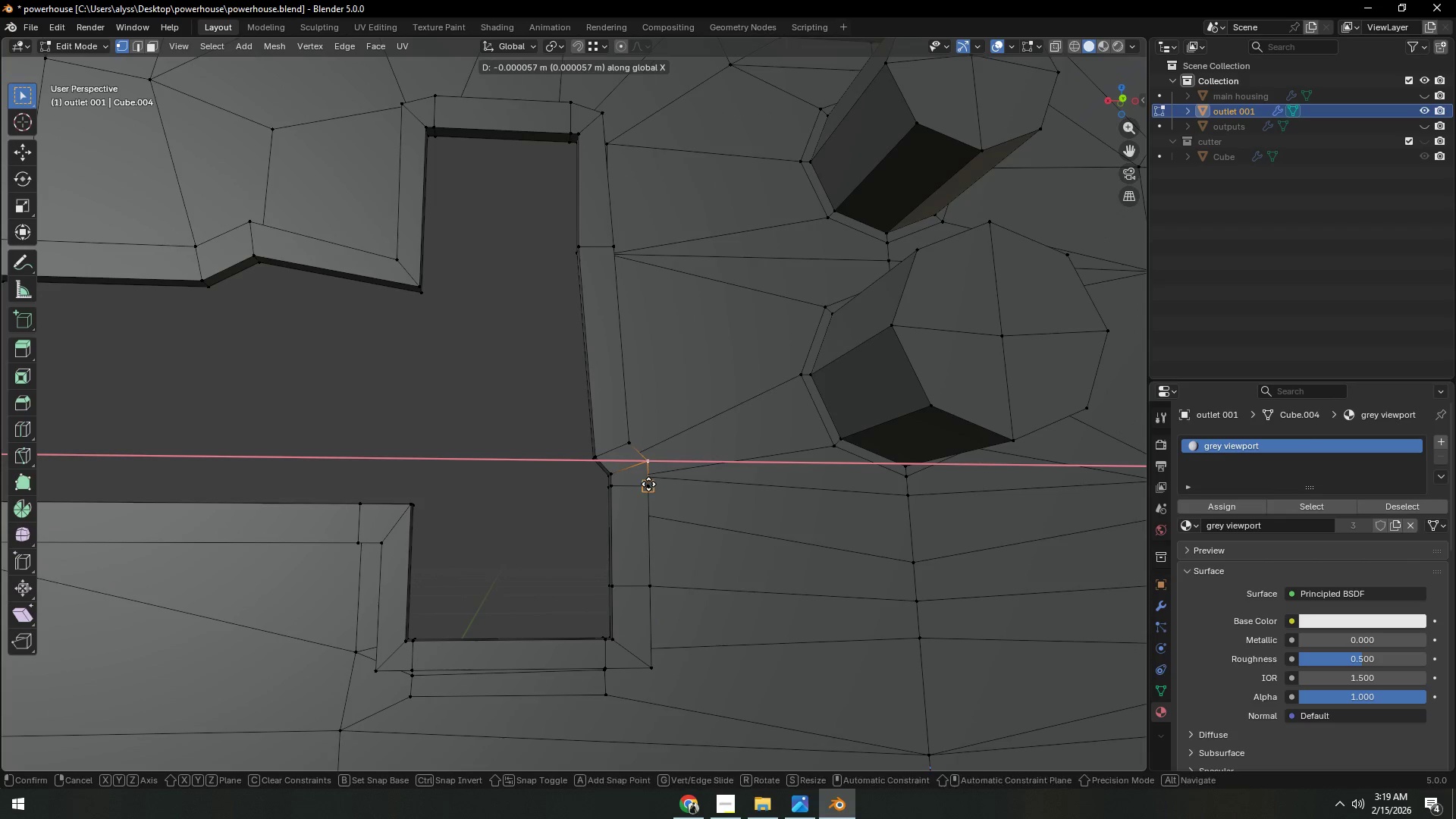 
hold_key(key=ControlLeft, duration=0.47)
left_click([648, 484])
 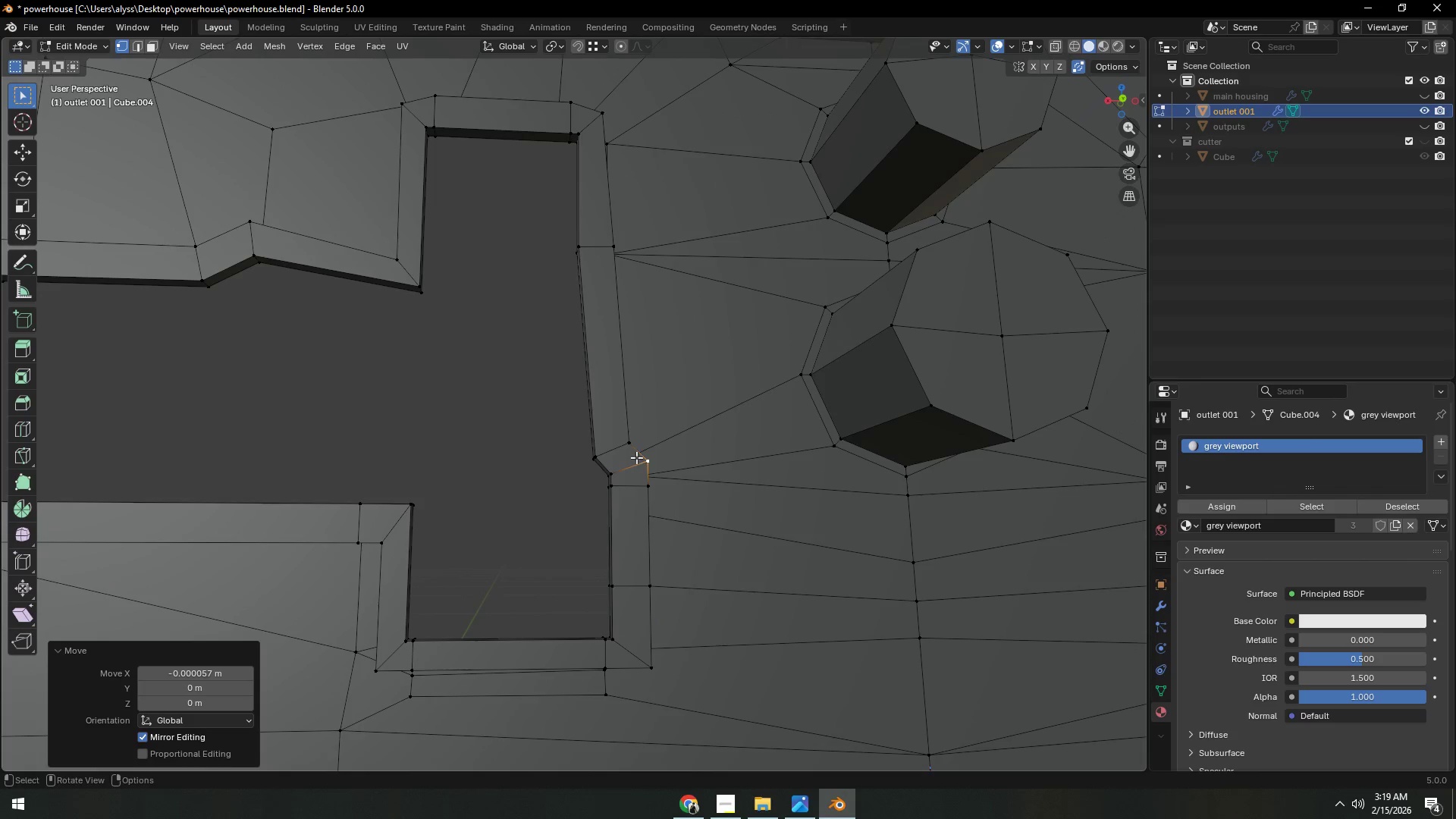 
double_click([629, 432])
 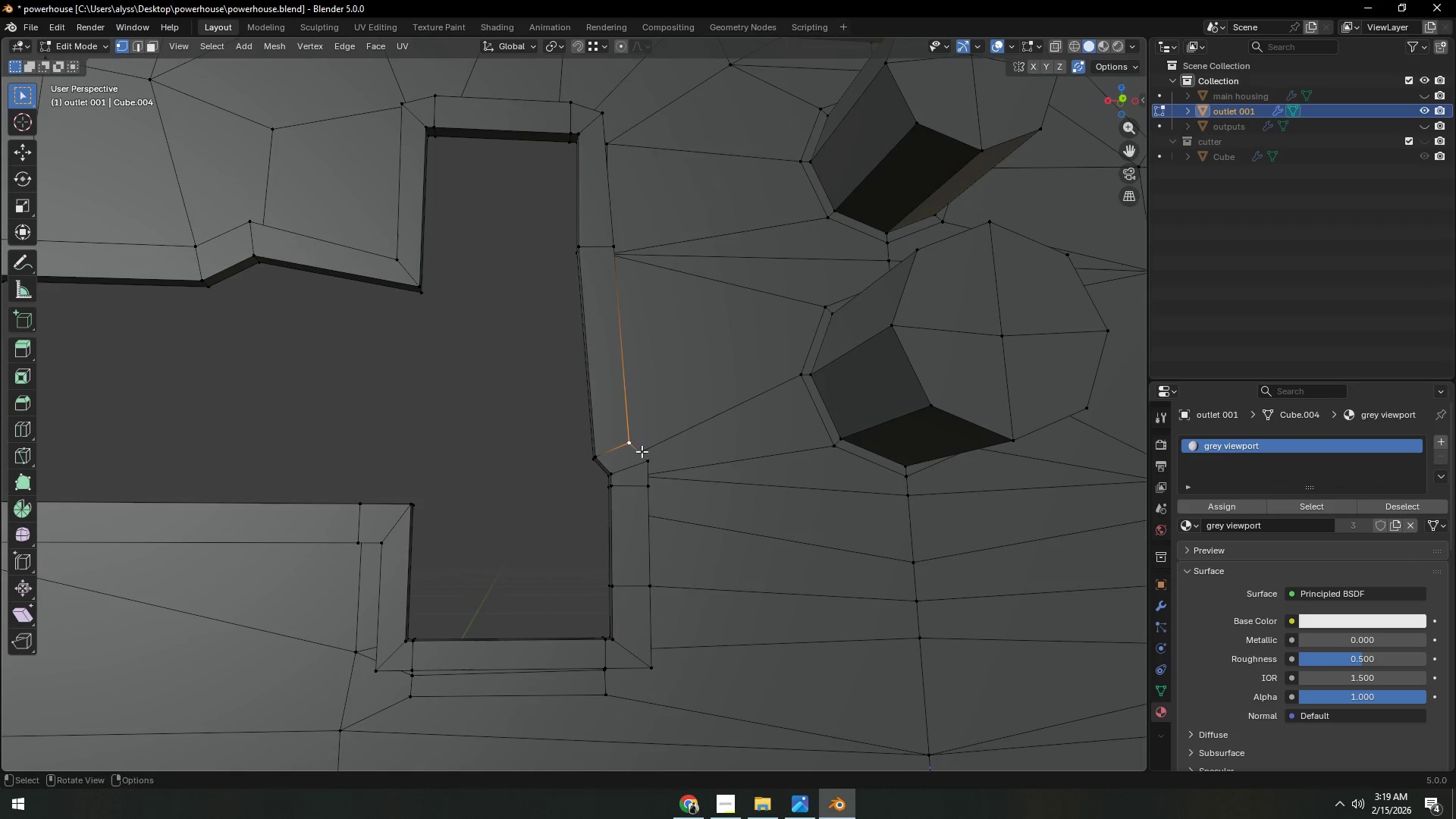 
type(gx)
 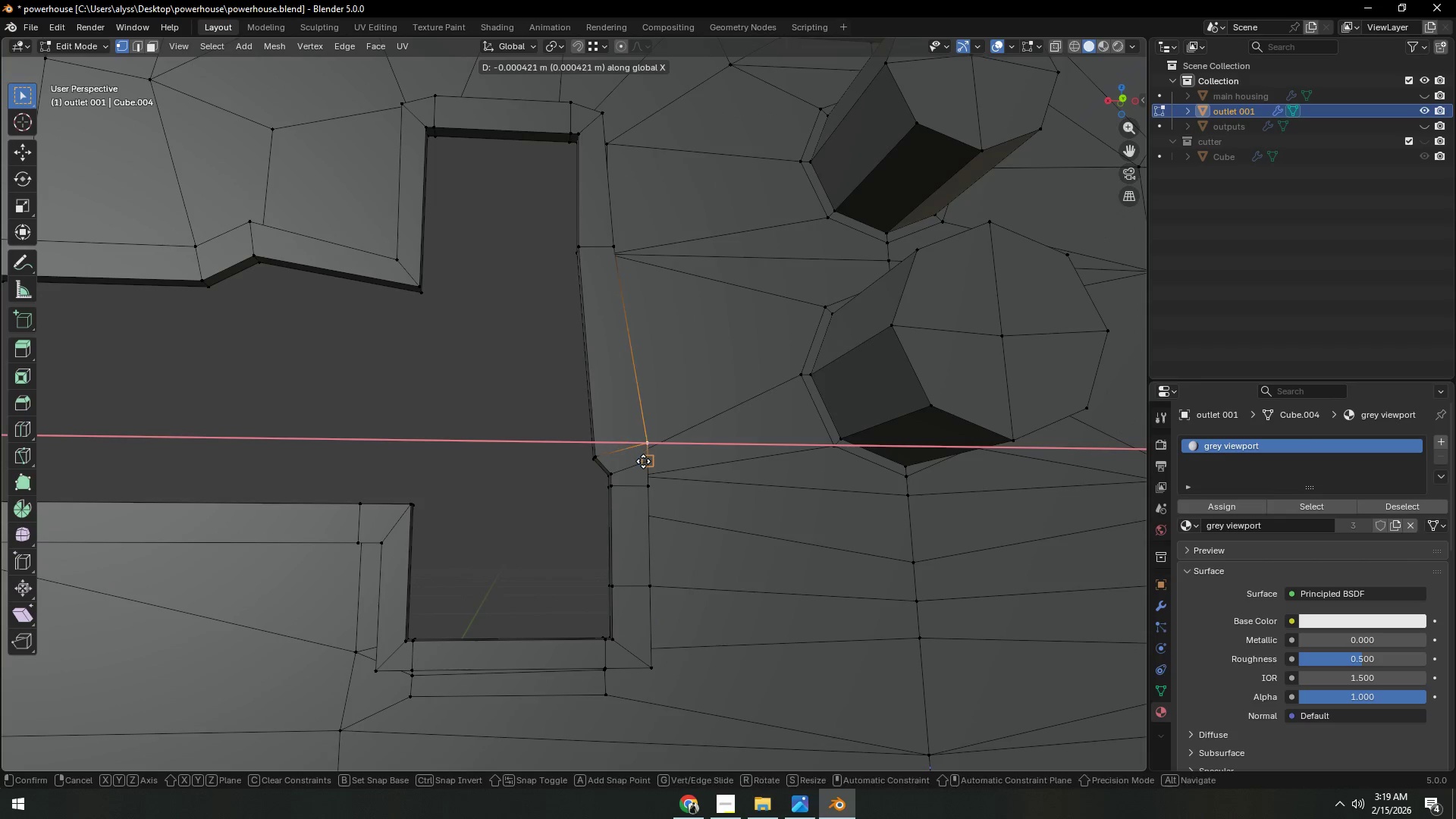 
hold_key(key=ControlLeft, duration=0.34)
left_click([643, 461])
 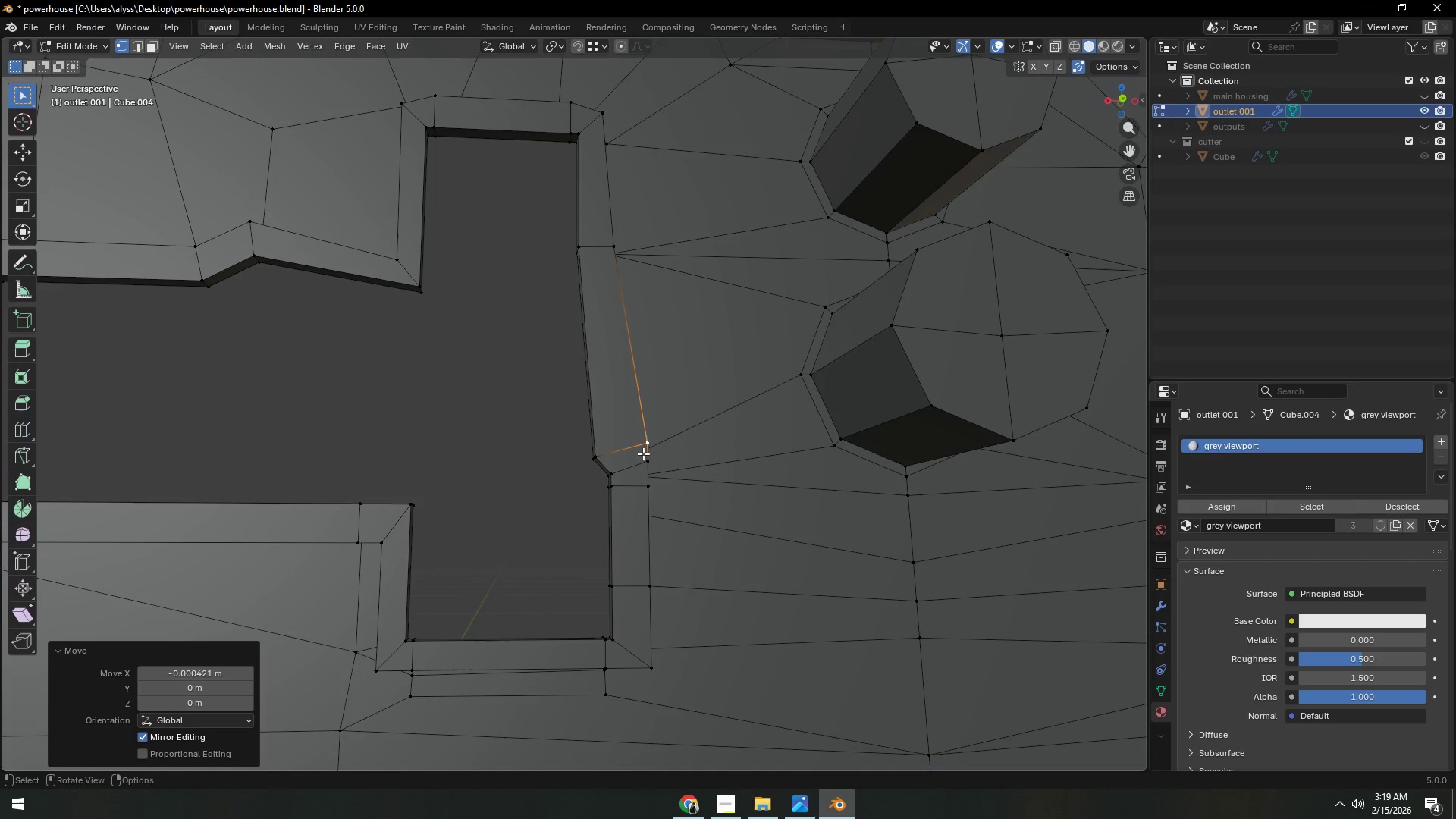 
hold_key(key=ShiftLeft, duration=0.36)
 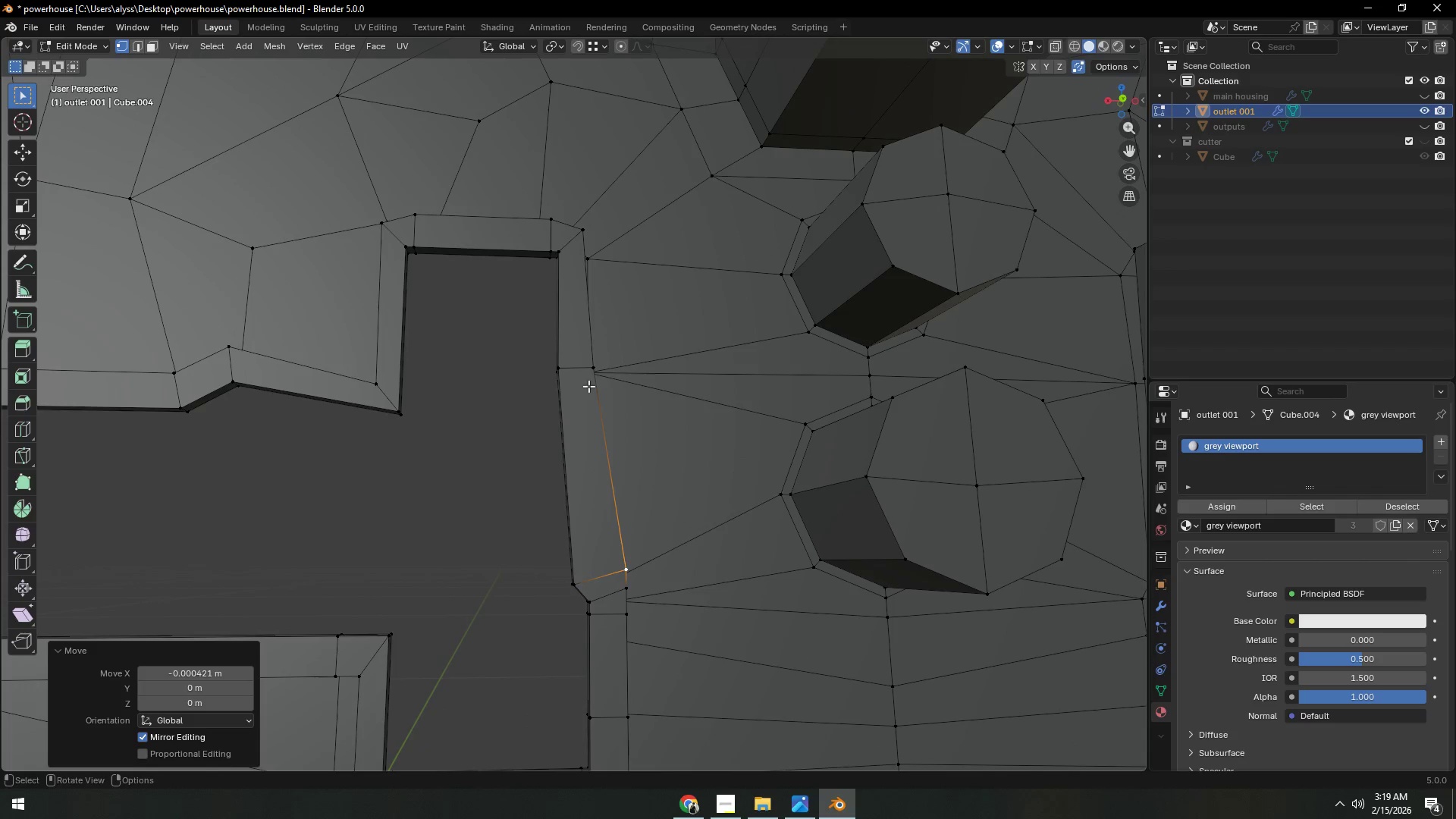 
left_click([588, 375])
 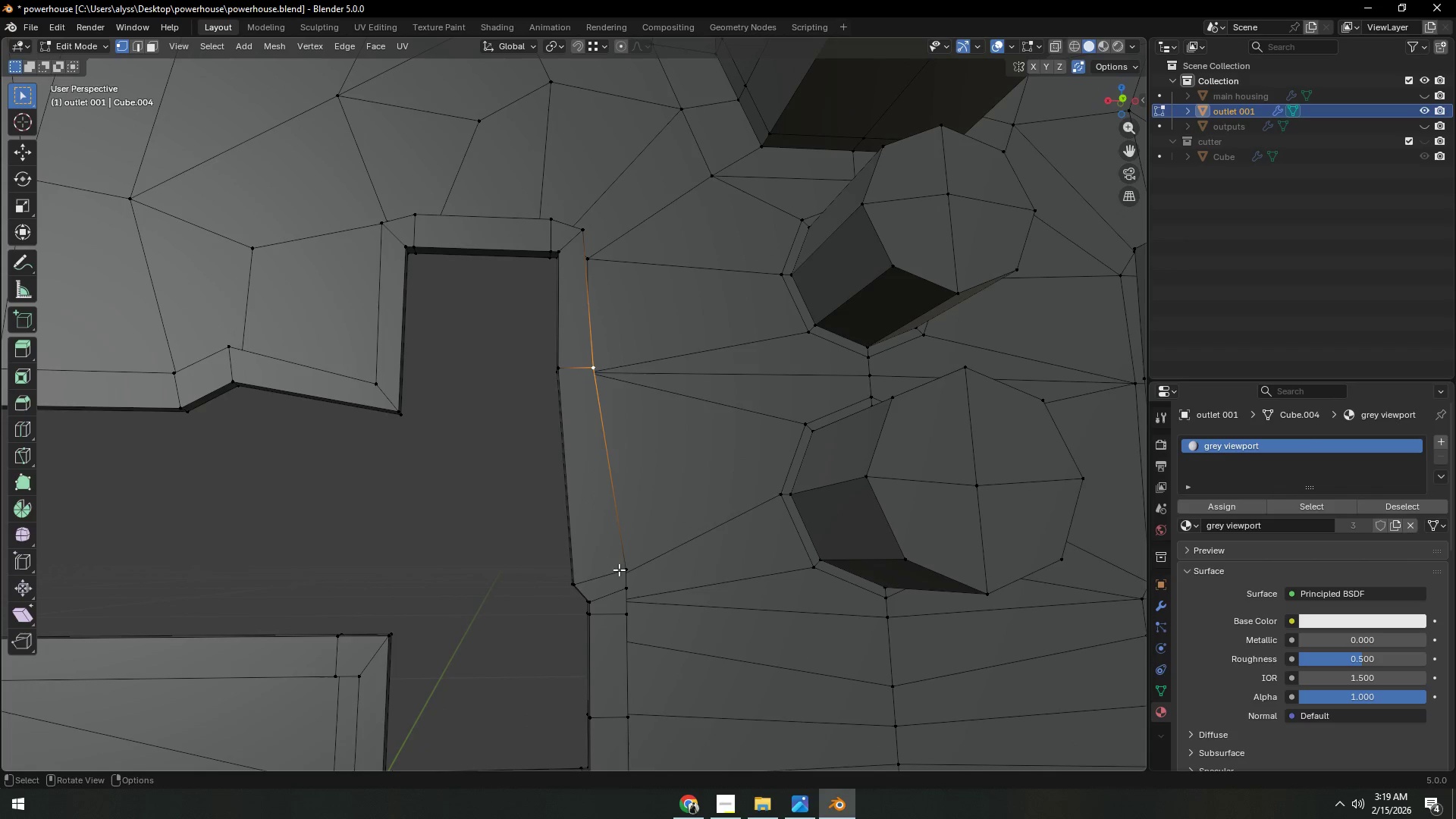 
type(gx)
 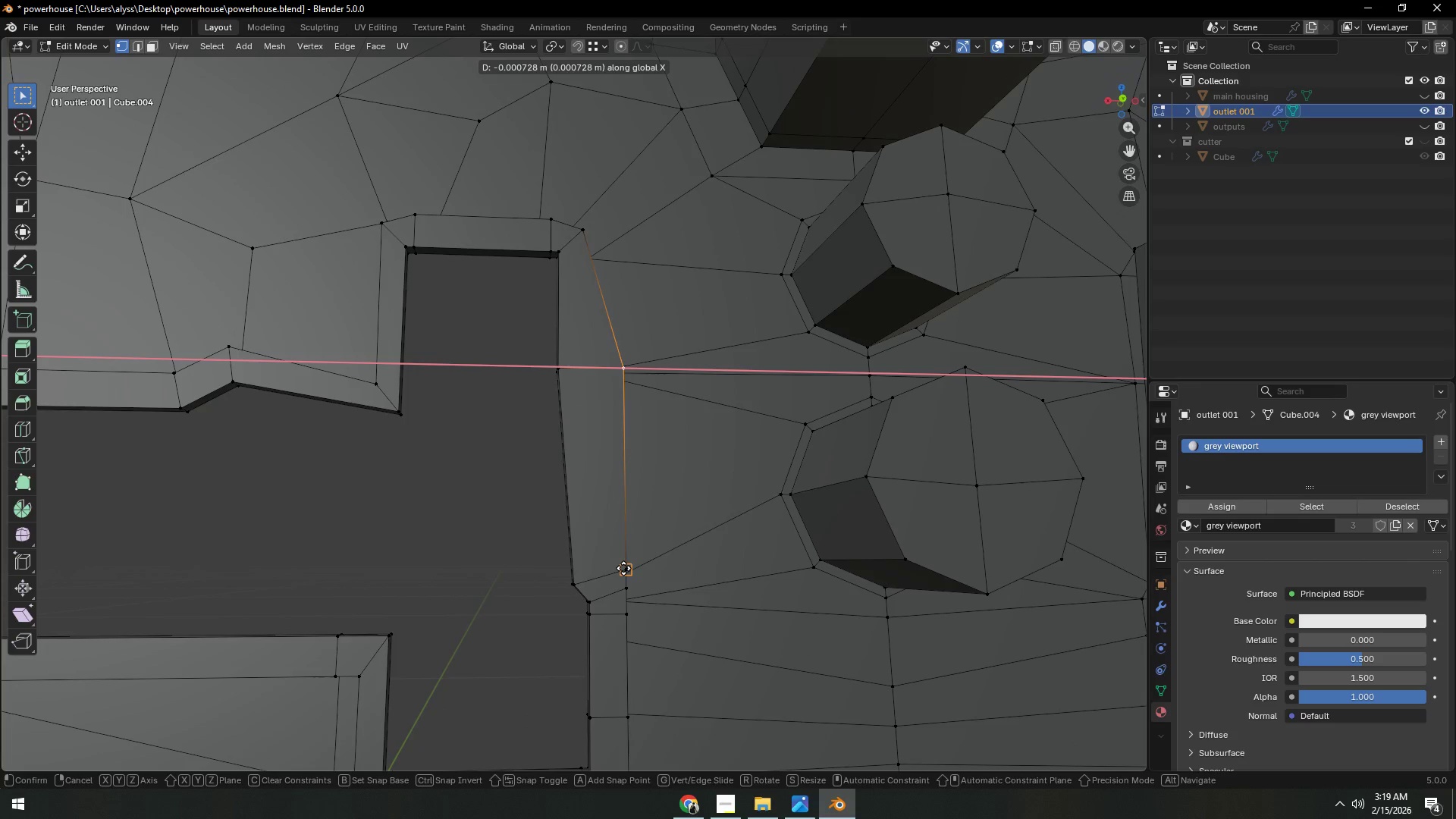 
hold_key(key=ControlLeft, duration=0.41)
left_click([624, 567])
 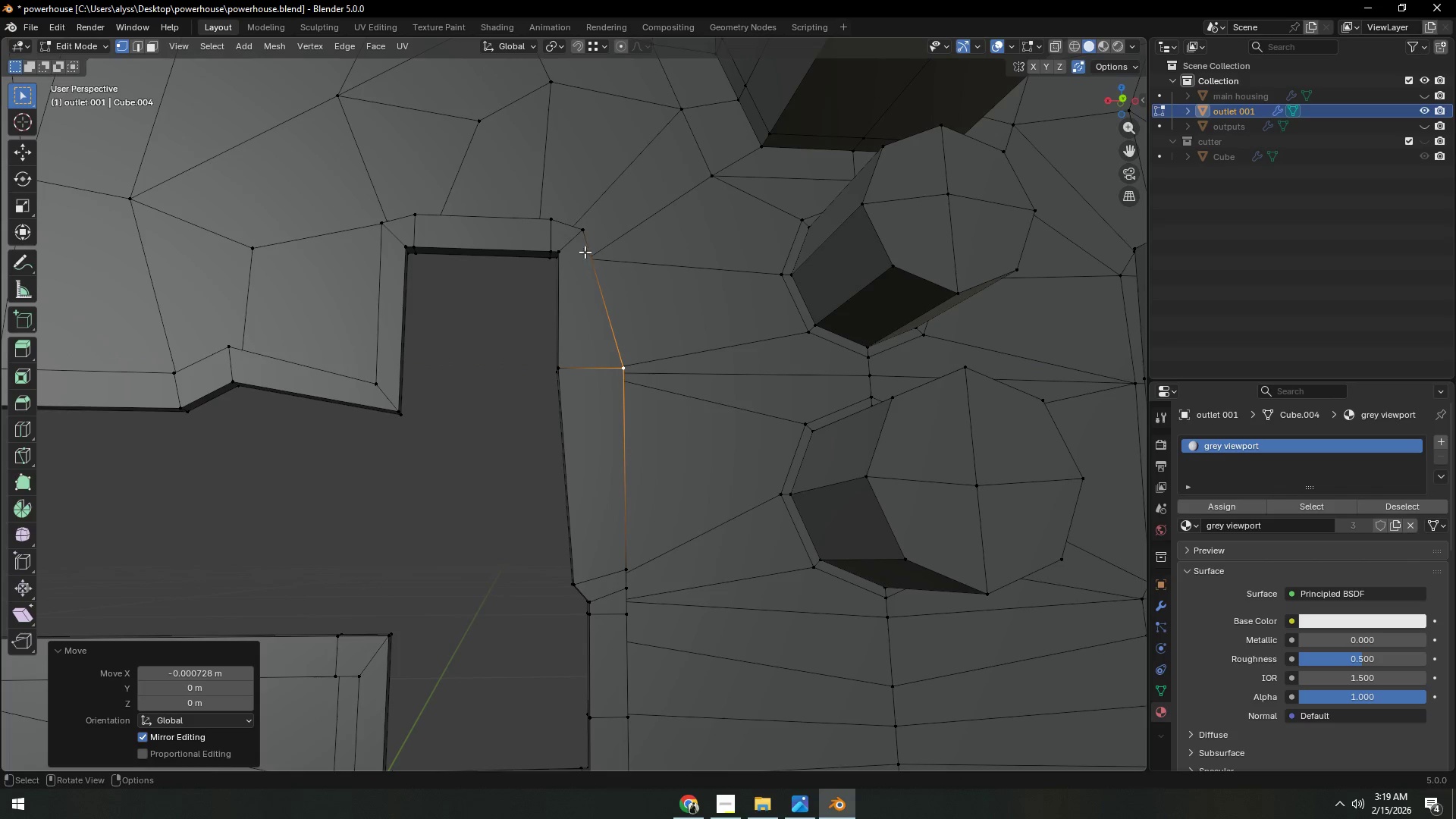 
left_click([582, 235])
 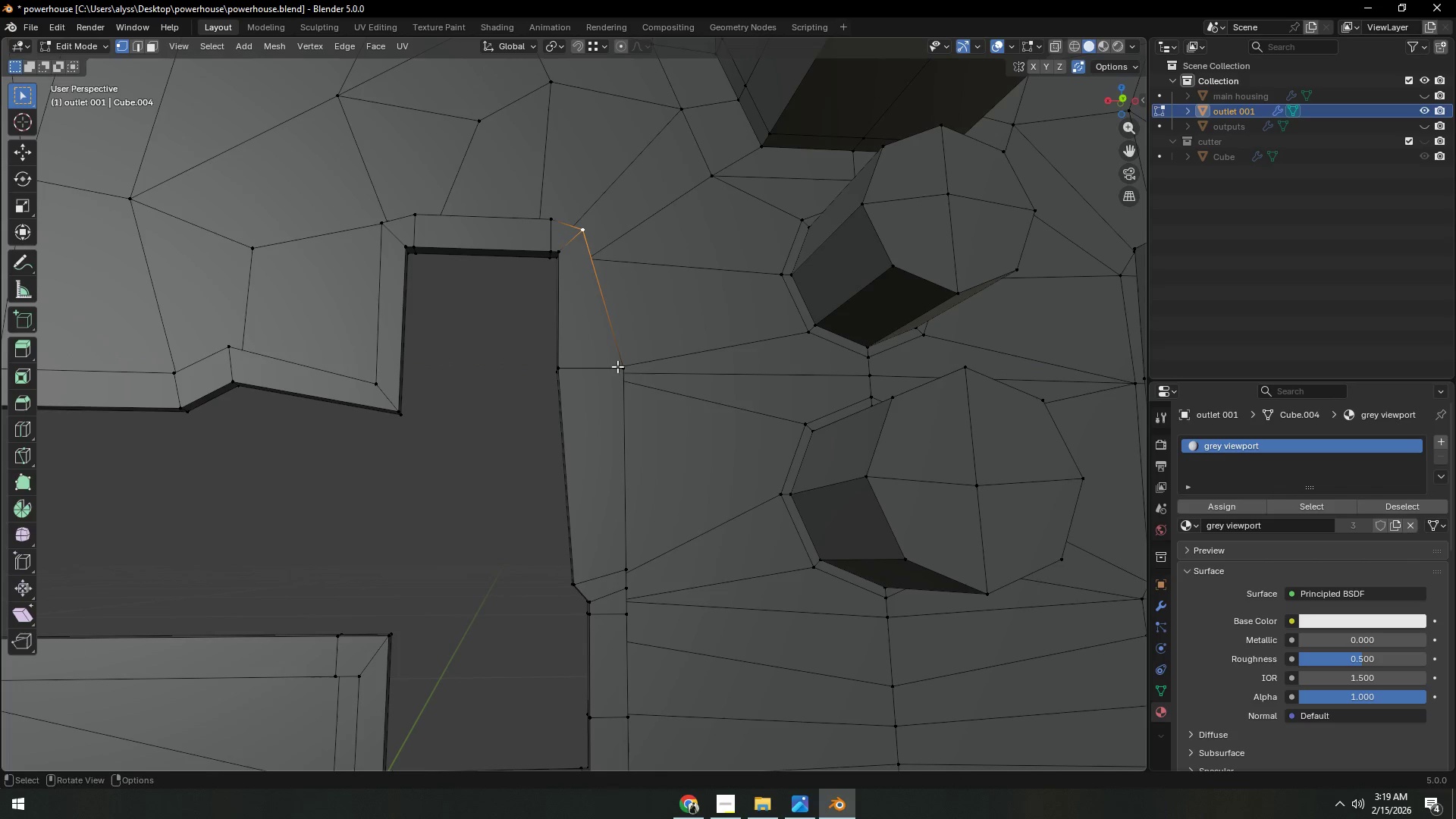 
type(gx)
 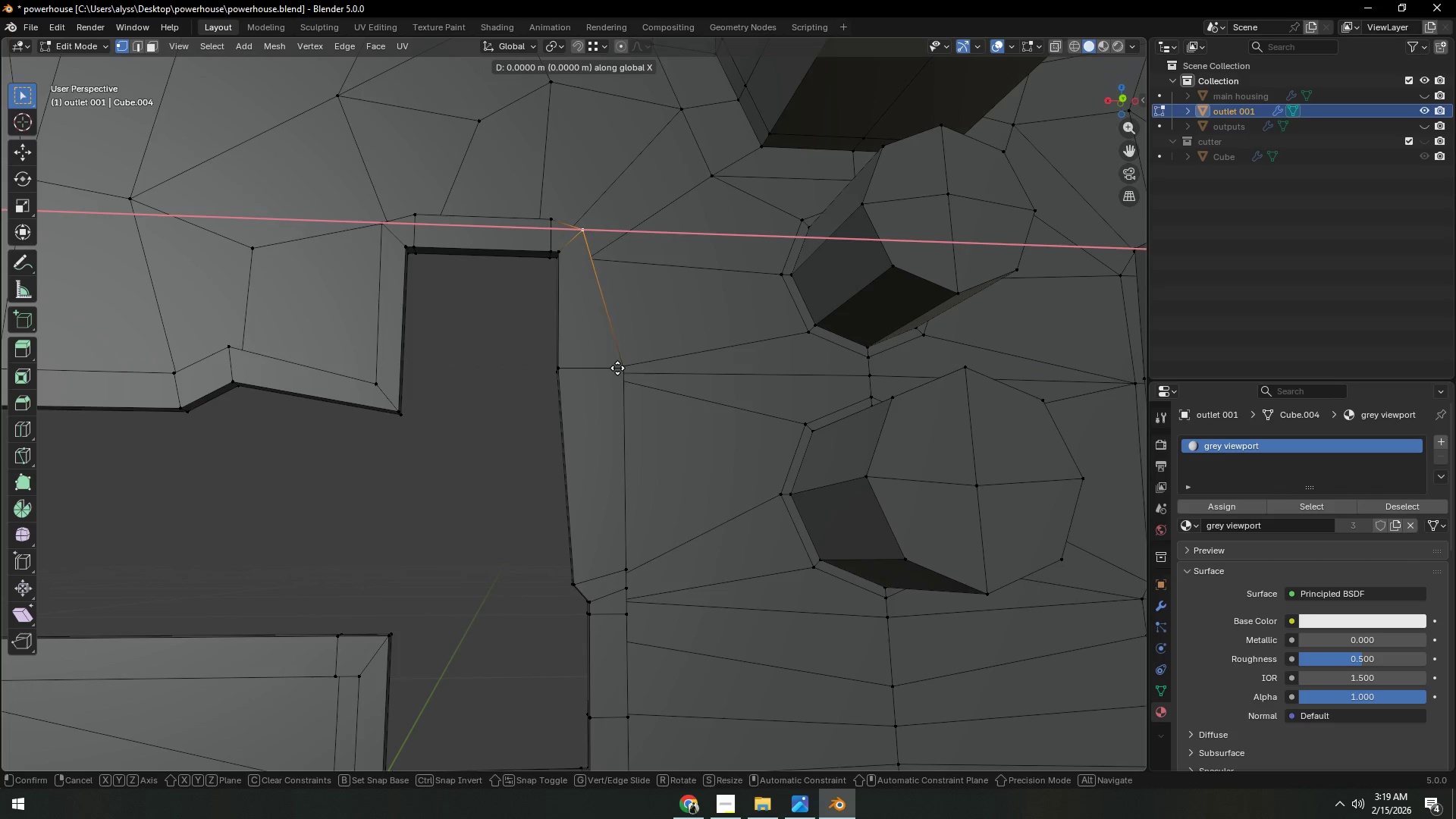 
hold_key(key=ControlLeft, duration=0.48)
left_click([617, 368])
 